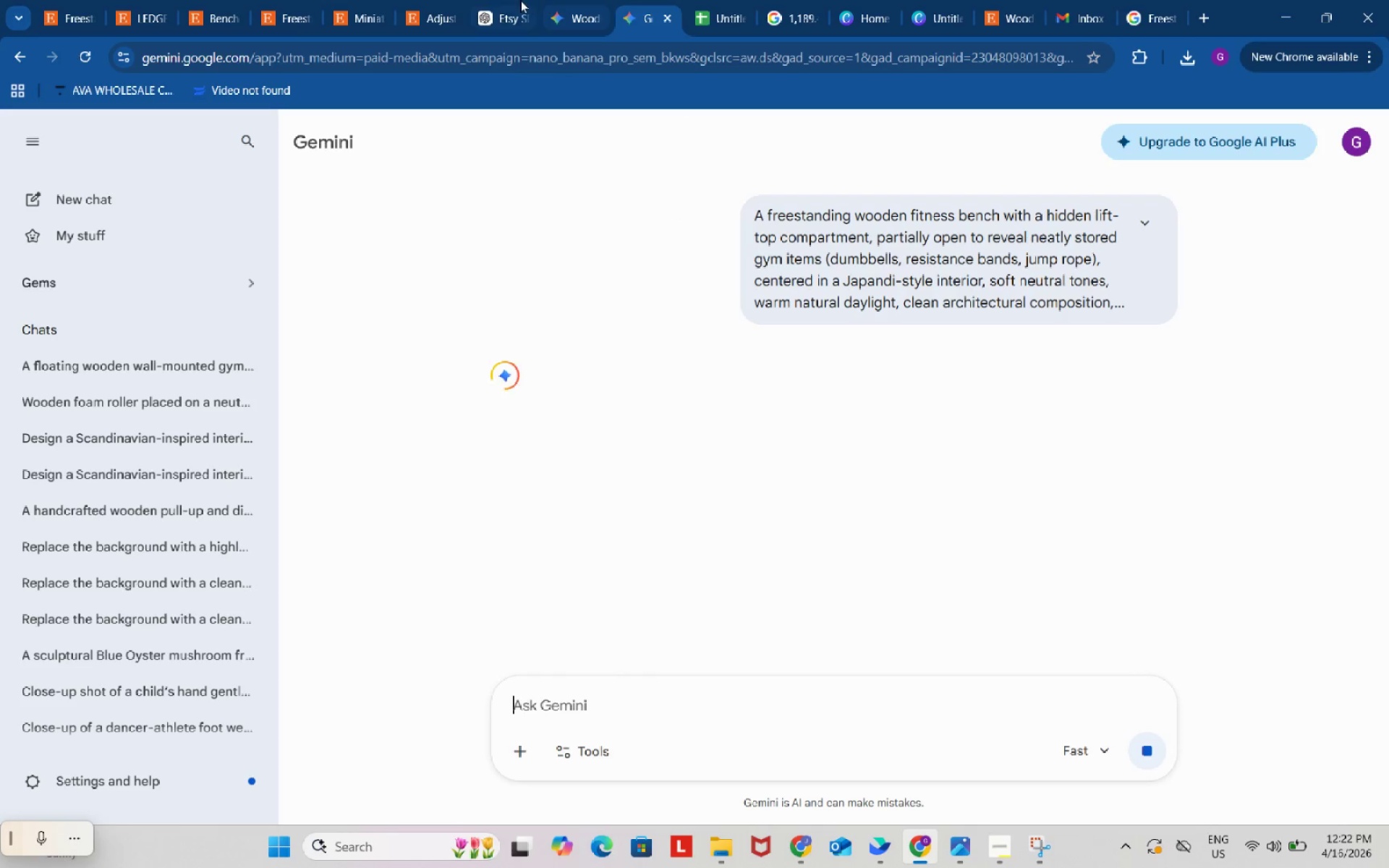 
left_click([519, 0])
 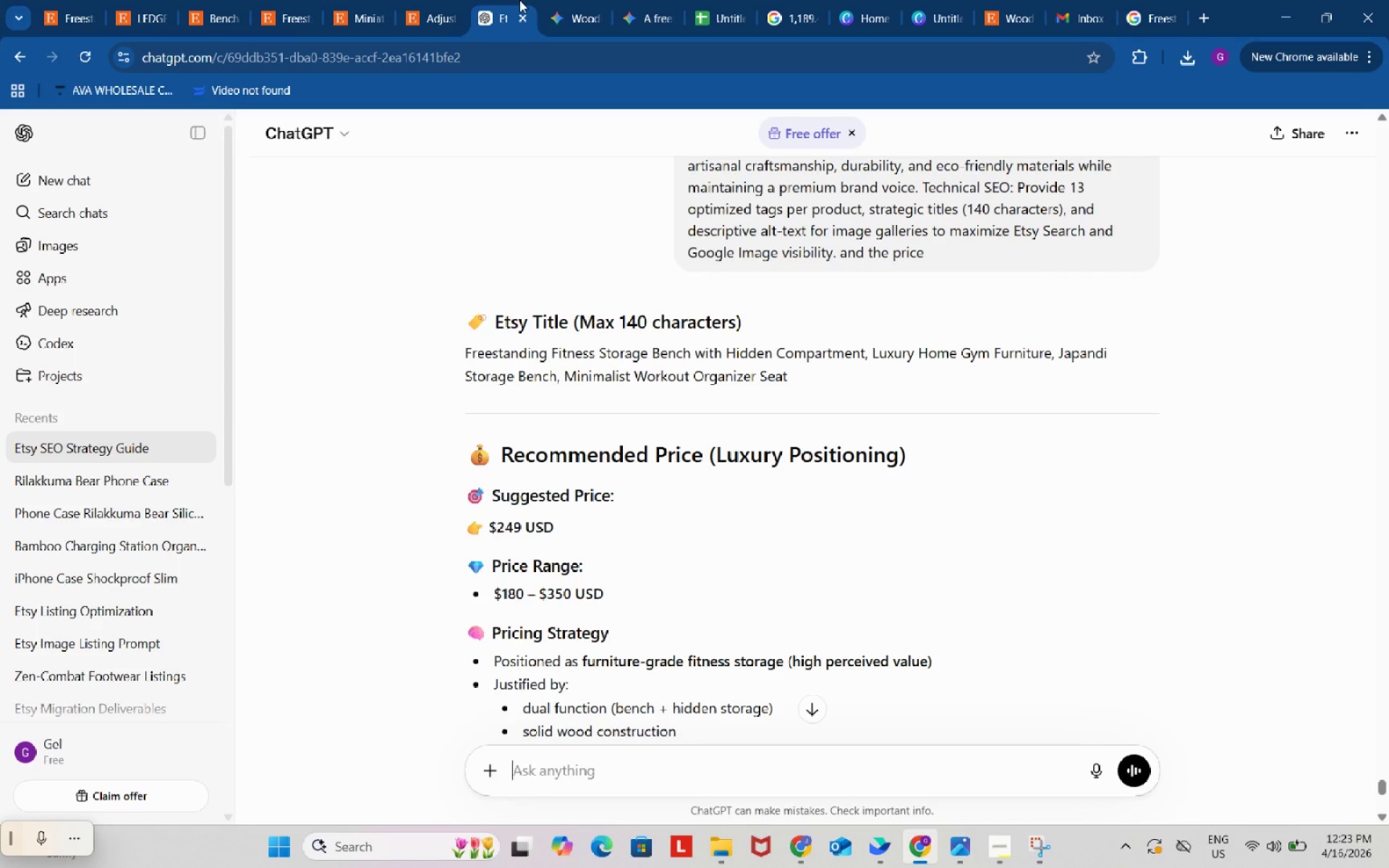 
wait(33.25)
 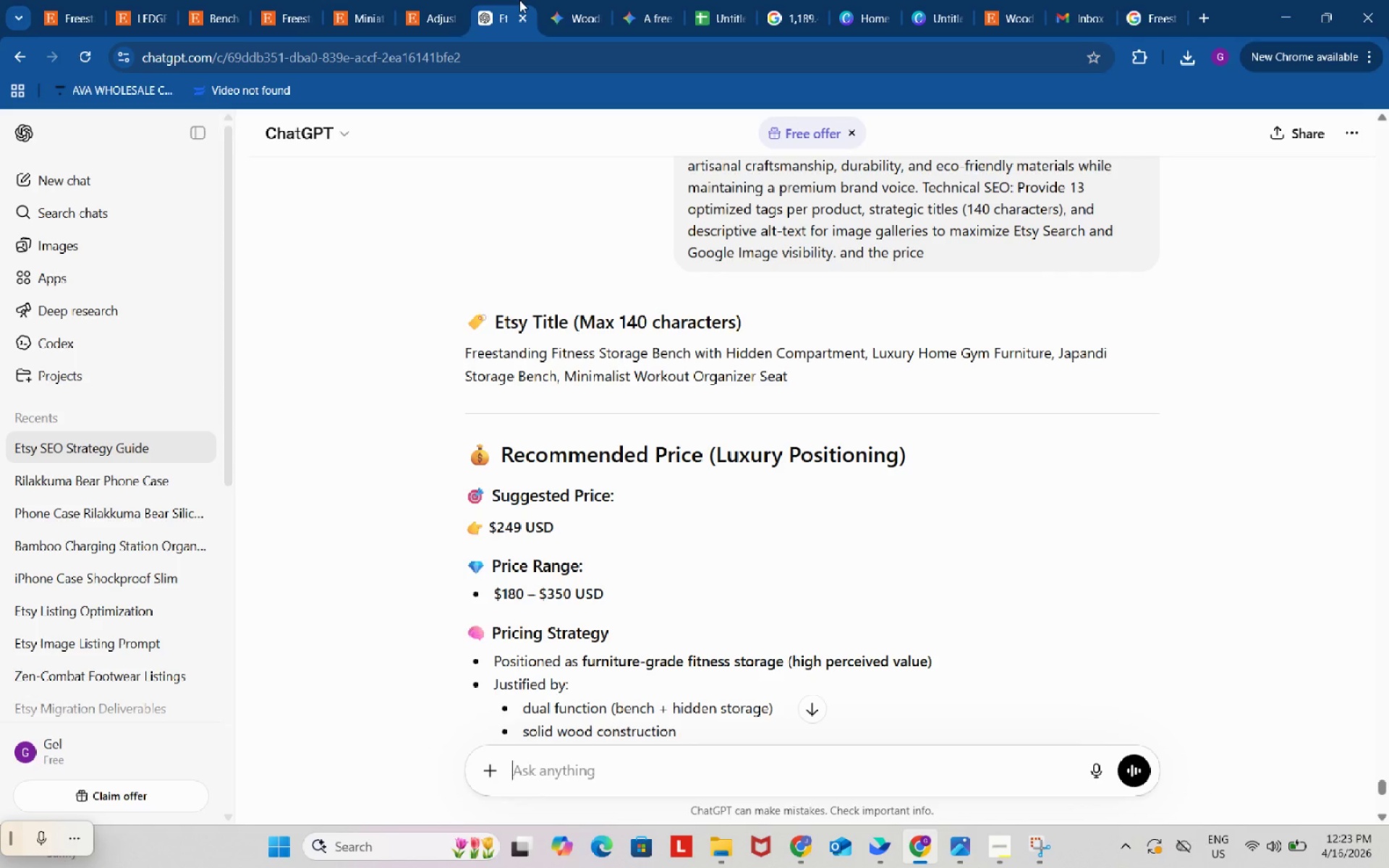 
left_click_drag(start_coordinate=[451, 352], to_coordinate=[792, 399])
 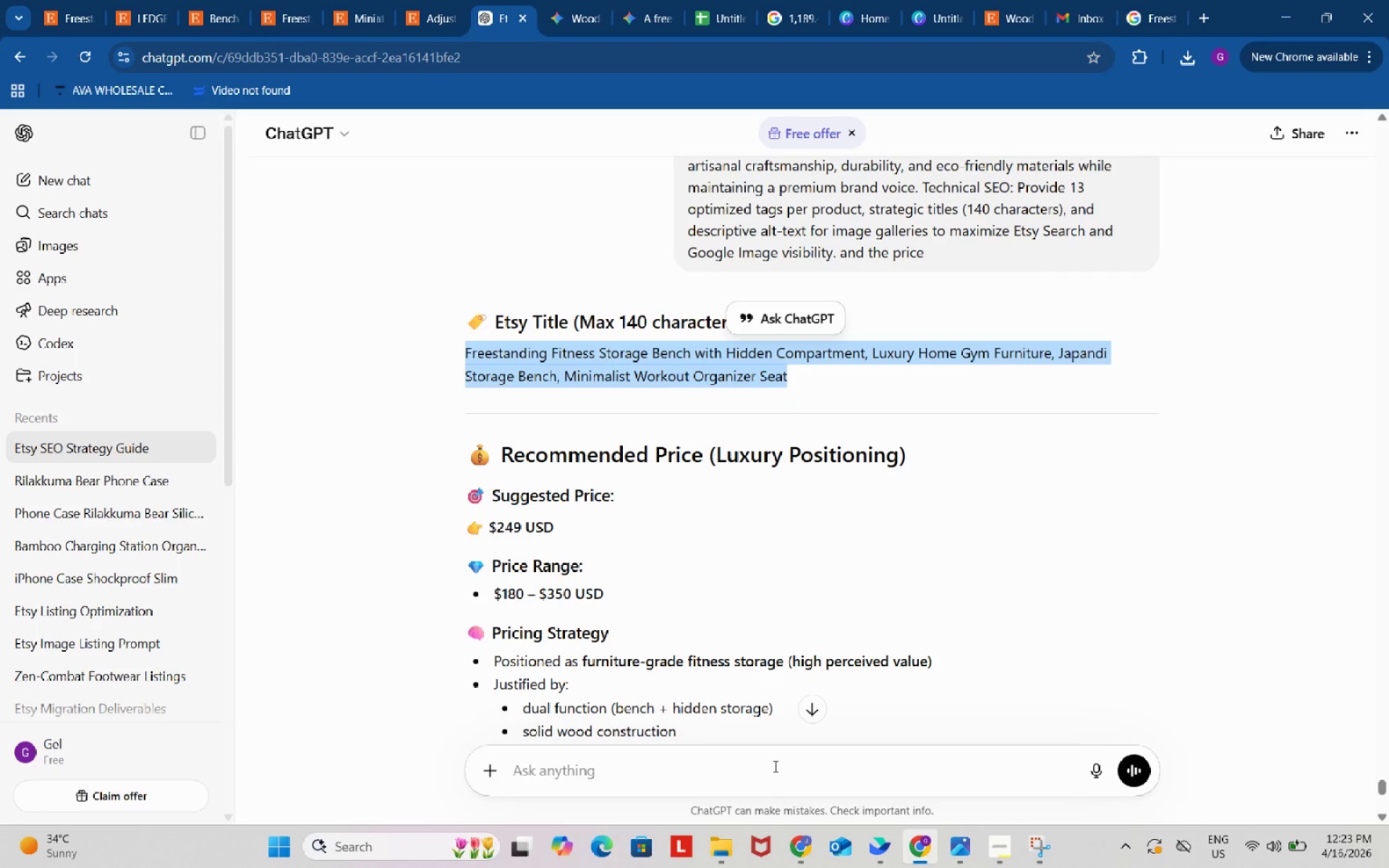 
key(Control+ControlLeft)
 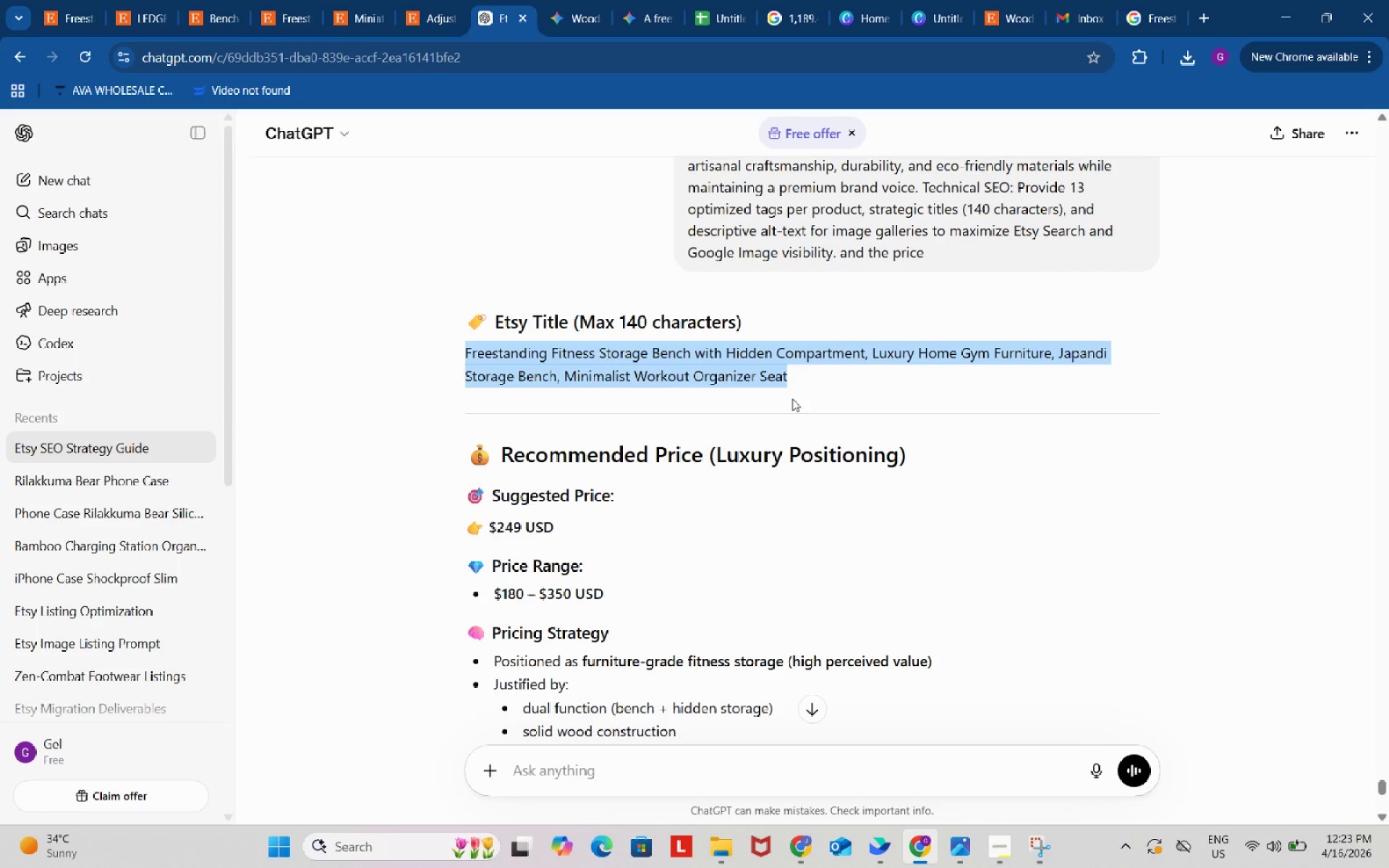 
key(Control+C)
 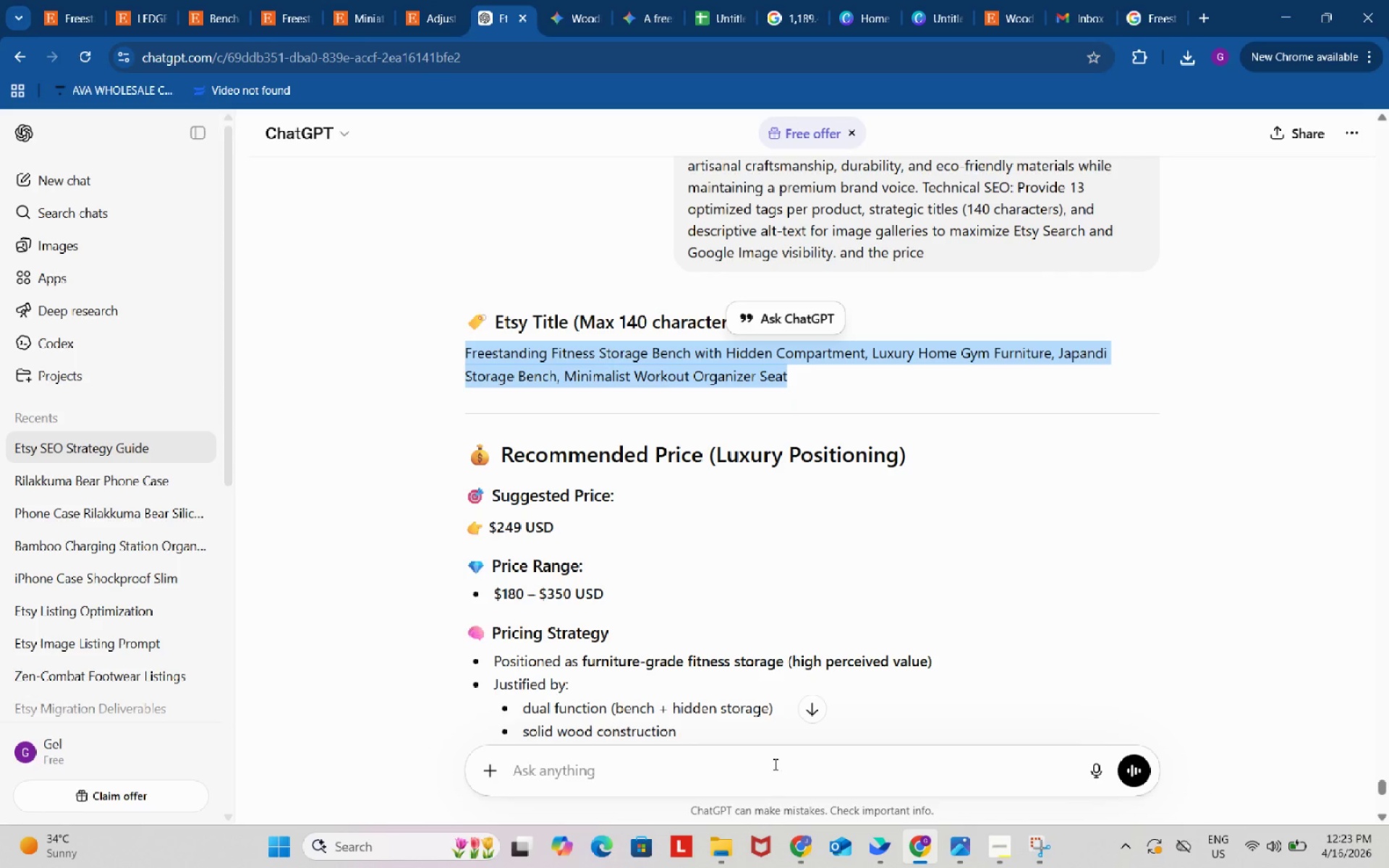 
left_click([774, 764])
 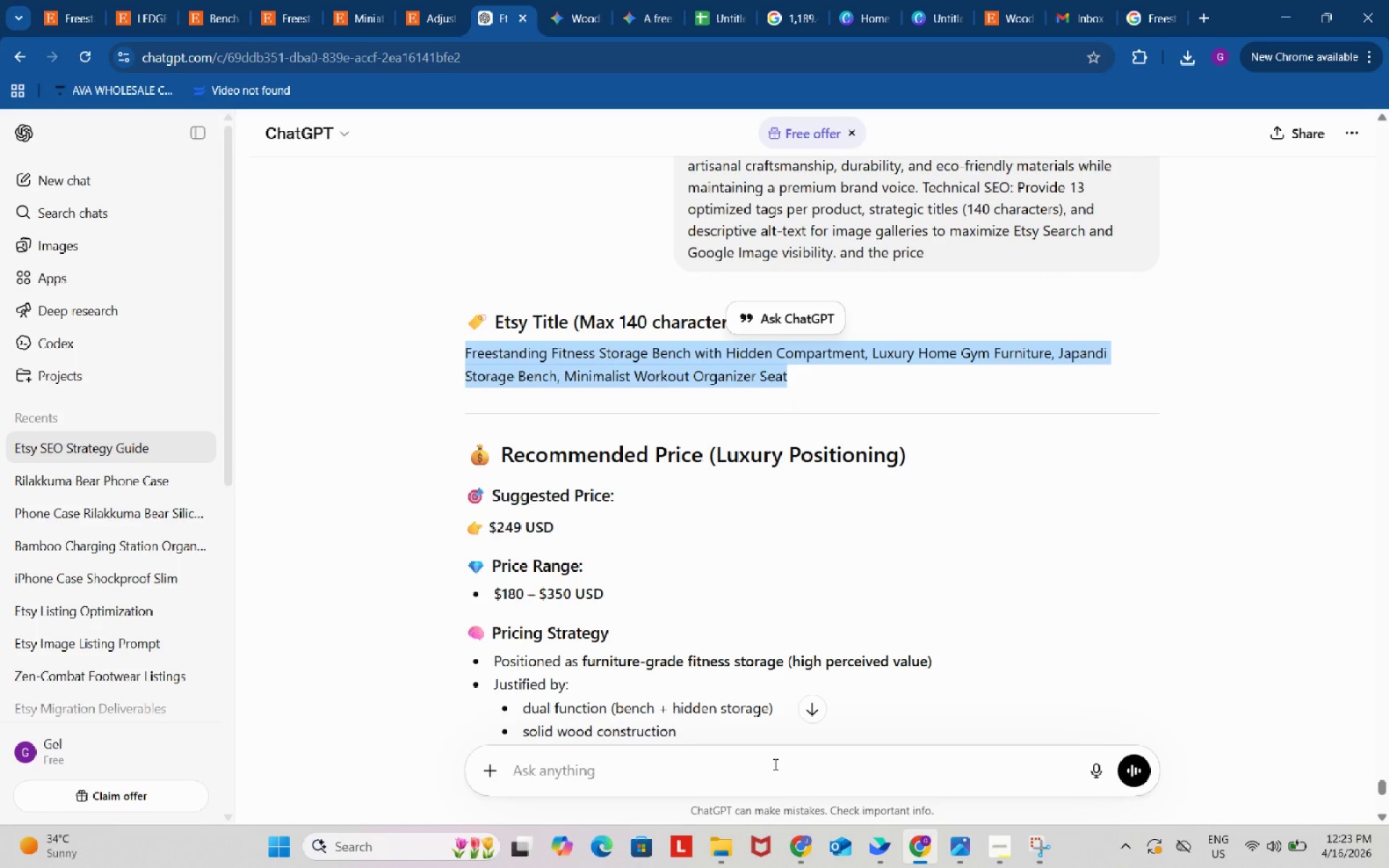 
key(Control+ControlLeft)
 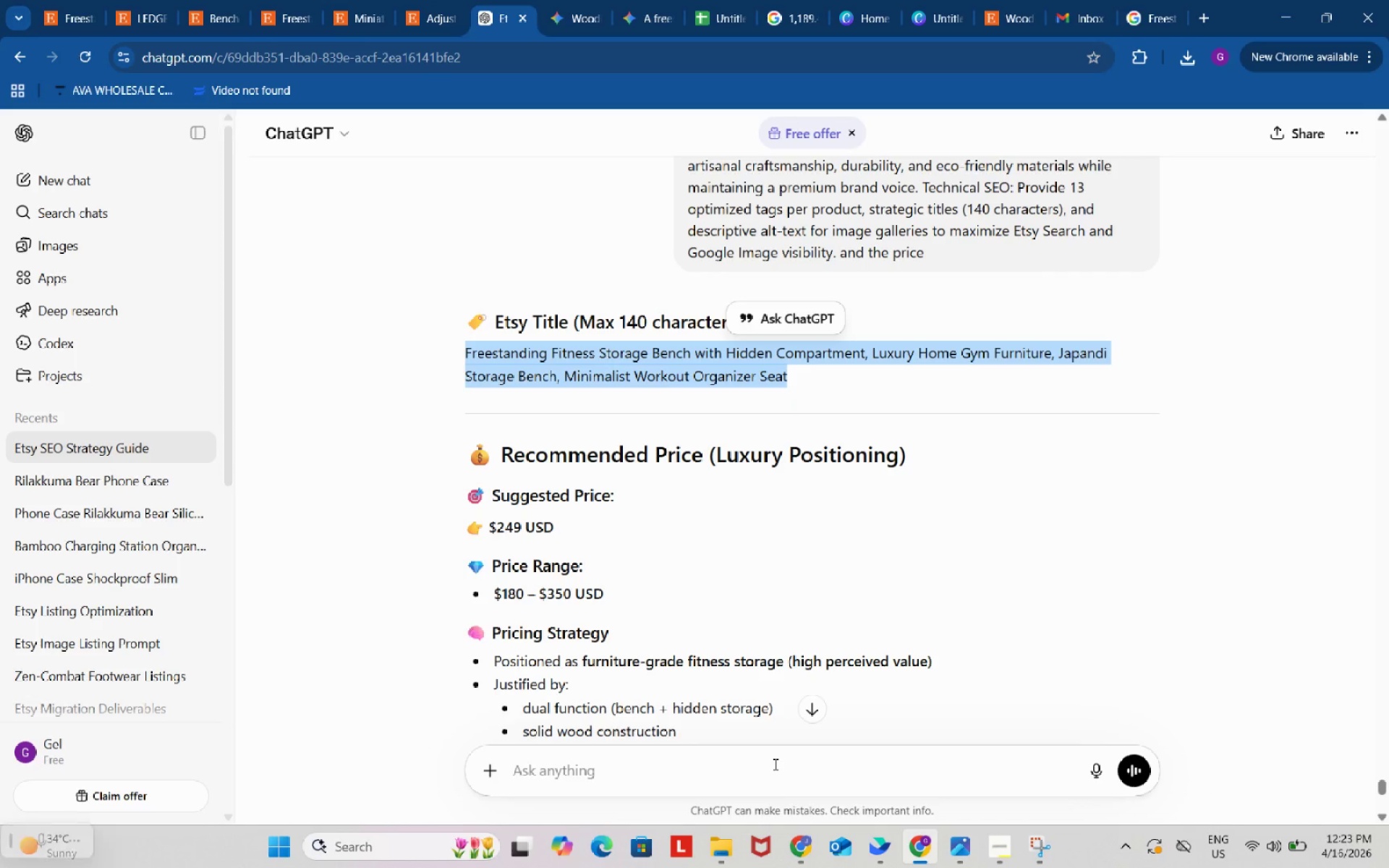 
key(Control+V)
 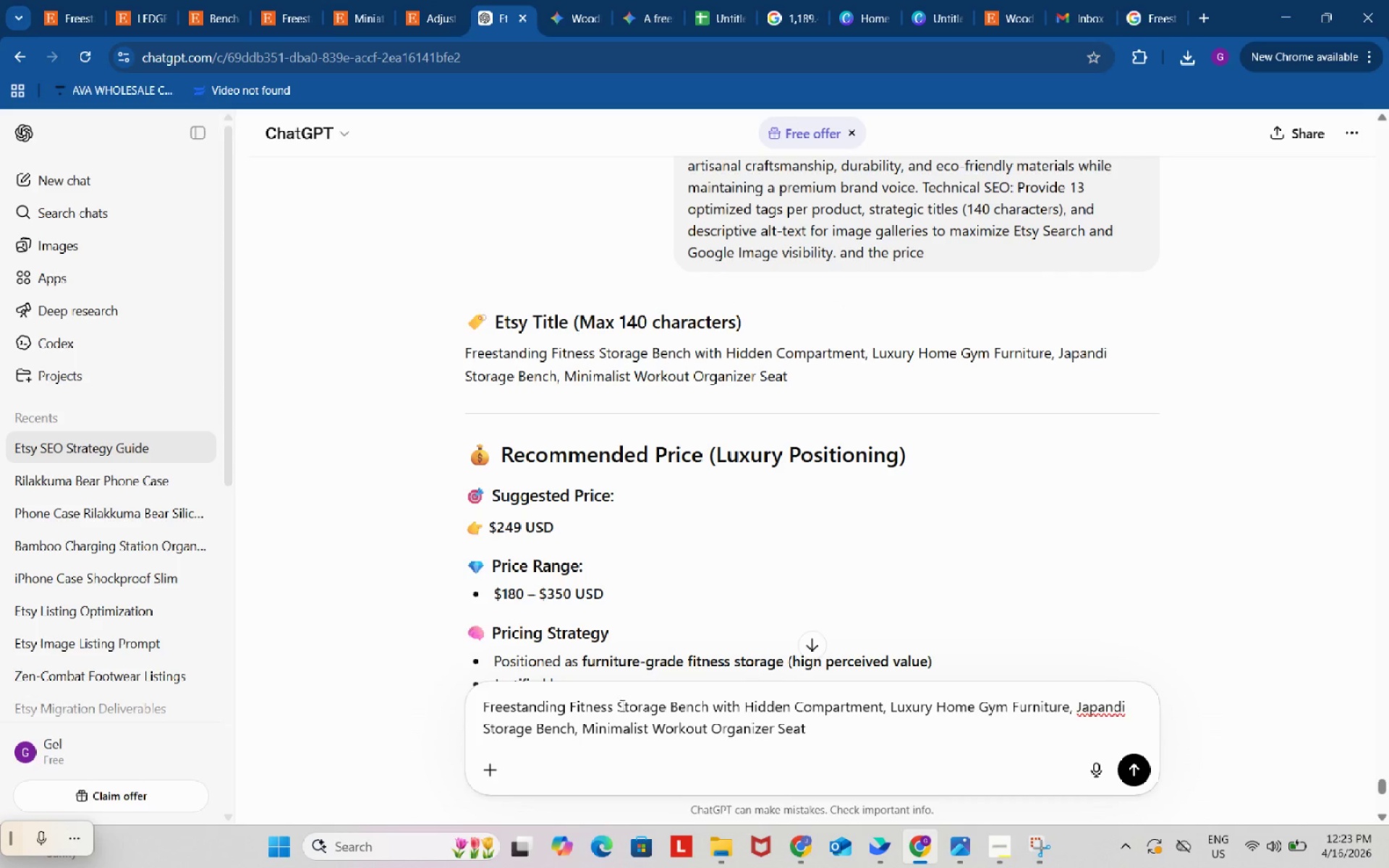 
left_click_drag(start_coordinate=[618, 703], to_coordinate=[667, 705])
 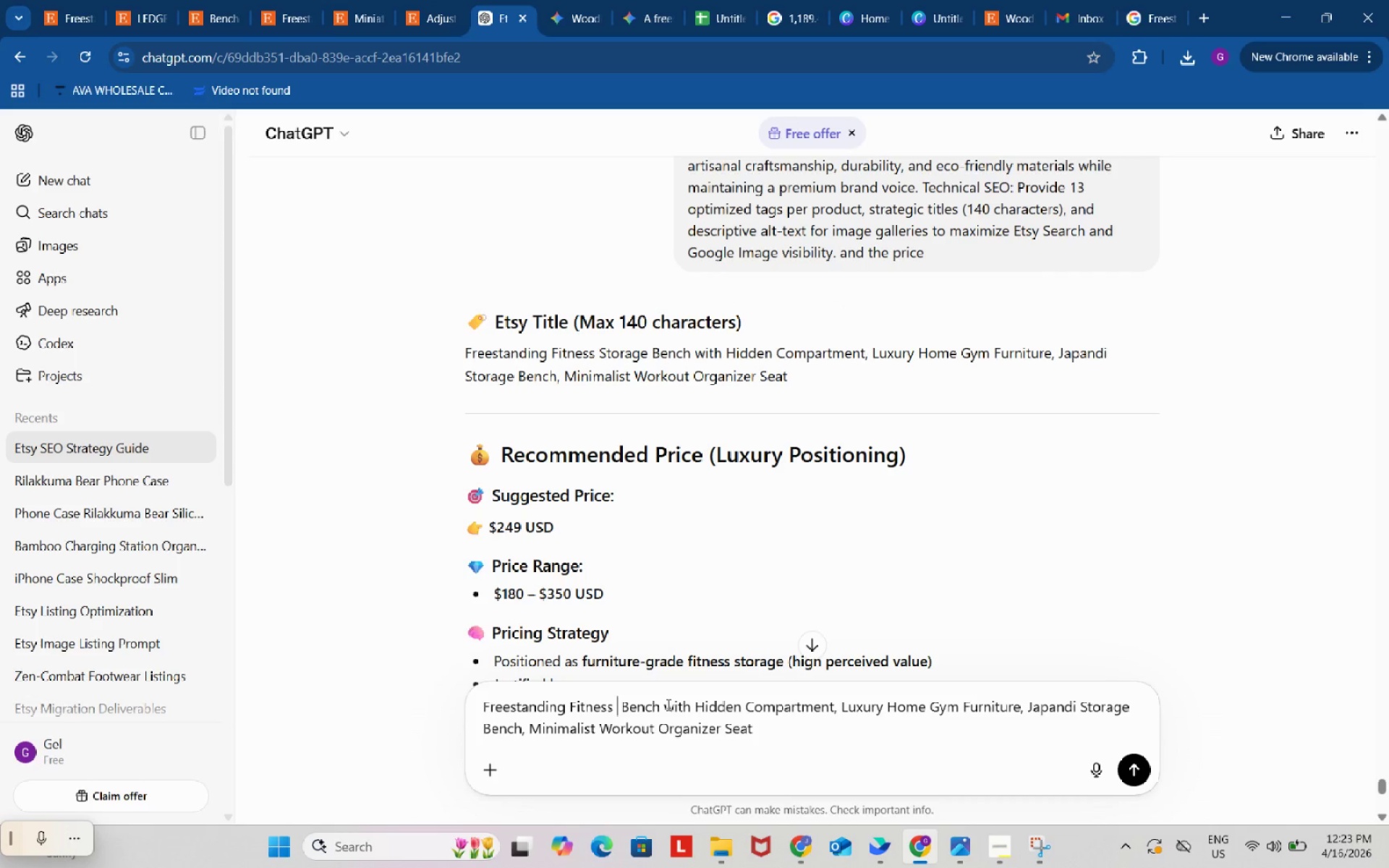 
key(Backspace)
 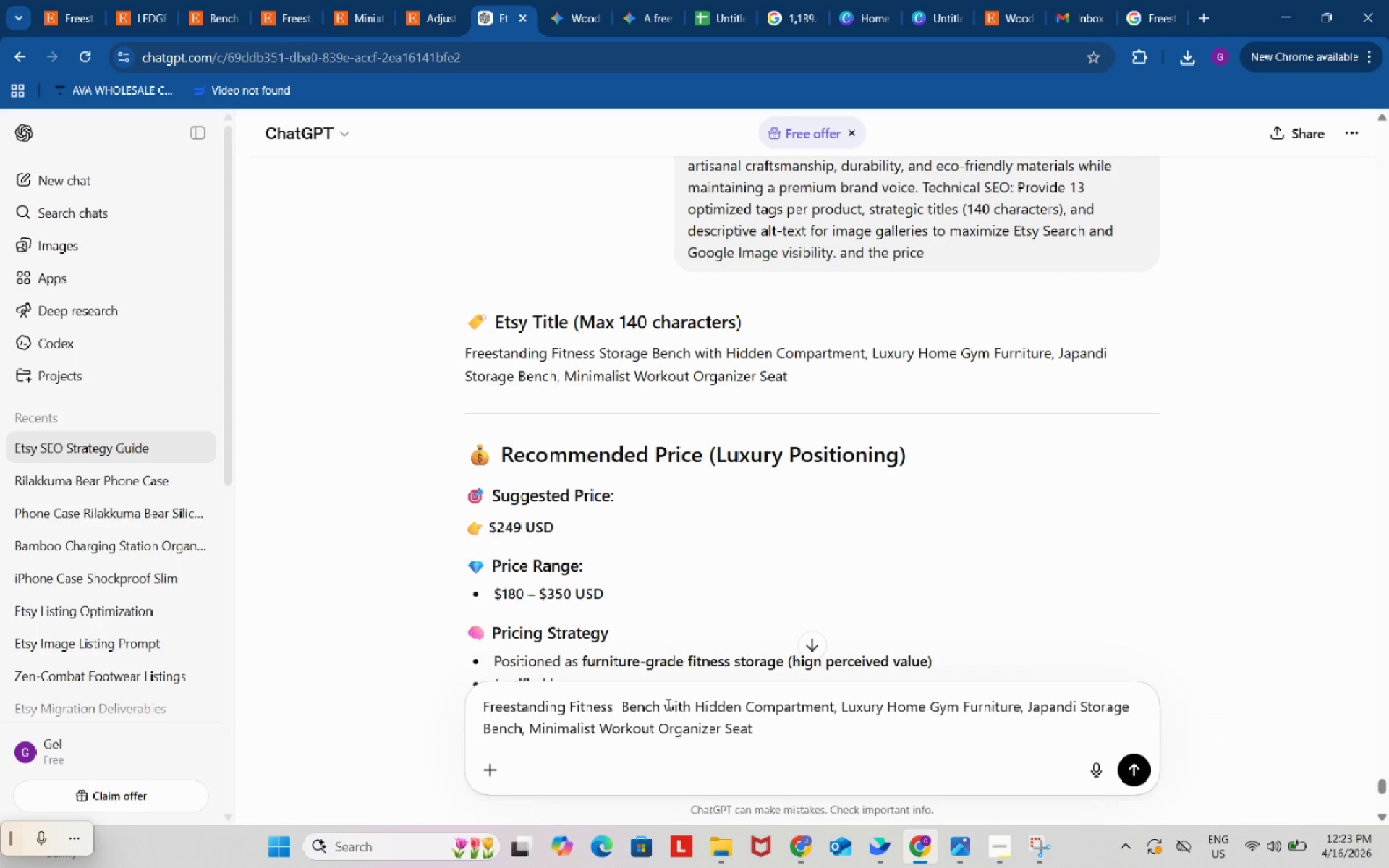 
key(Backspace)
 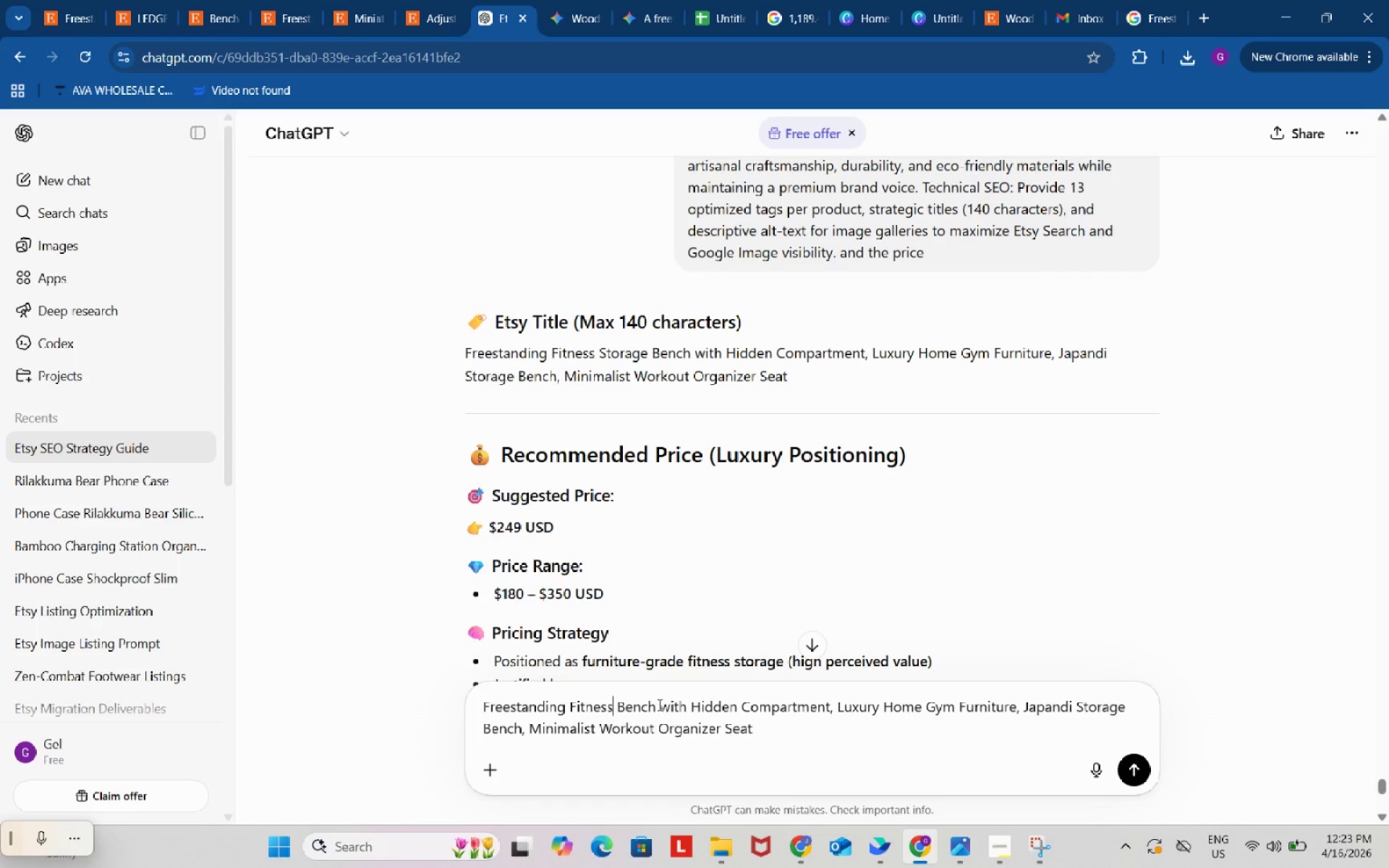 
left_click_drag(start_coordinate=[658, 705], to_coordinate=[828, 720])
 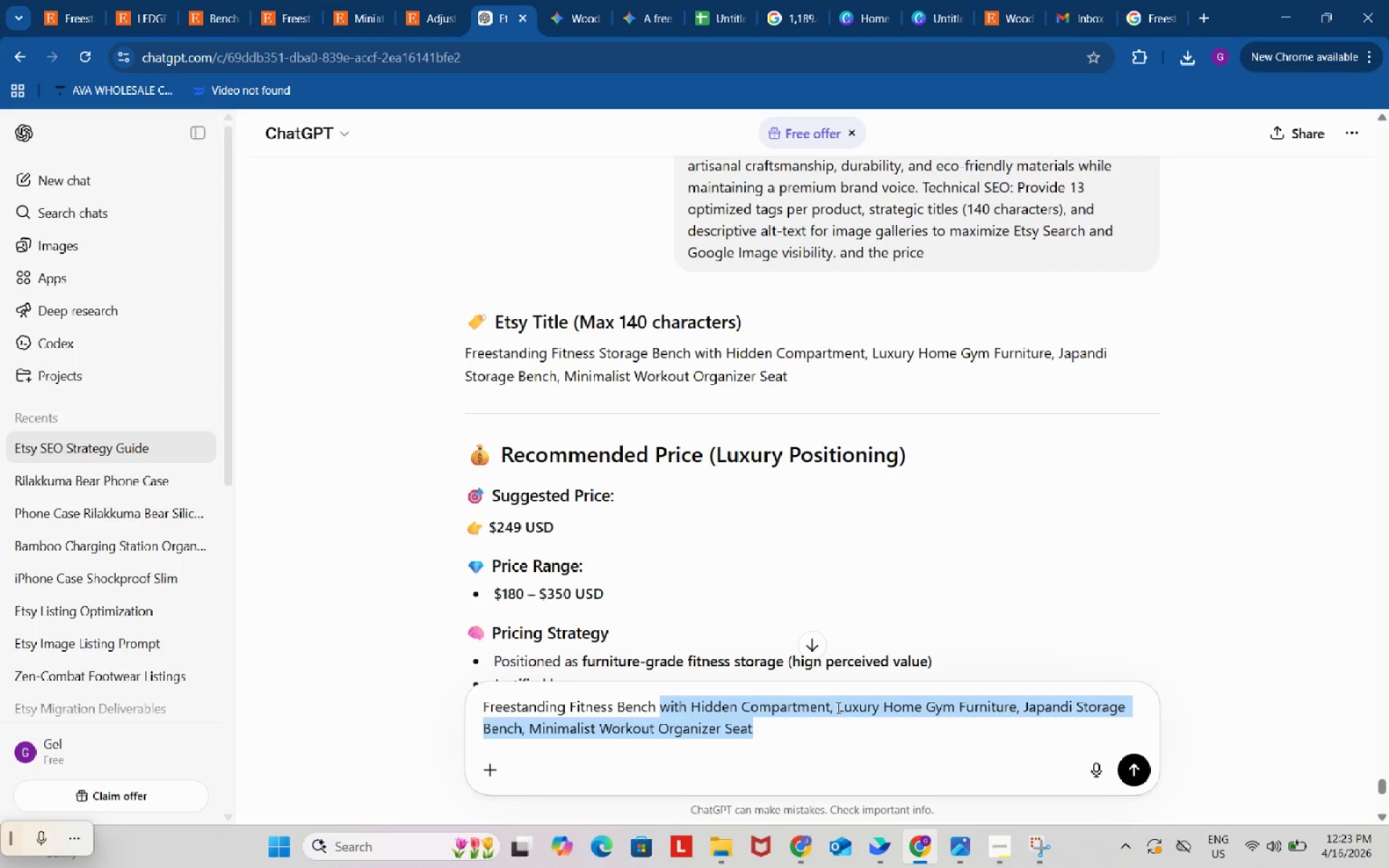 
left_click([837, 707])
 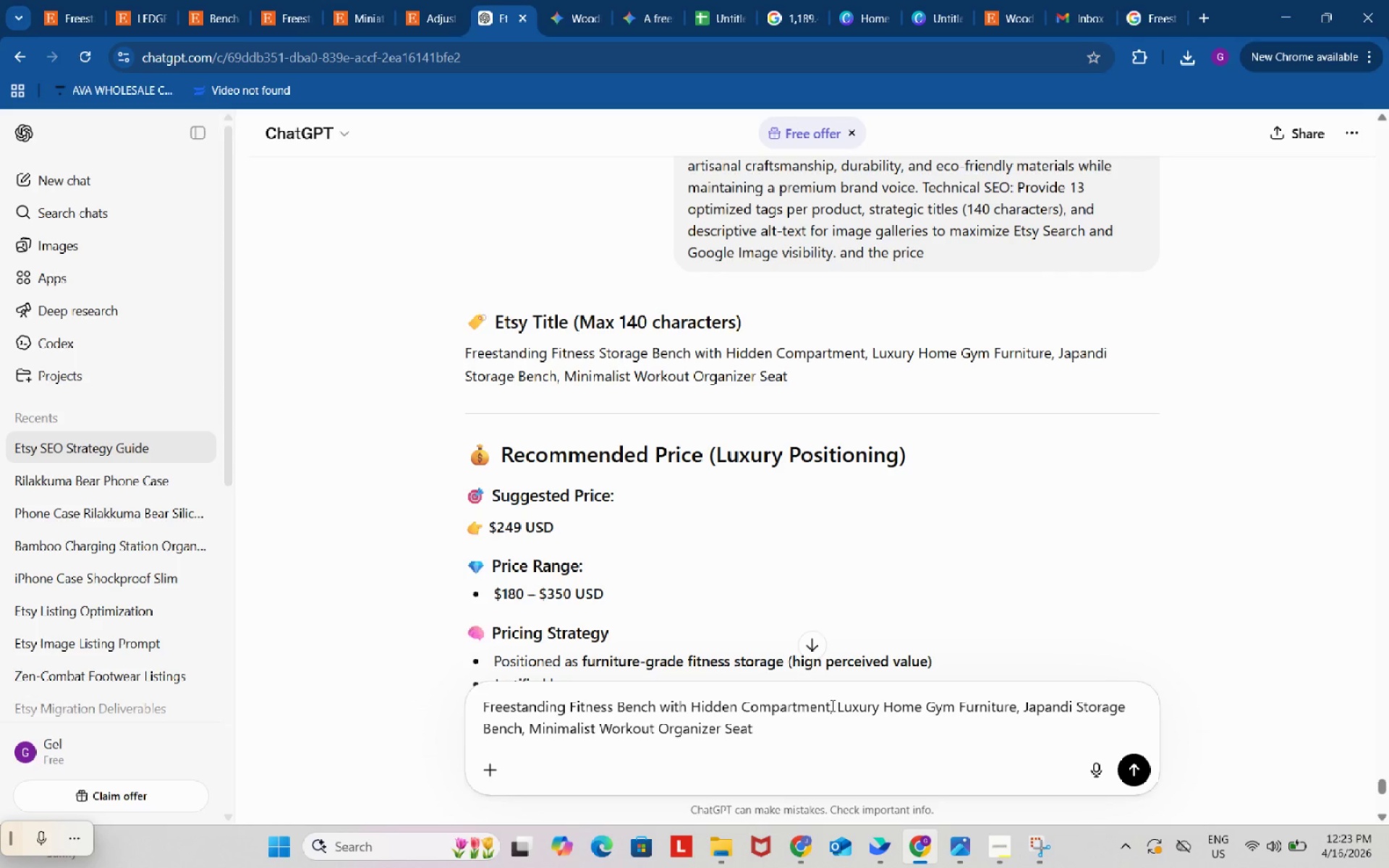 
left_click_drag(start_coordinate=[831, 705], to_coordinate=[663, 699])
 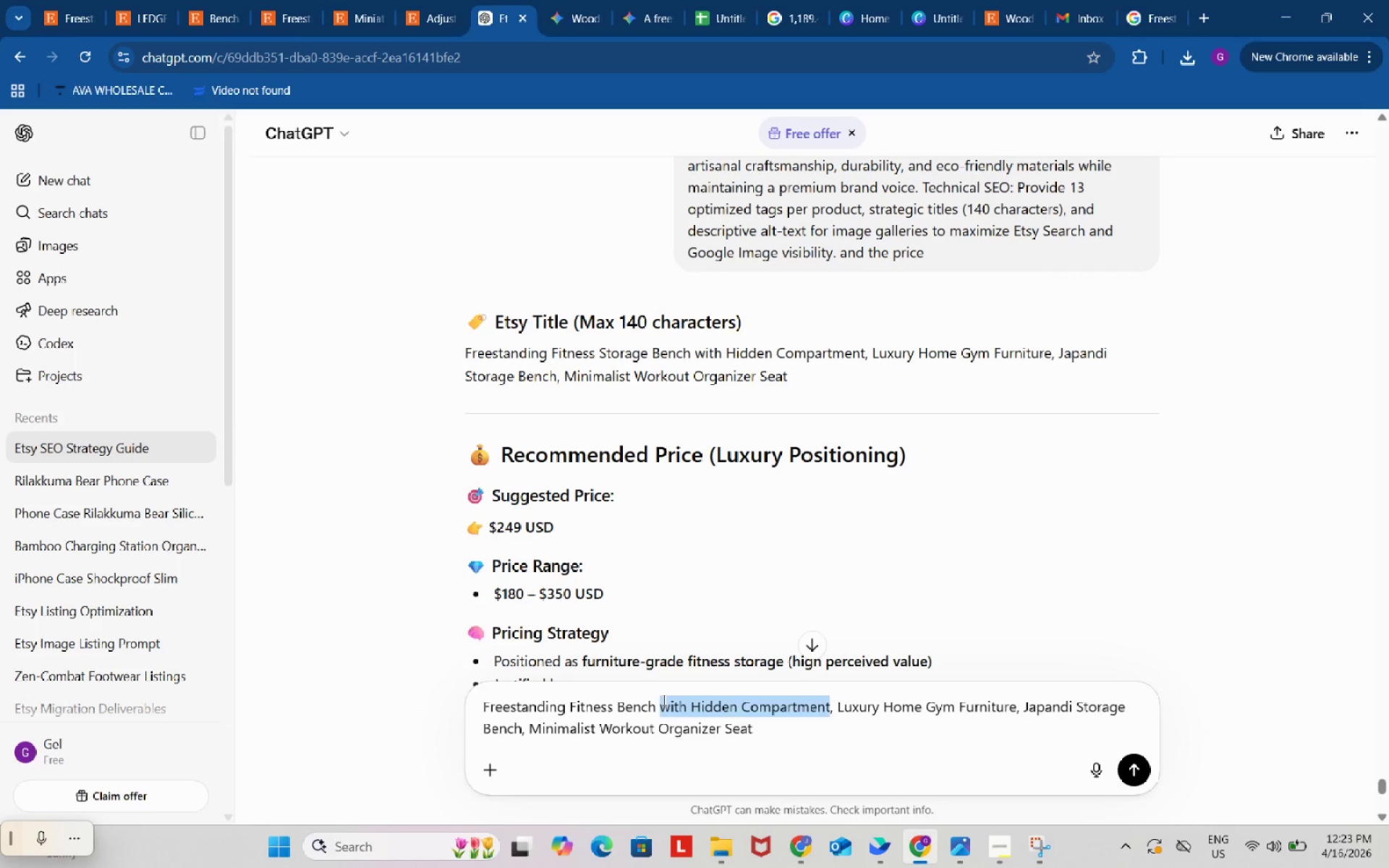 
type(Press)
 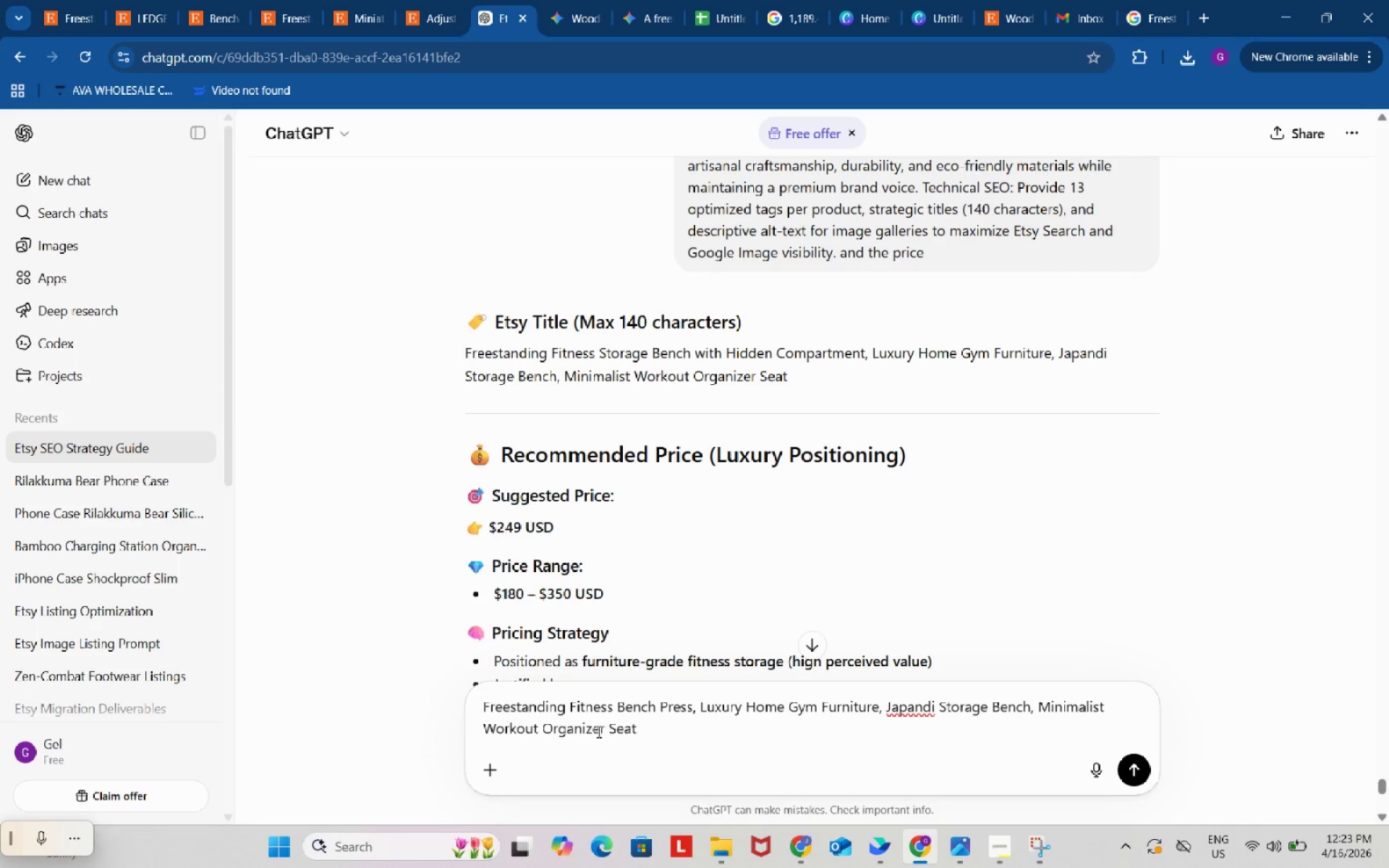 
left_click_drag(start_coordinate=[542, 723], to_coordinate=[689, 726])
 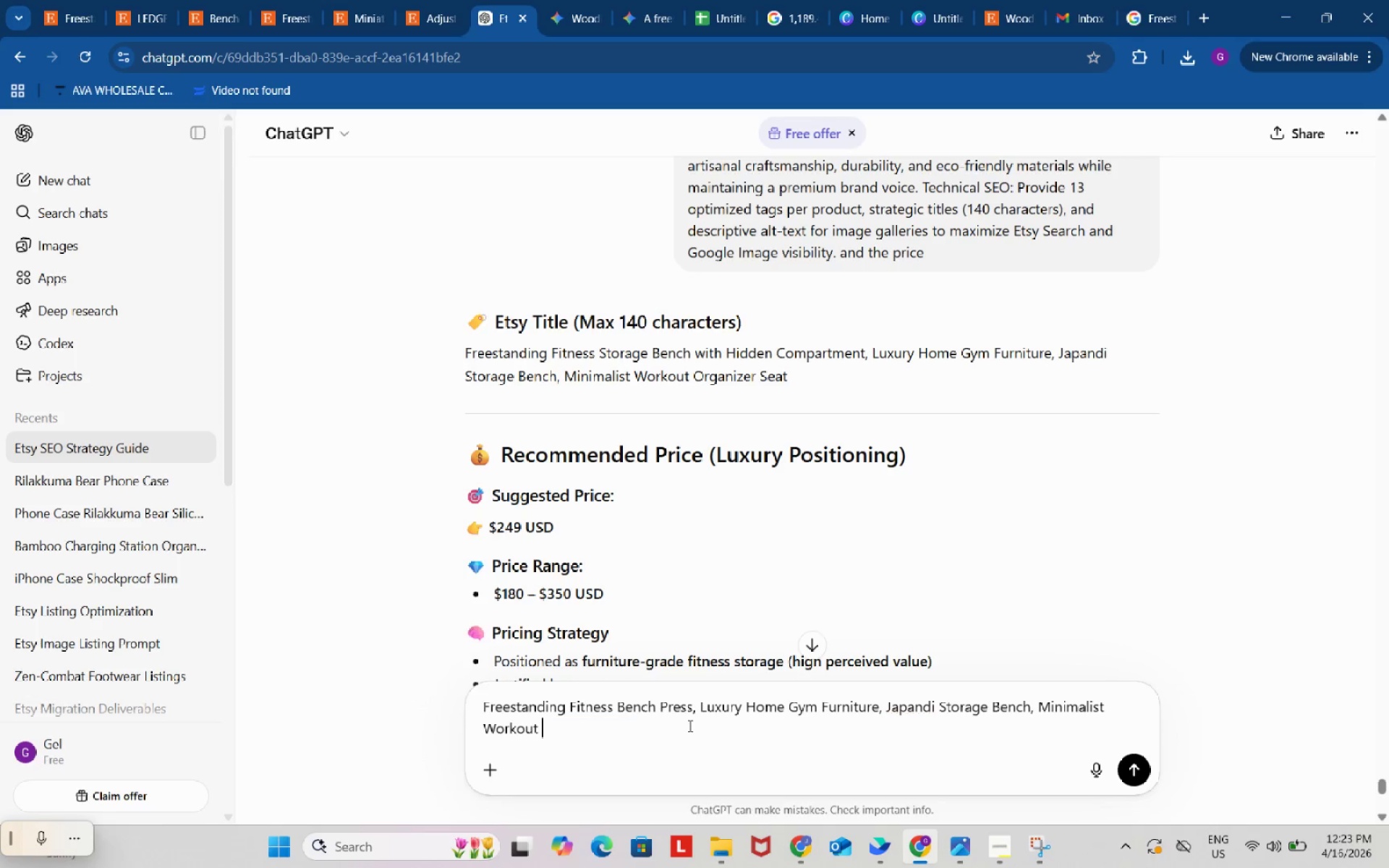 
key(Backspace)
key(Backspace)
type(. amke this optimized)
 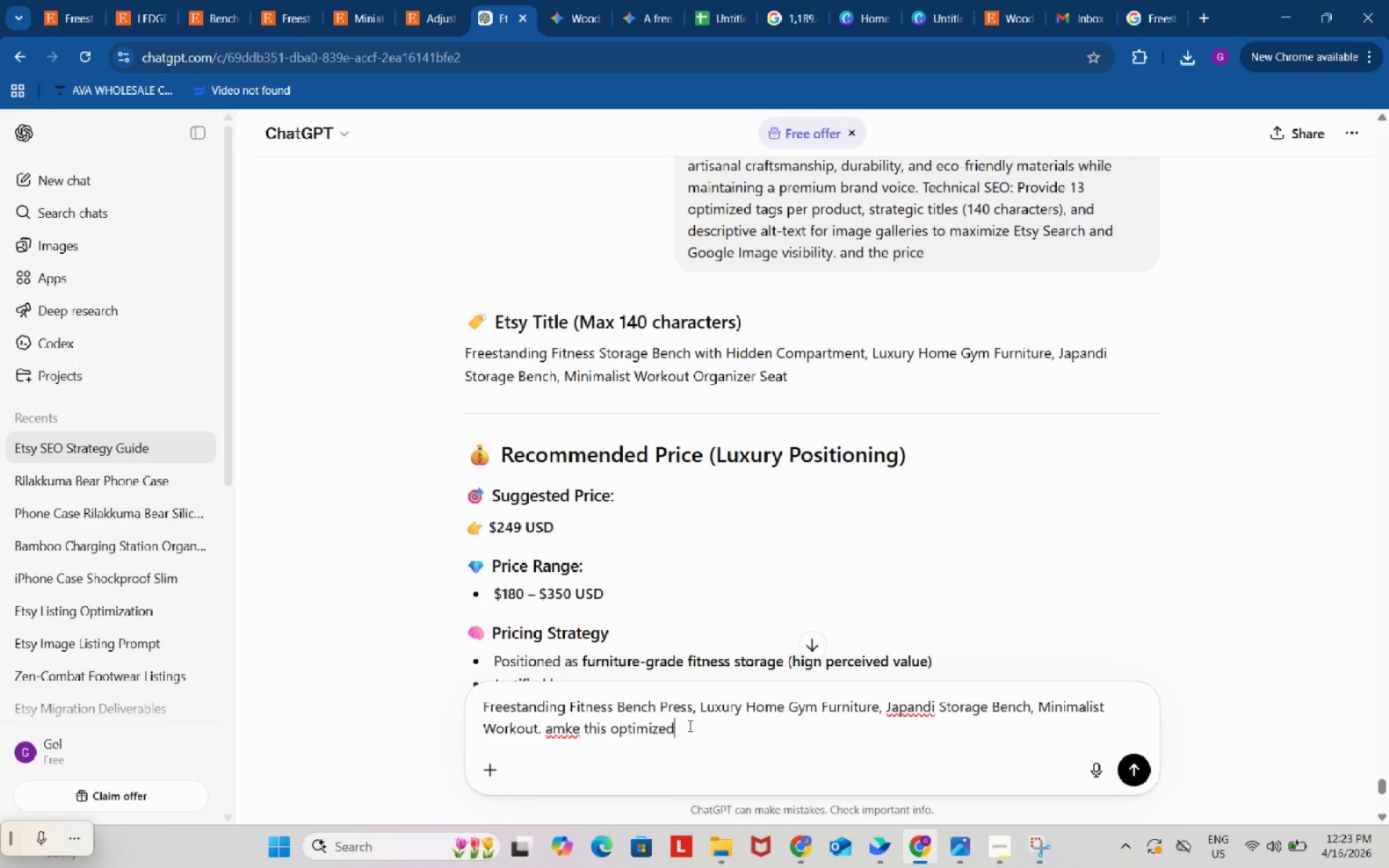 
key(Enter)
 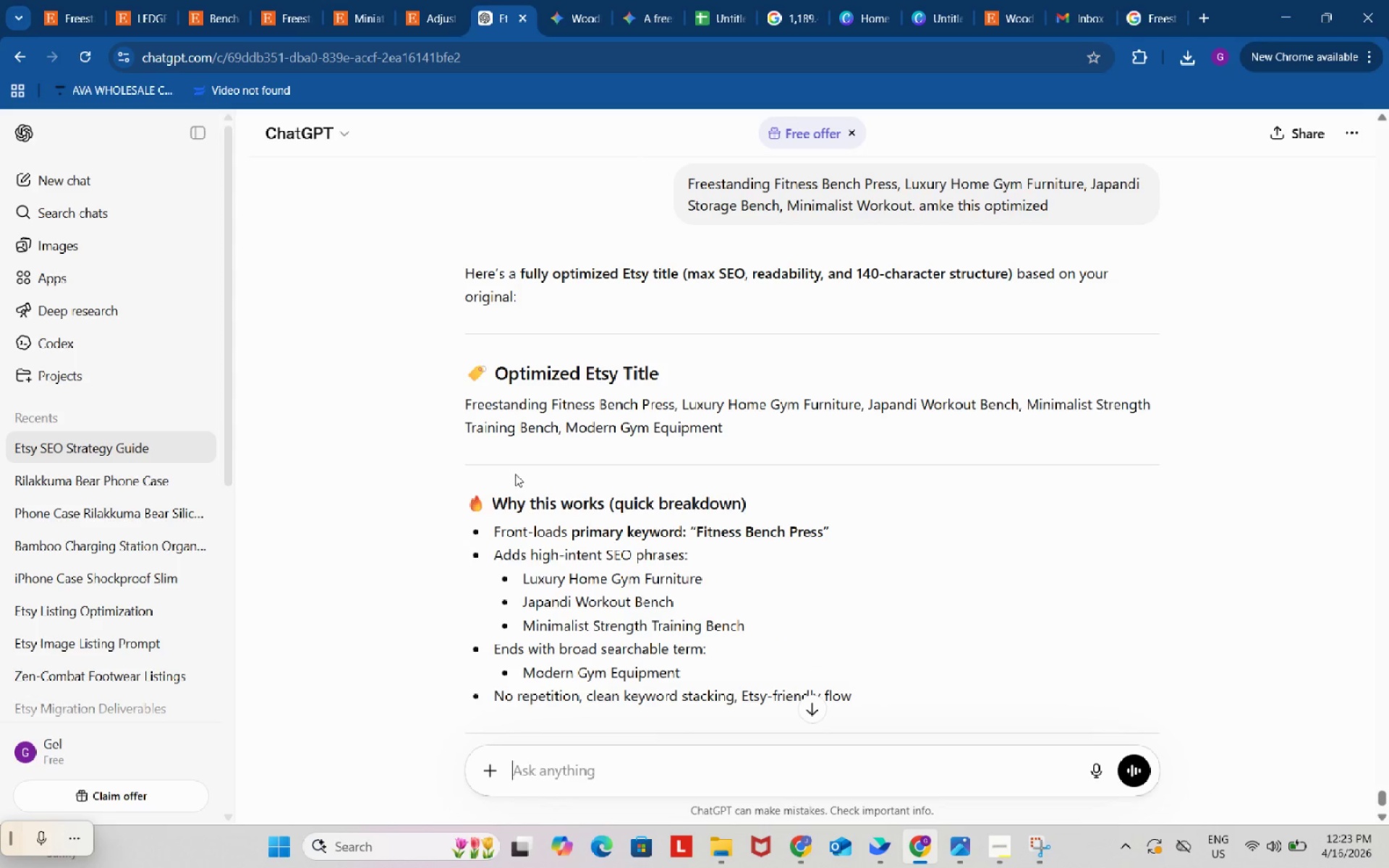 
wait(5.14)
 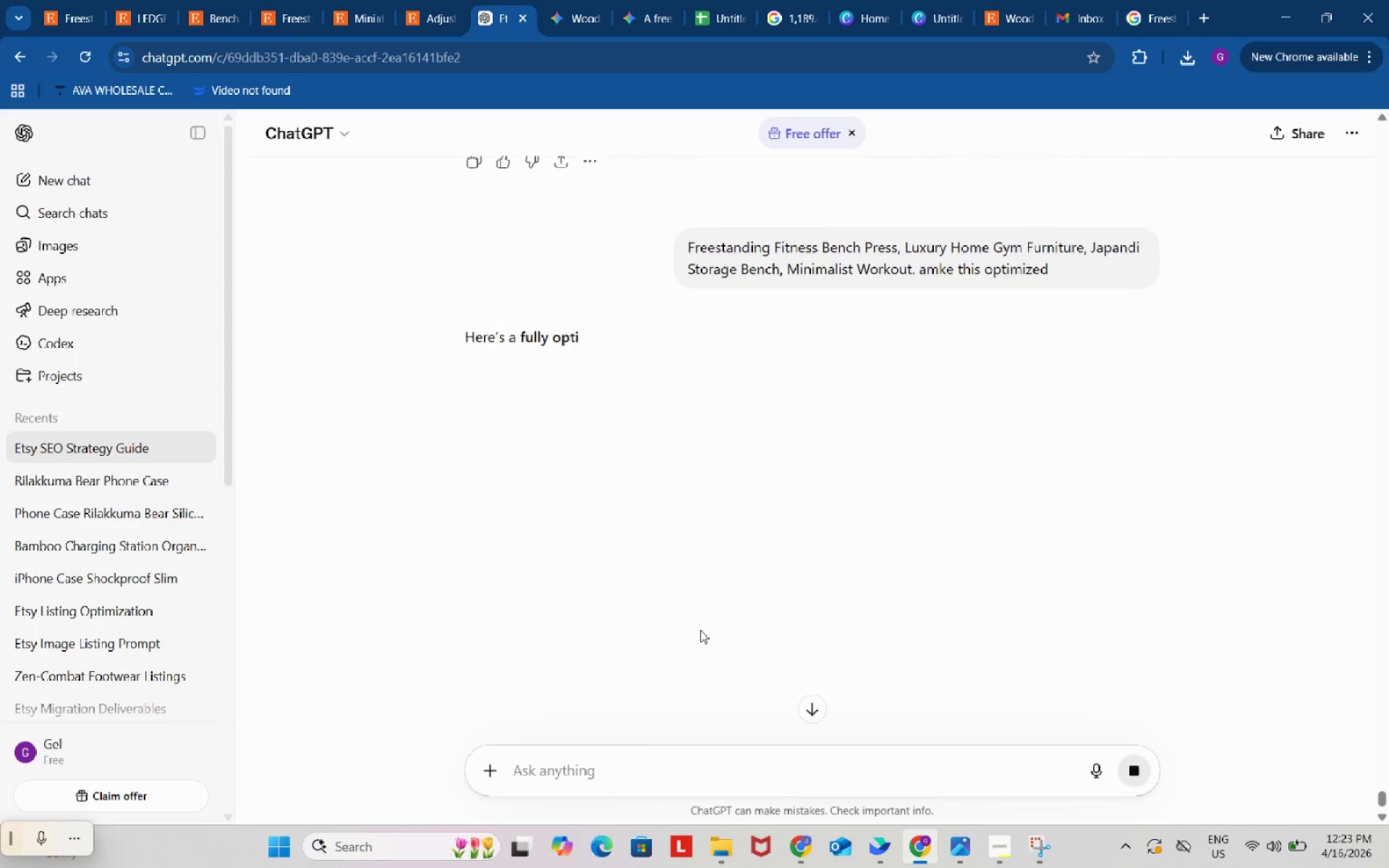 
left_click_drag(start_coordinate=[454, 407], to_coordinate=[749, 425])
 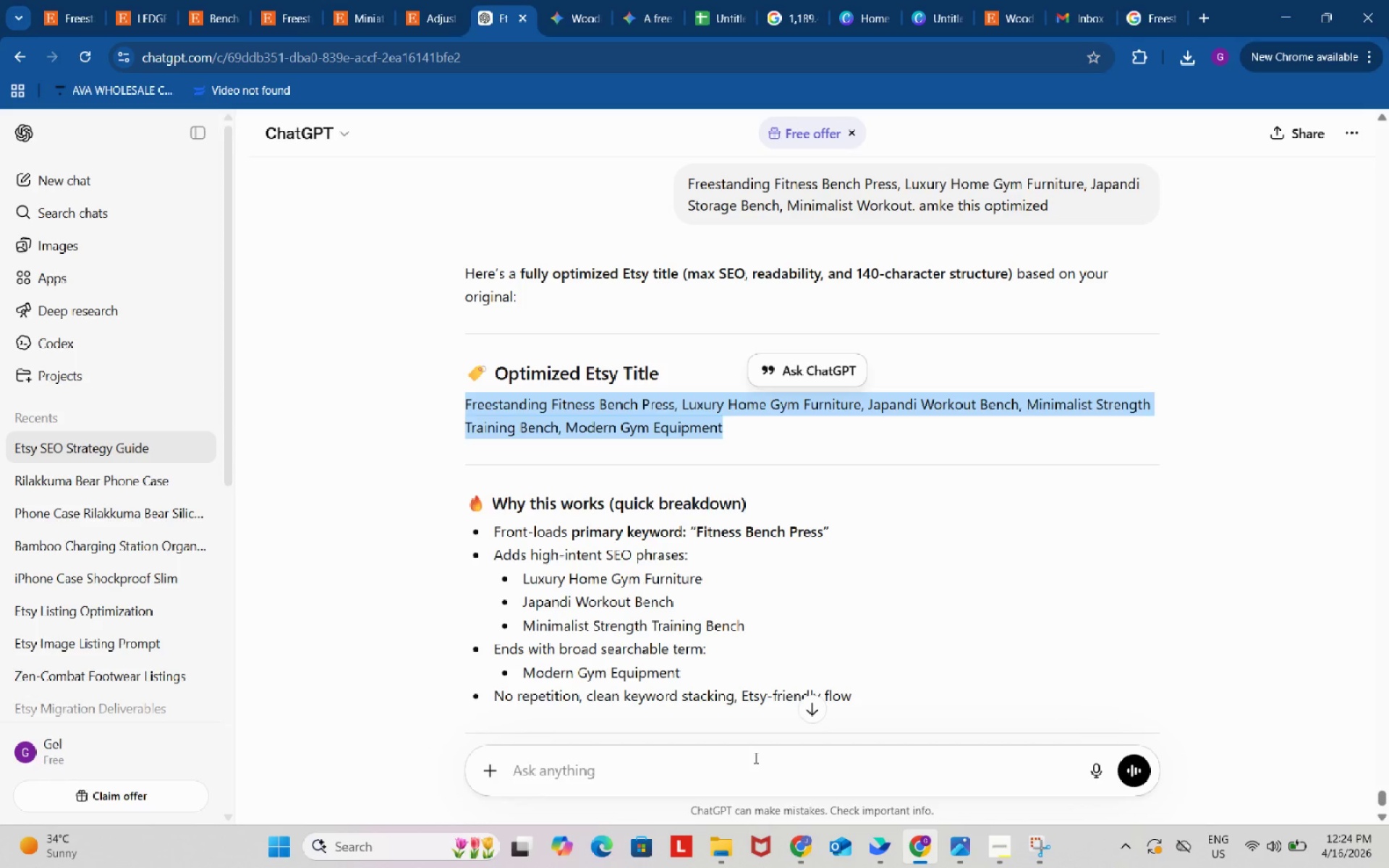 
key(Control+ControlLeft)
 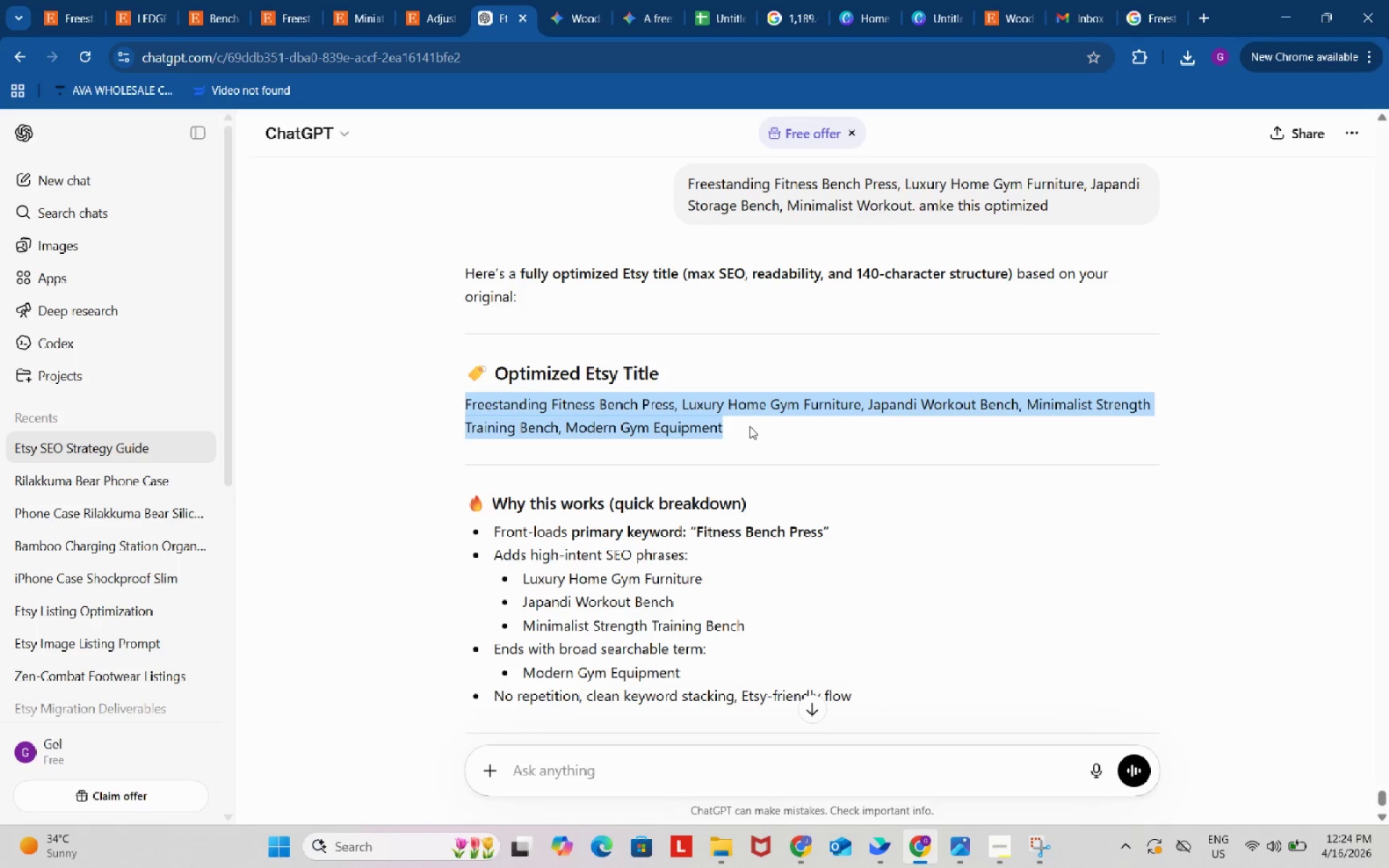 
key(Control+C)
 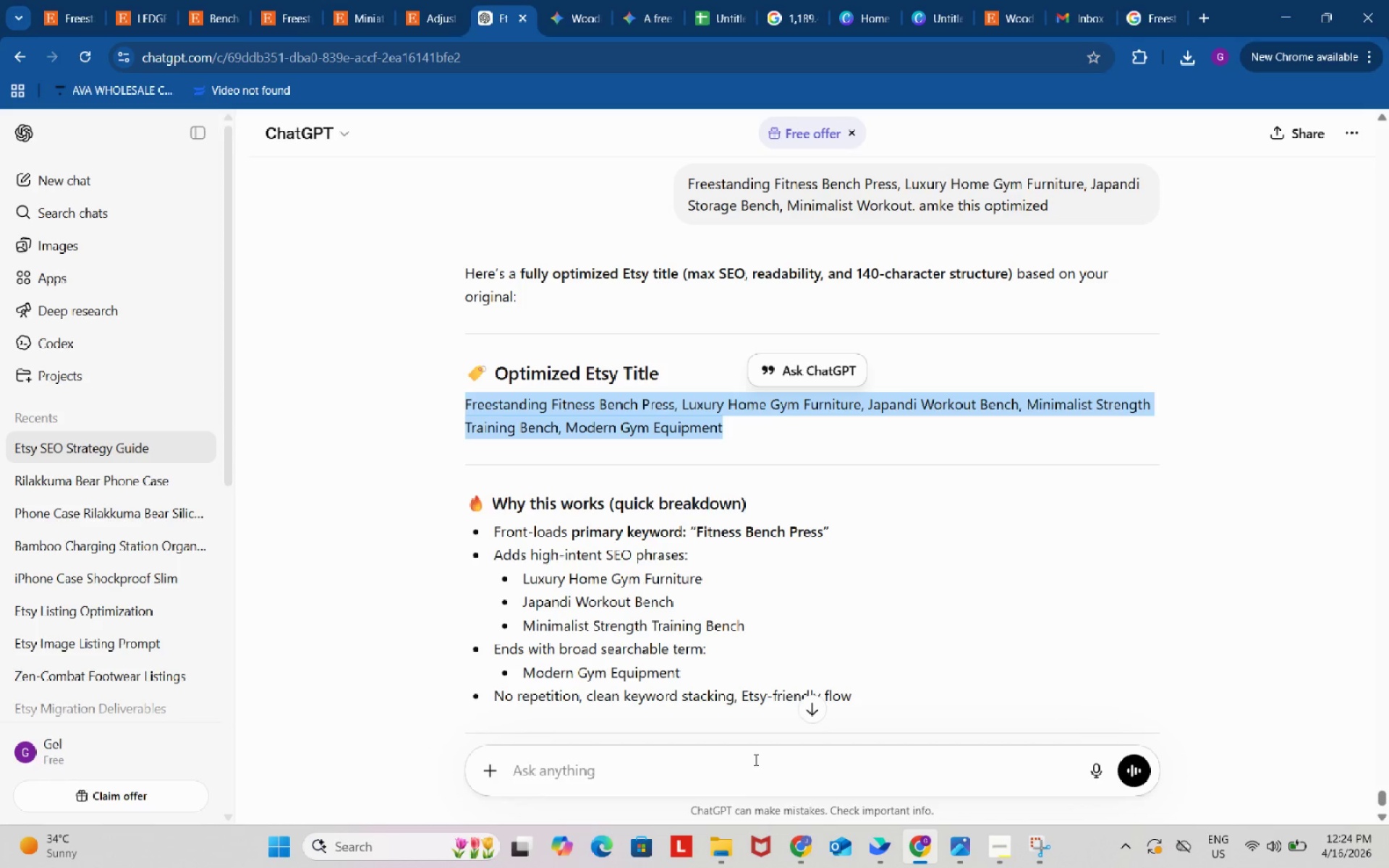 
left_click([755, 757])
 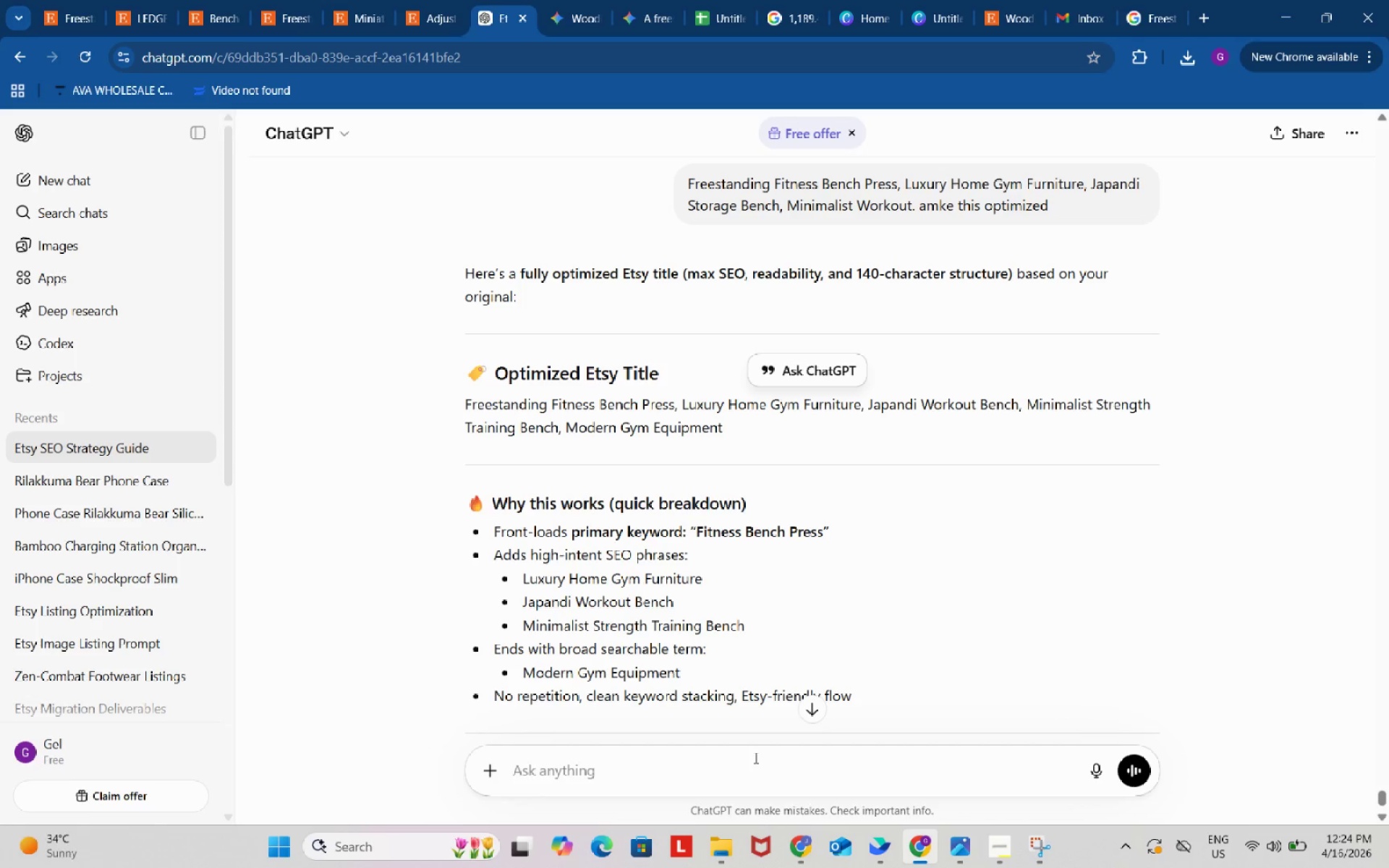 
key(Control+ControlLeft)
 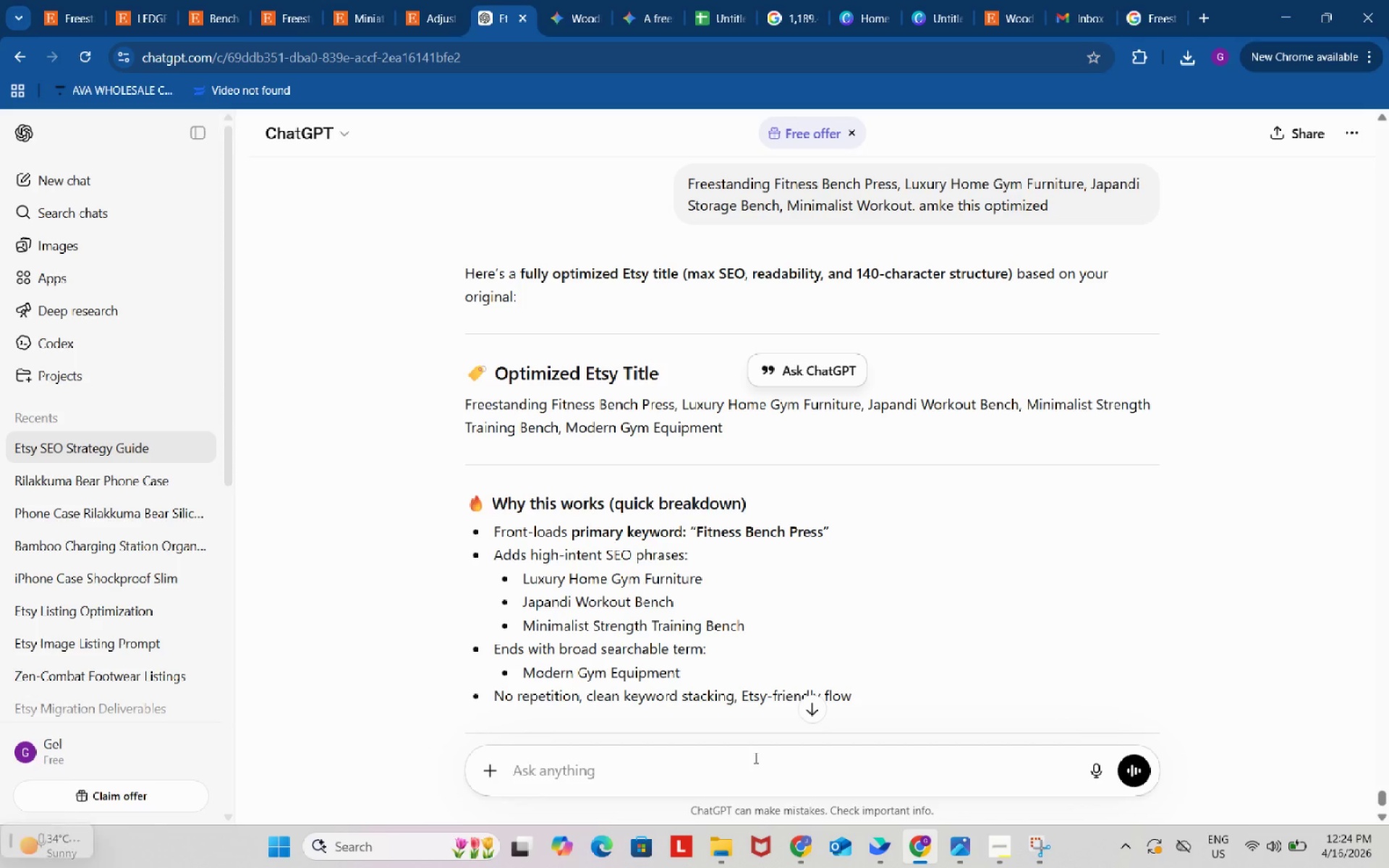 
key(Control+V)
 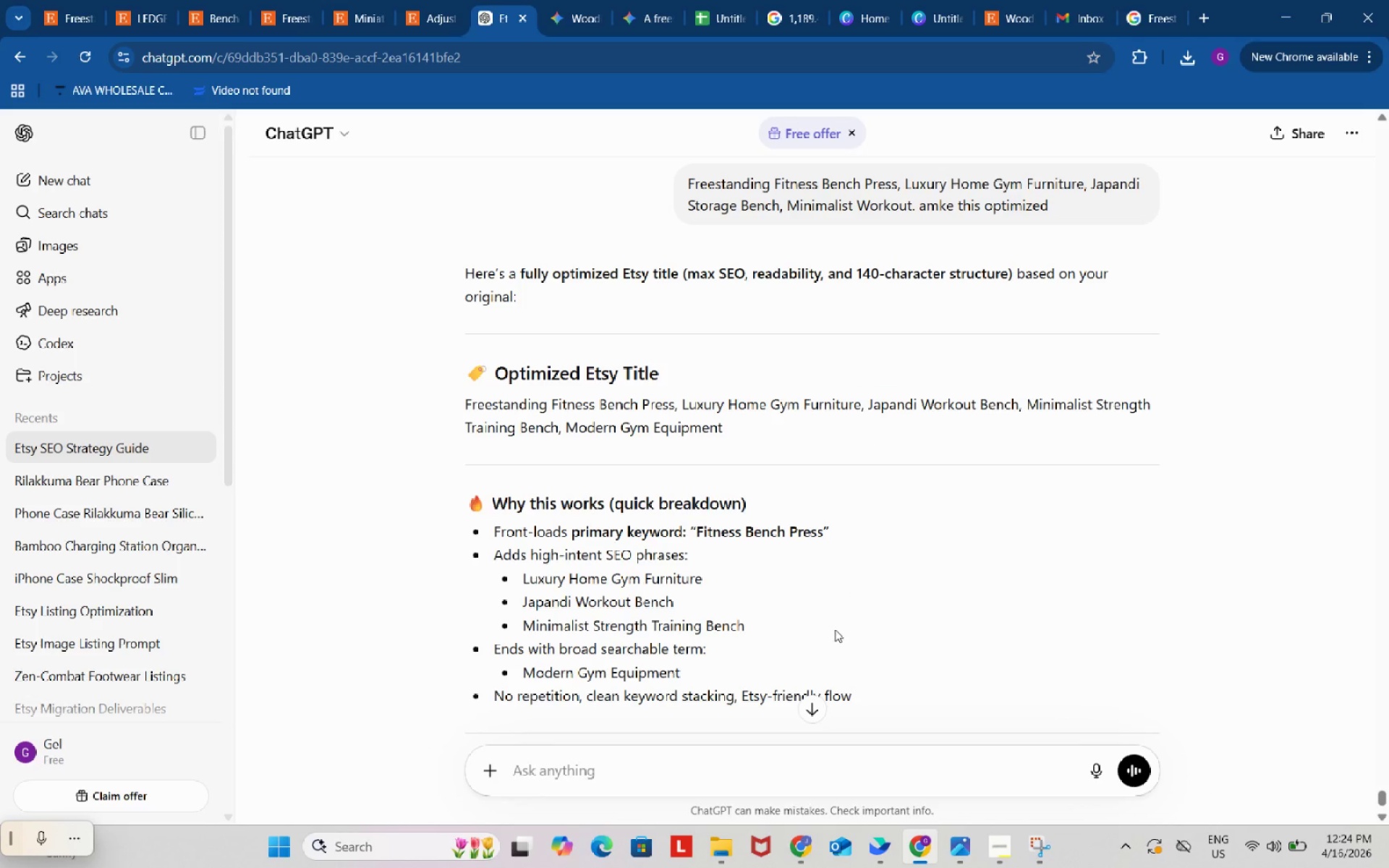 
left_click([823, 764])
 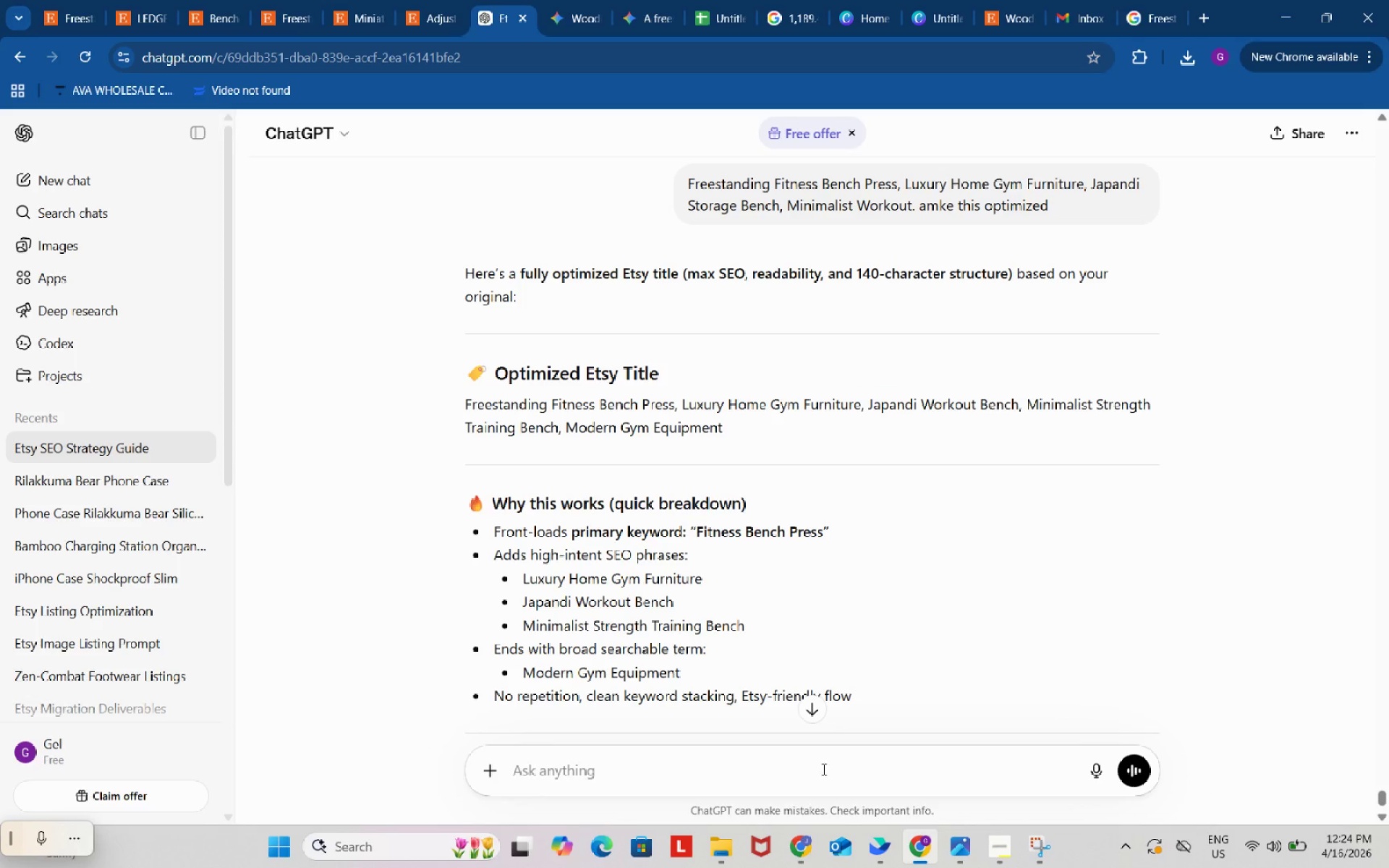 
key(Control+ControlLeft)
 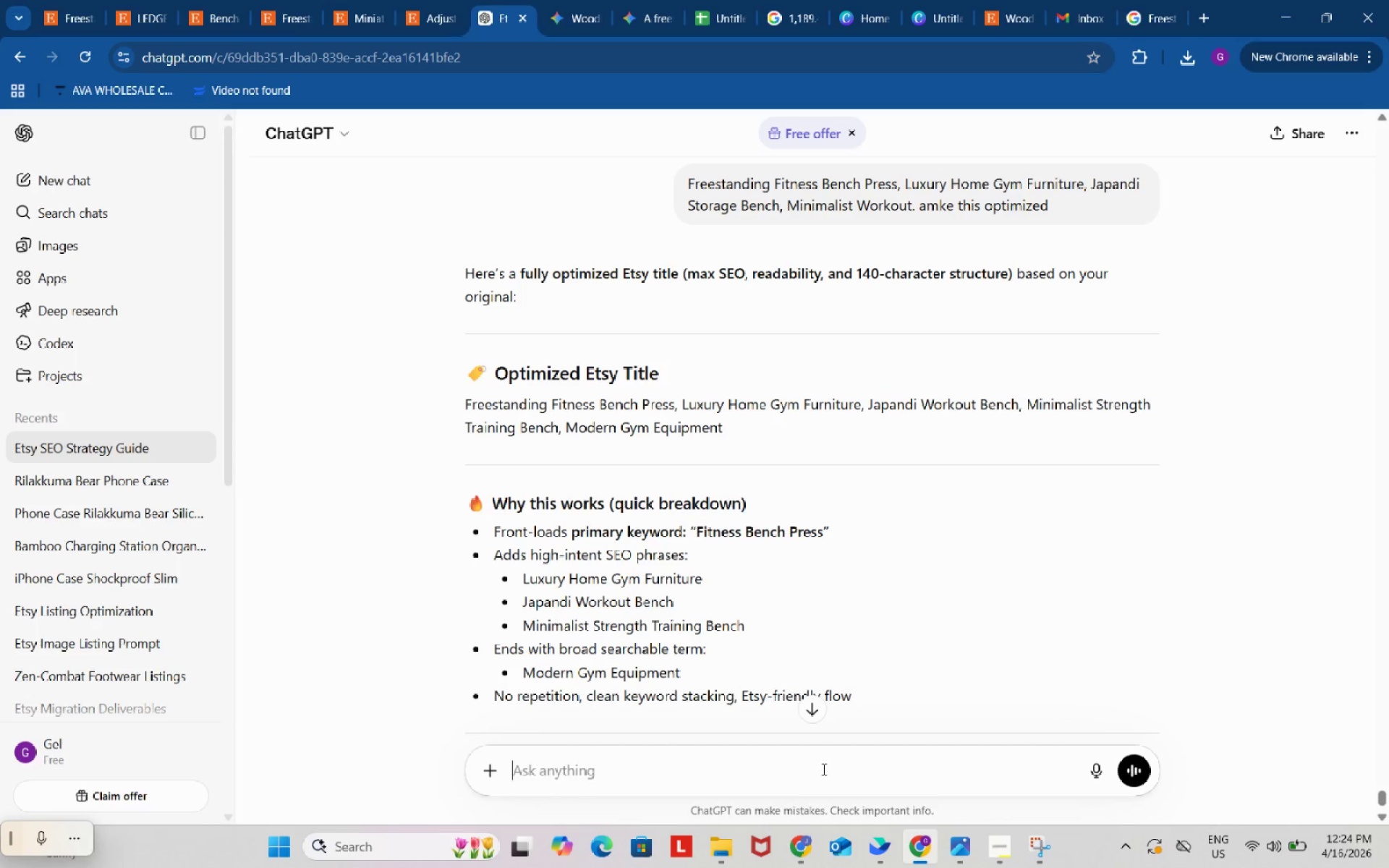 
key(Control+V)
 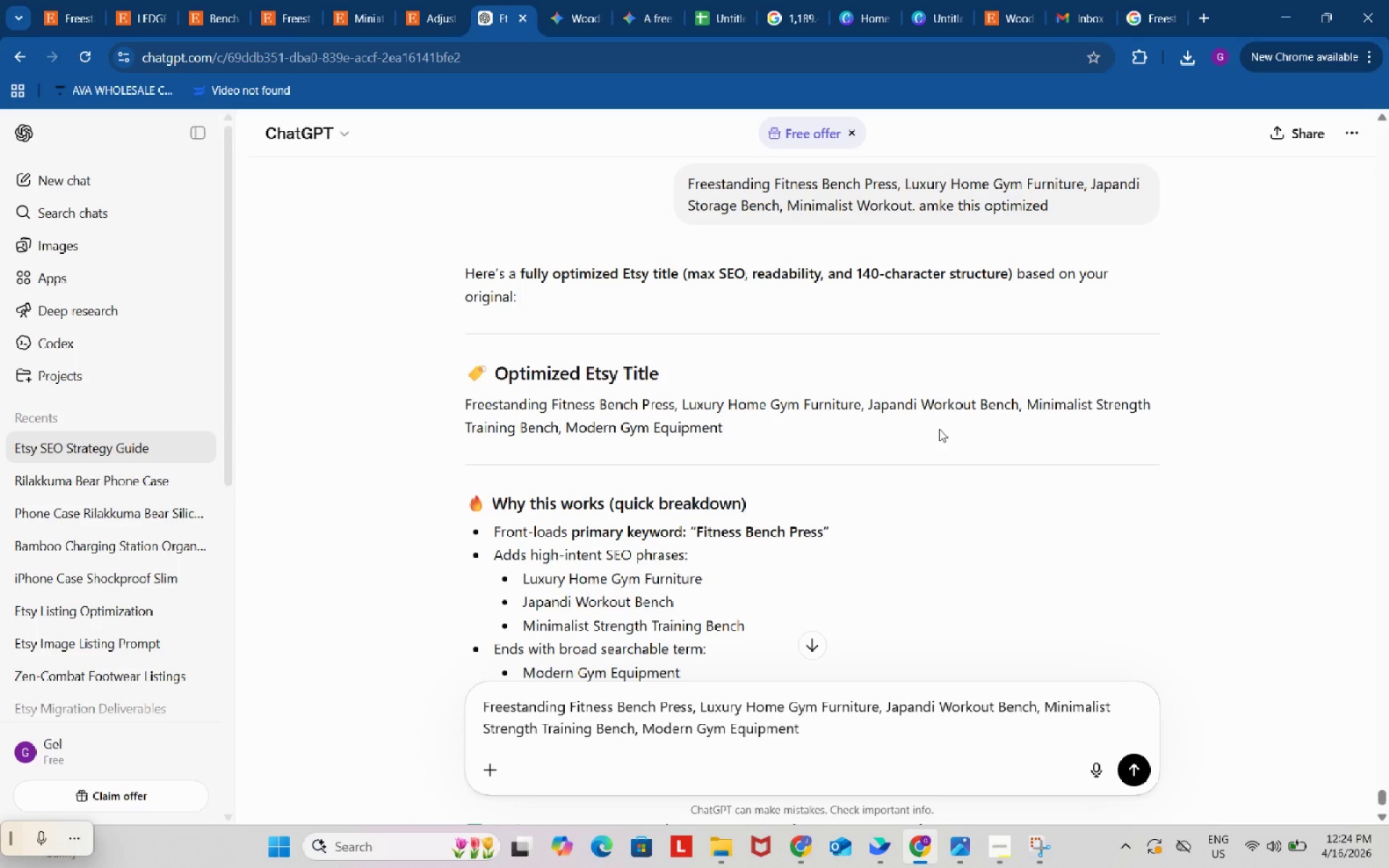 
scroll: coordinate [944, 409], scroll_direction: up, amount: 17.0
 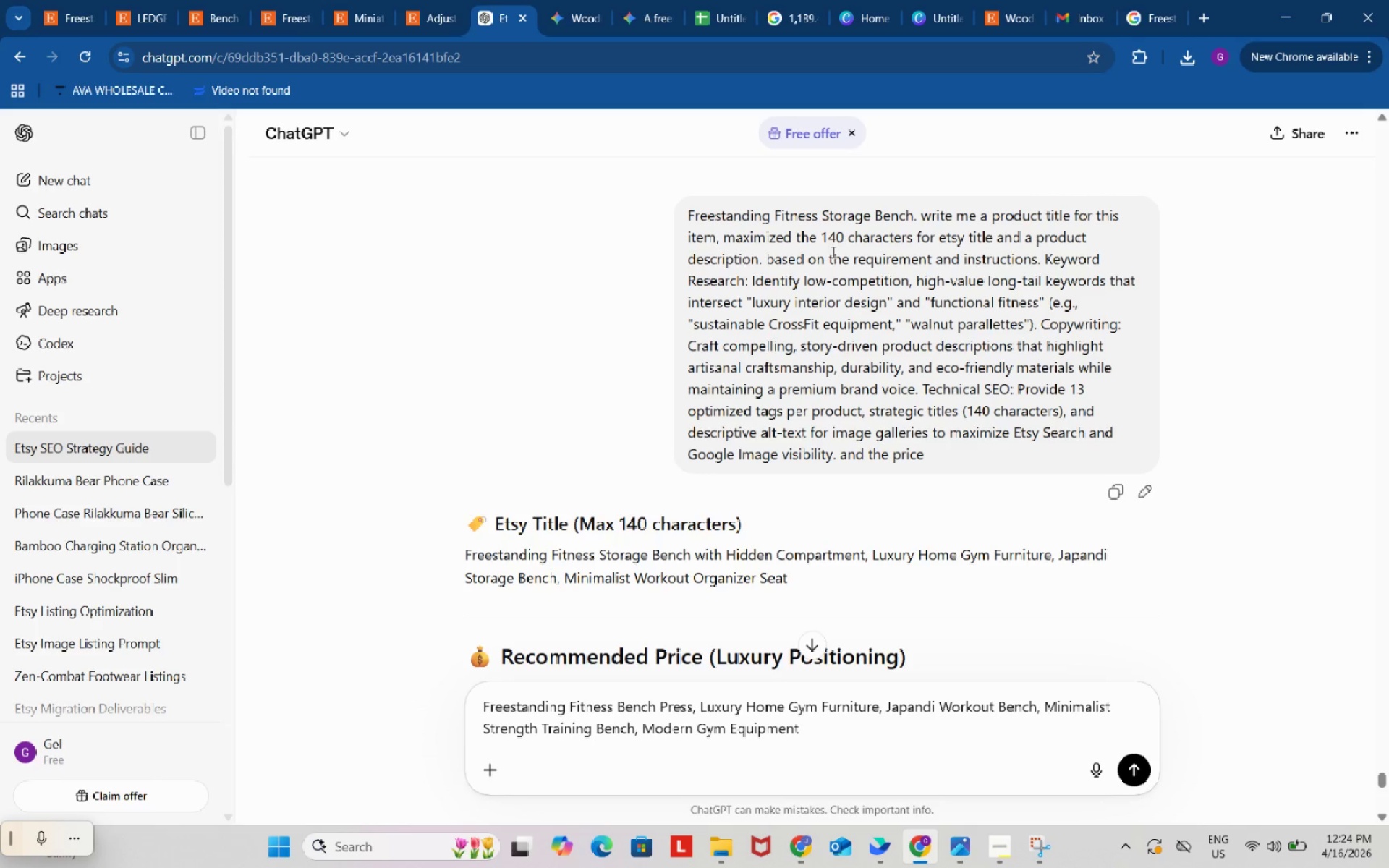 
wait(5.47)
 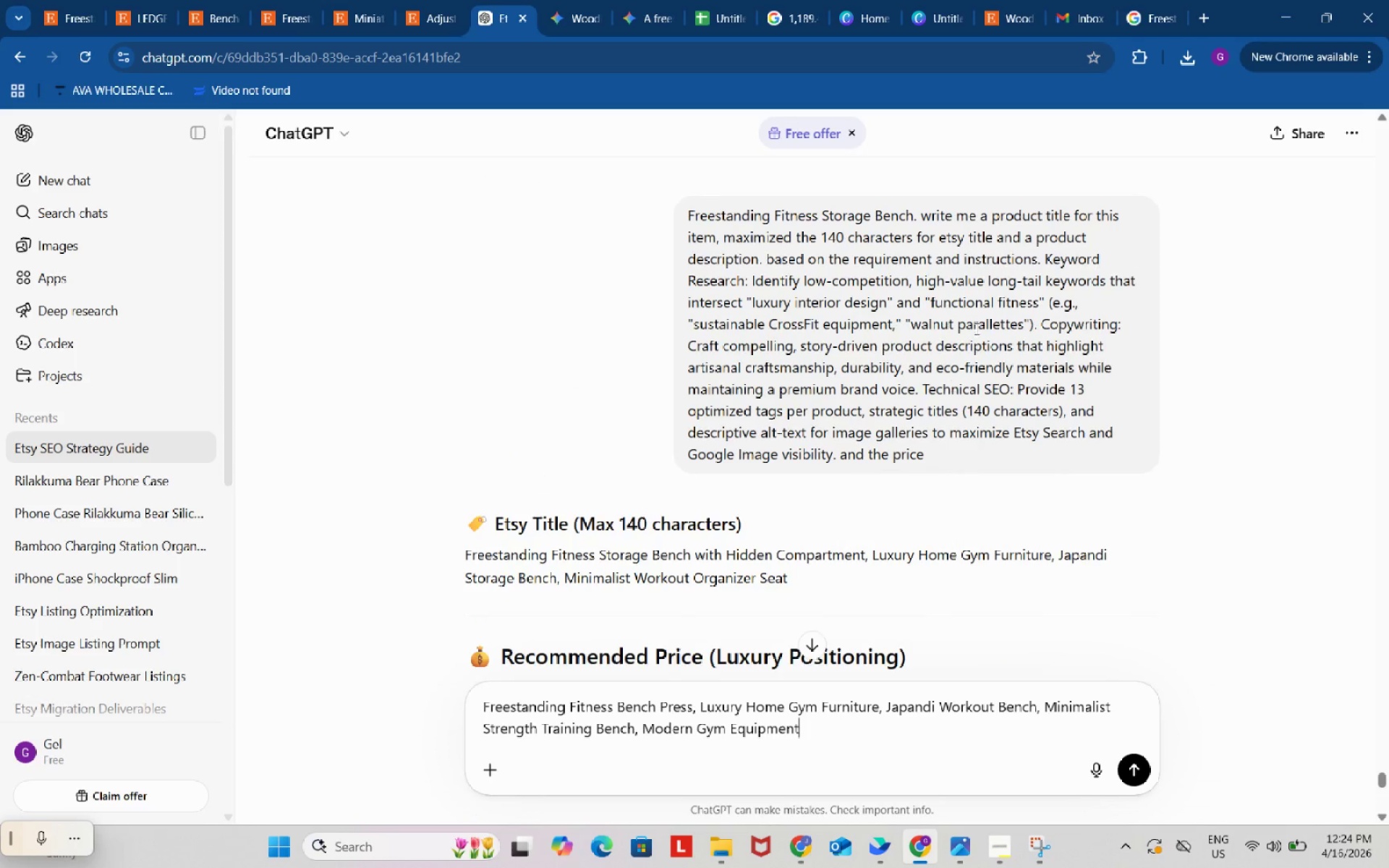 
left_click_drag(start_coordinate=[728, 231], to_coordinate=[1001, 461])
 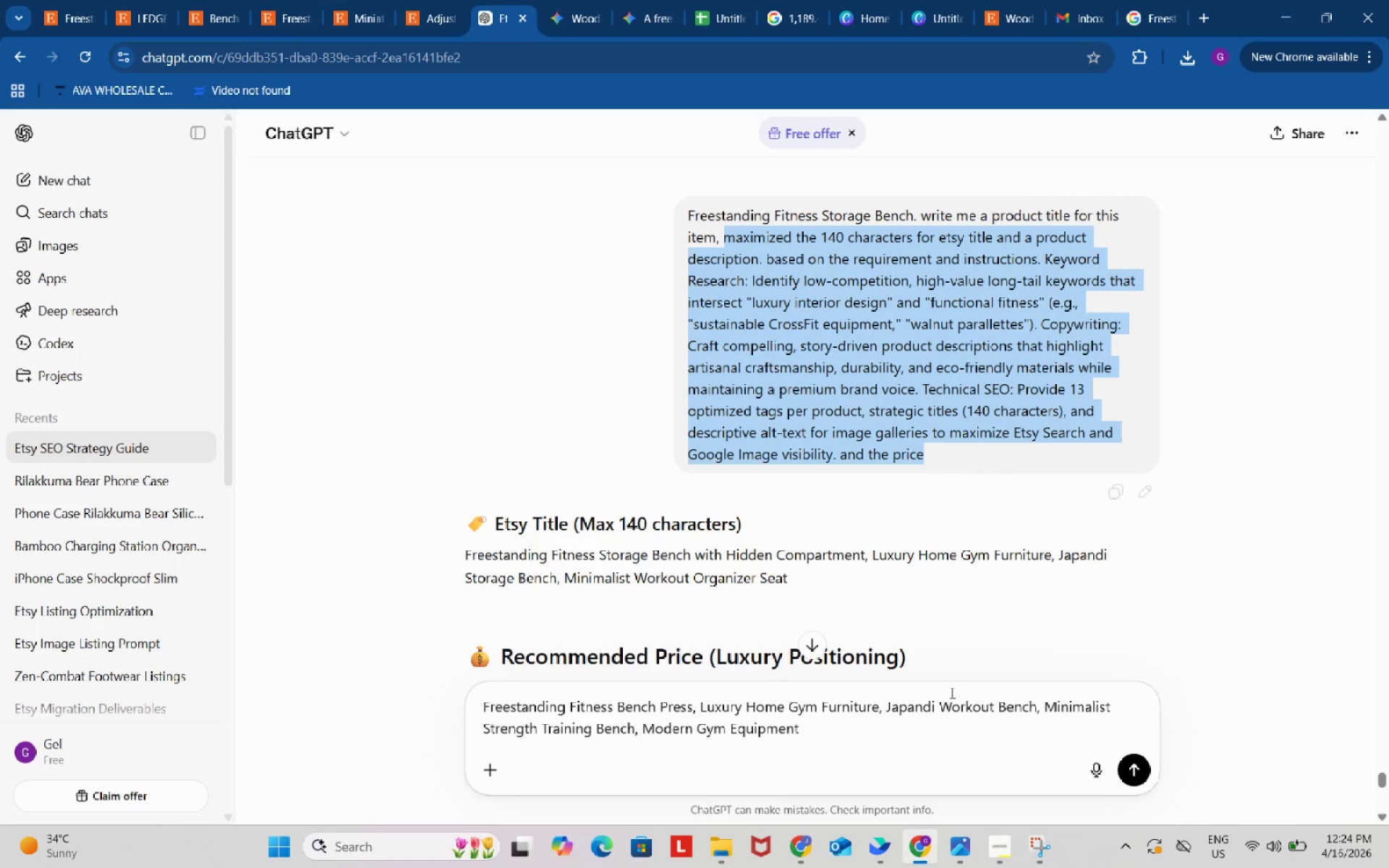 
key(Control+ControlLeft)
 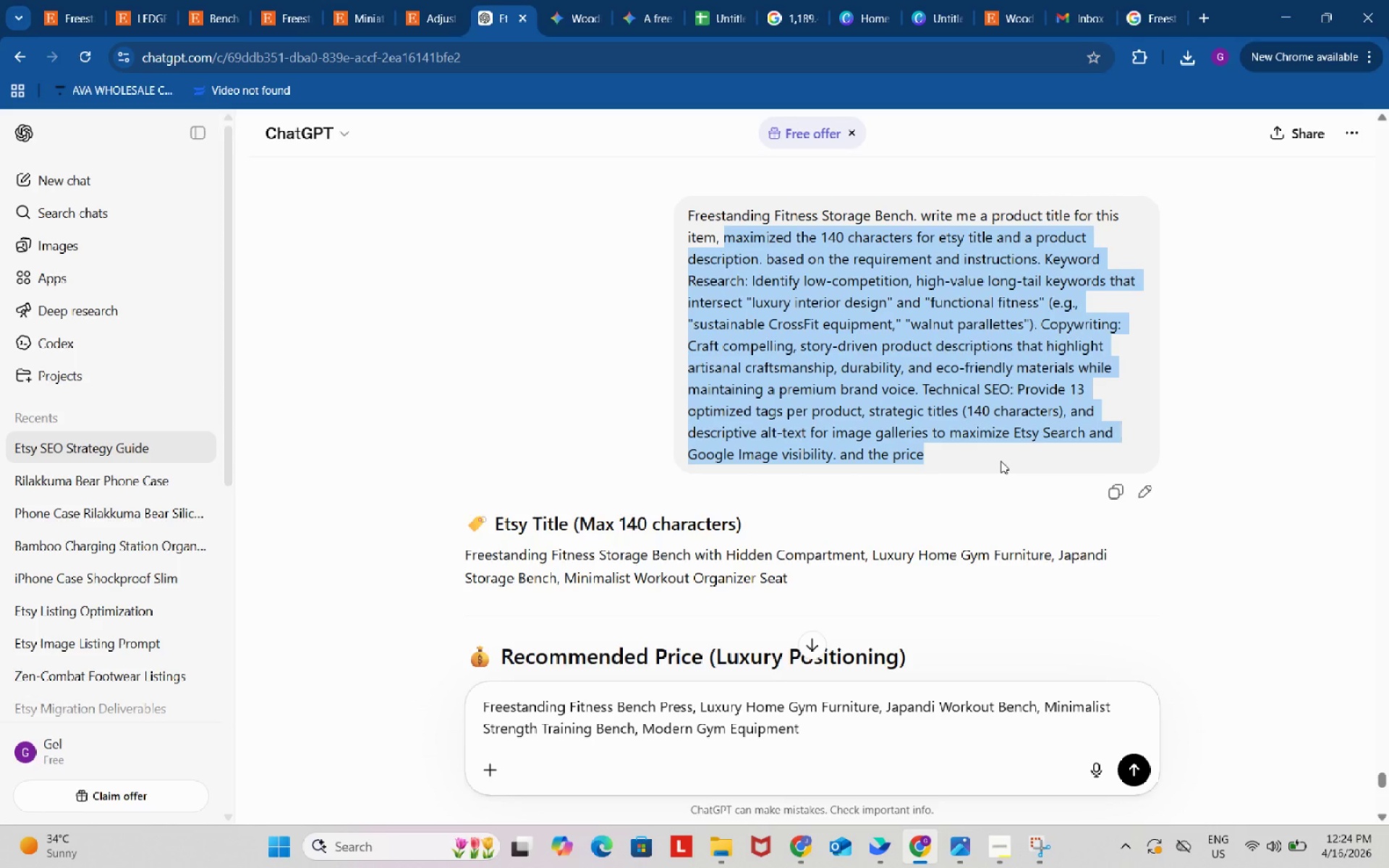 
key(Control+C)
 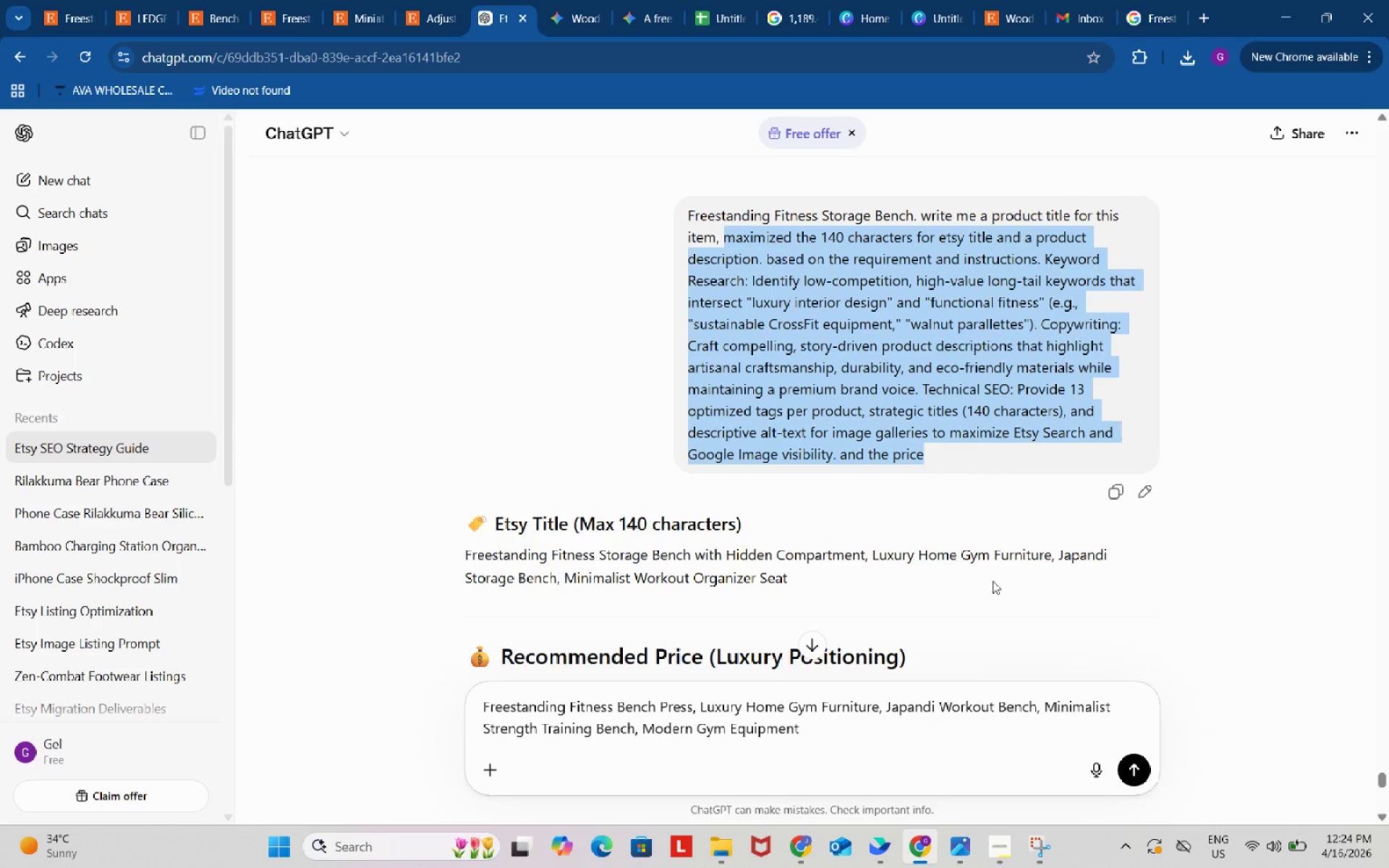 
key(Control+ControlLeft)
 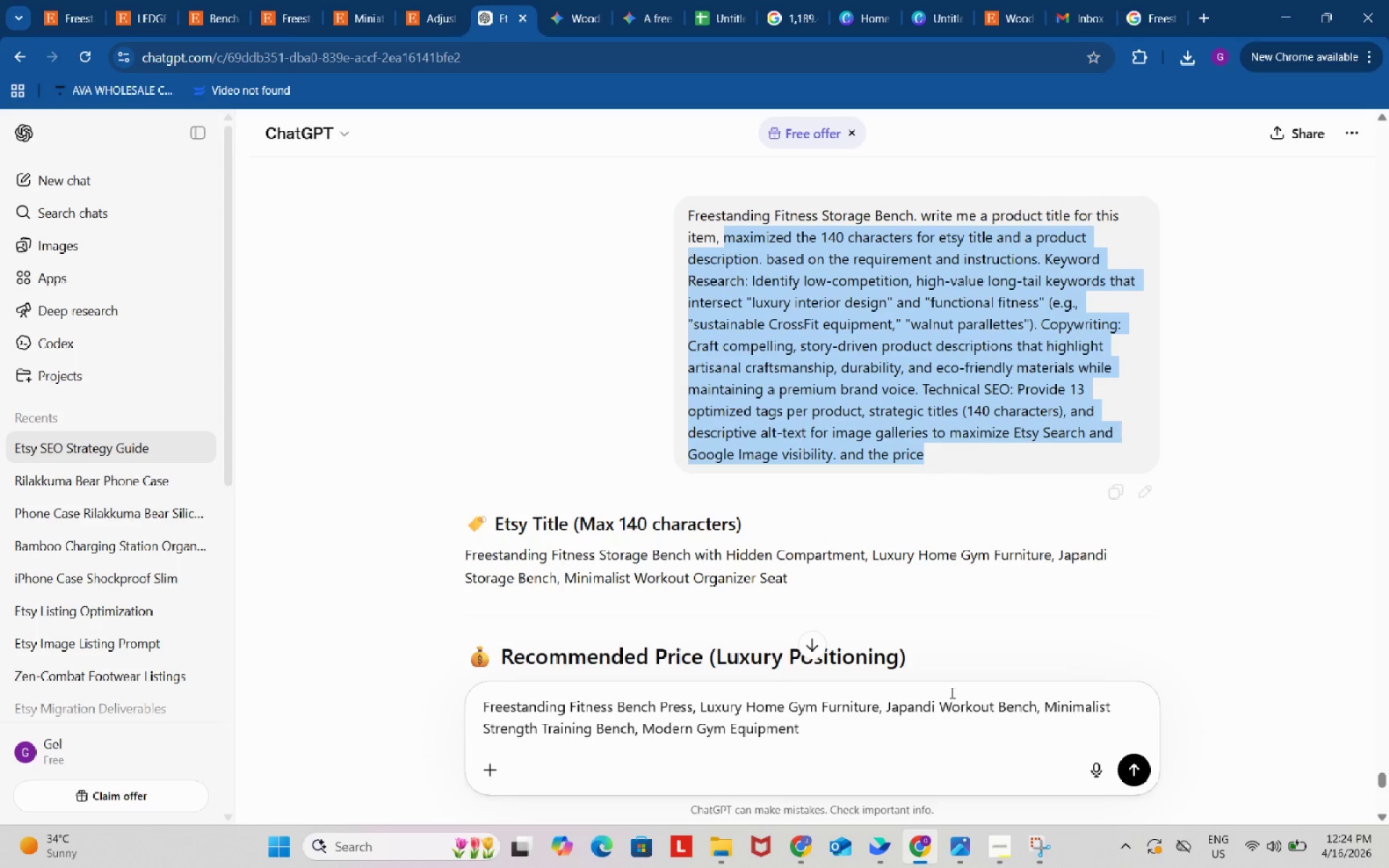 
key(Control+C)
 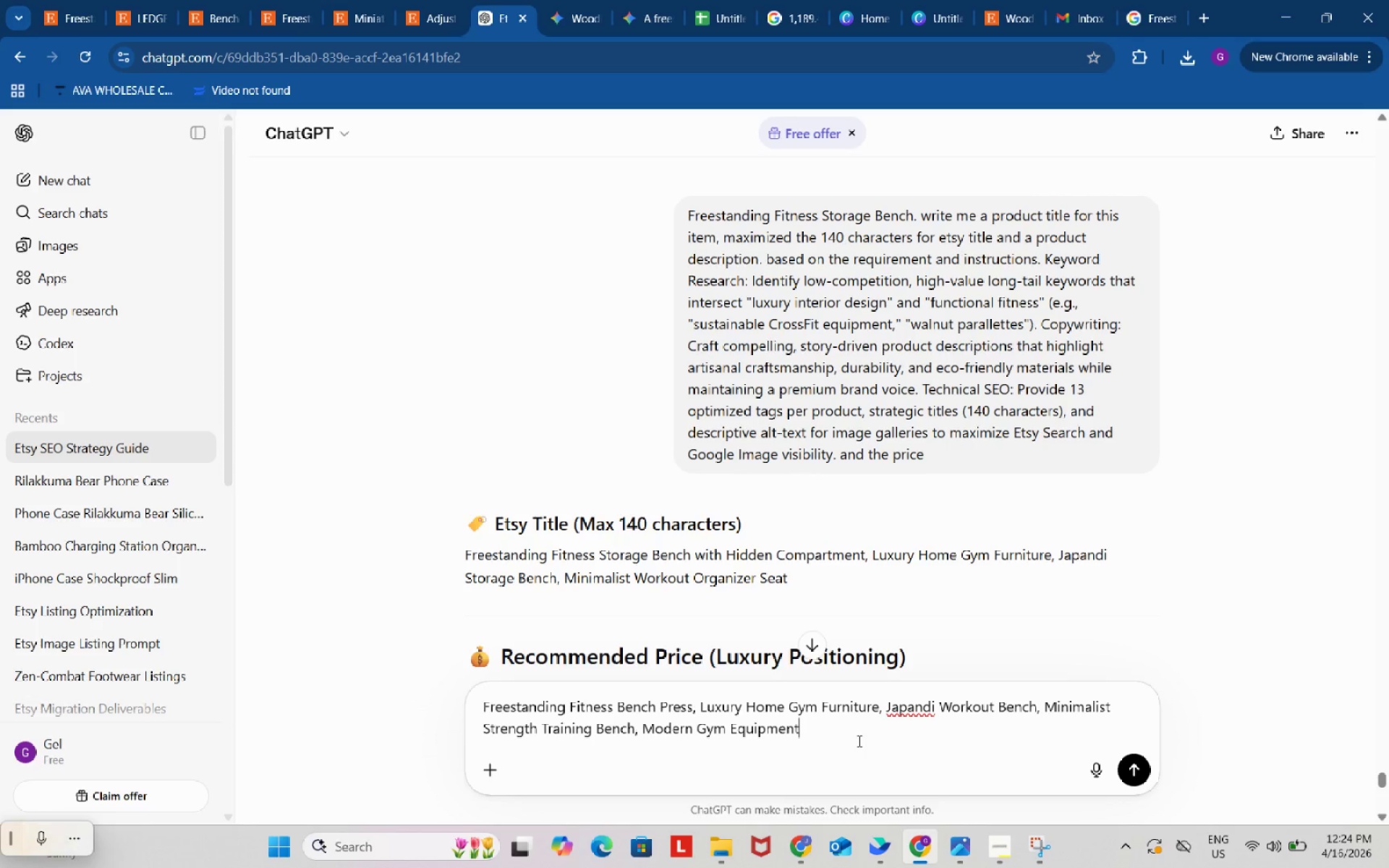 
key(Period)
 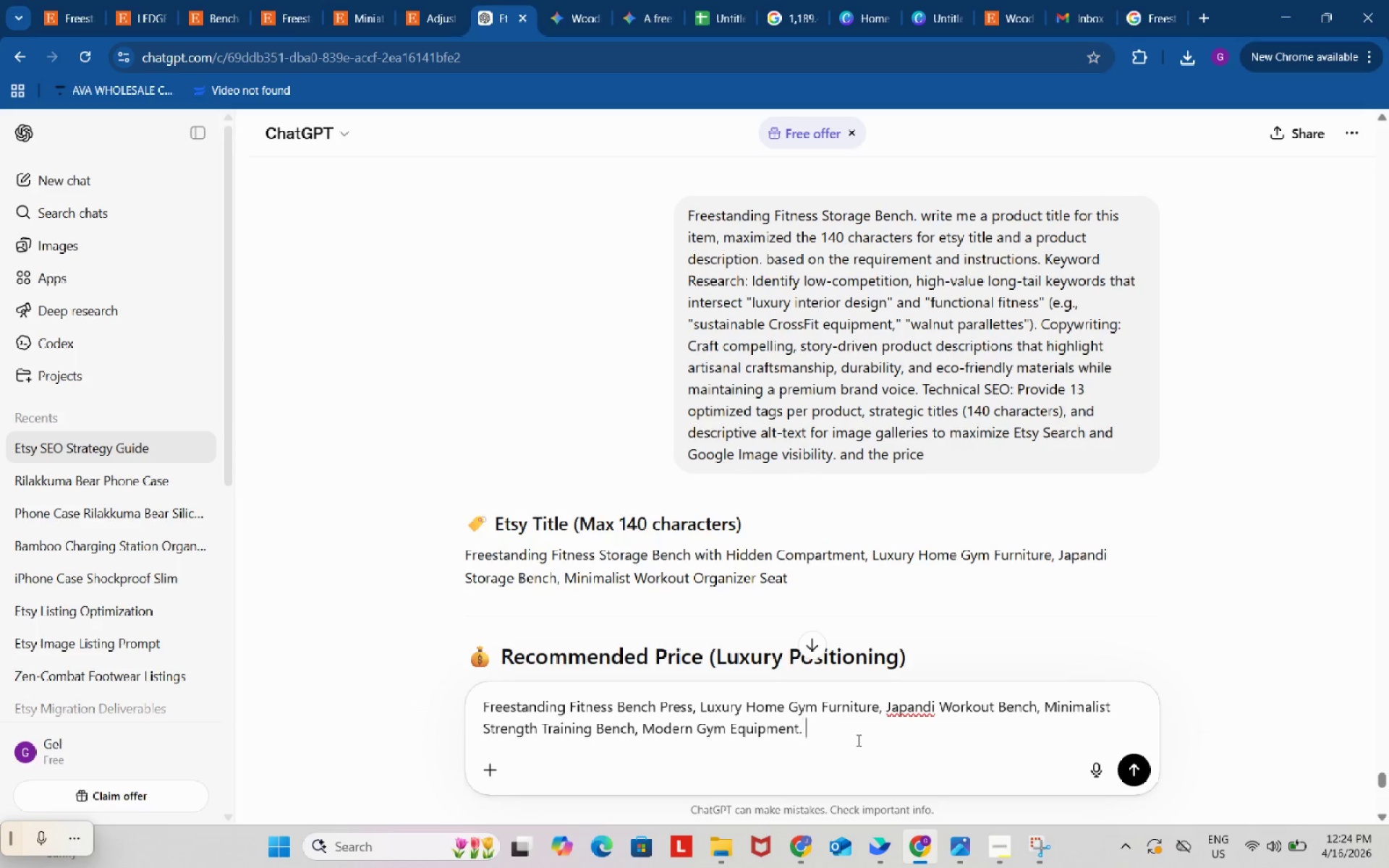 
key(Space)
 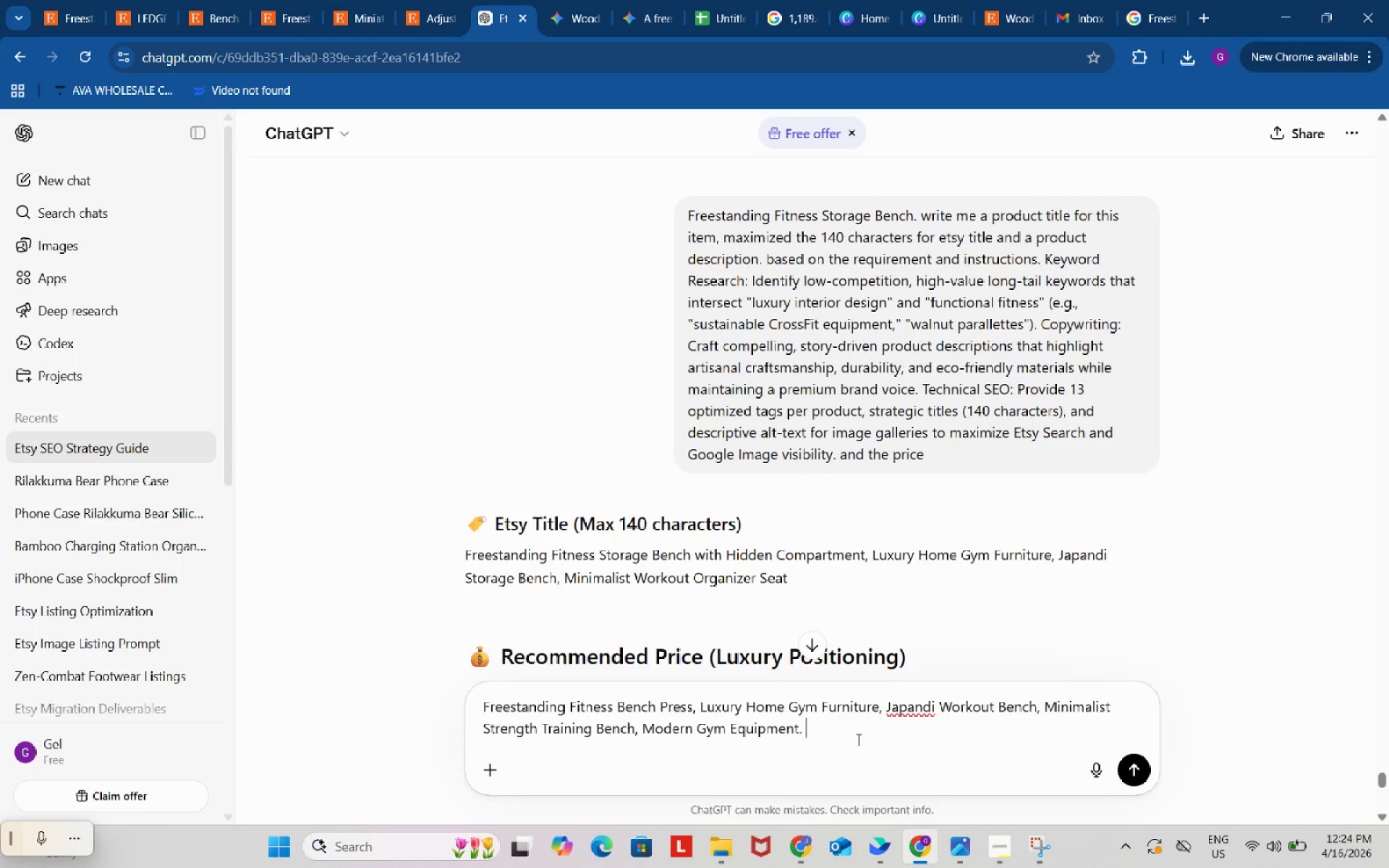 
key(Control+ControlLeft)
 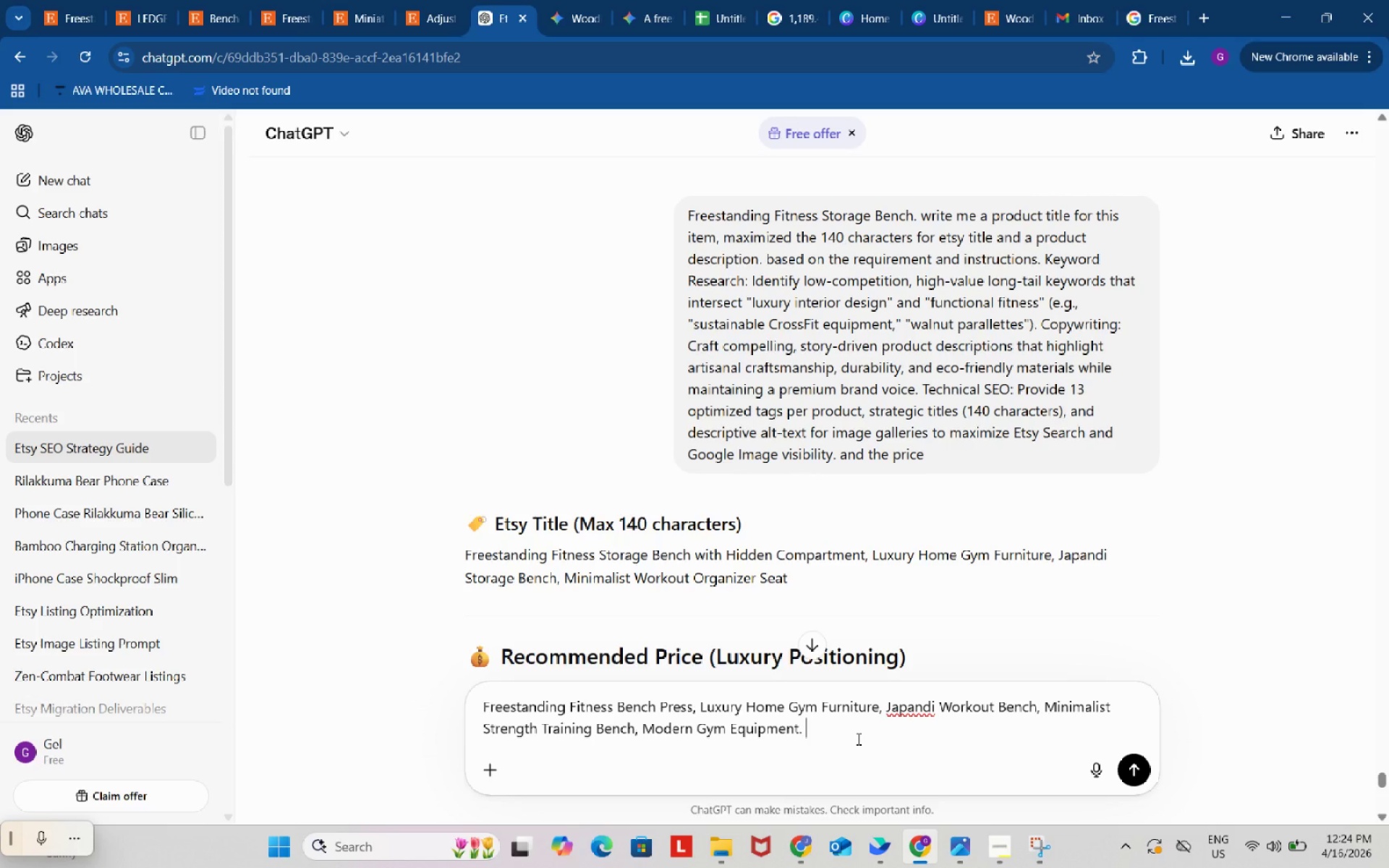 
key(Control+V)
 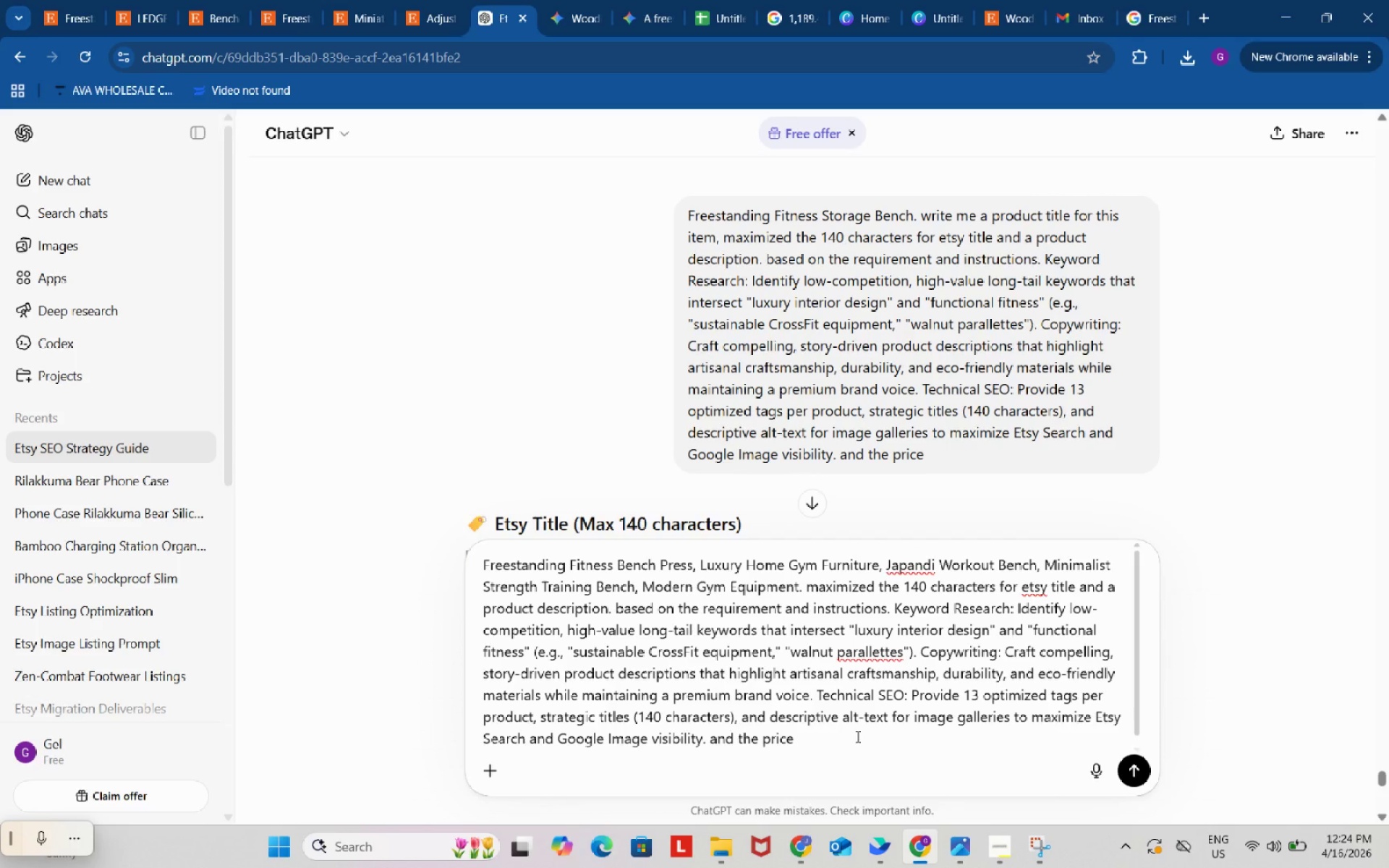 
key(Enter)
 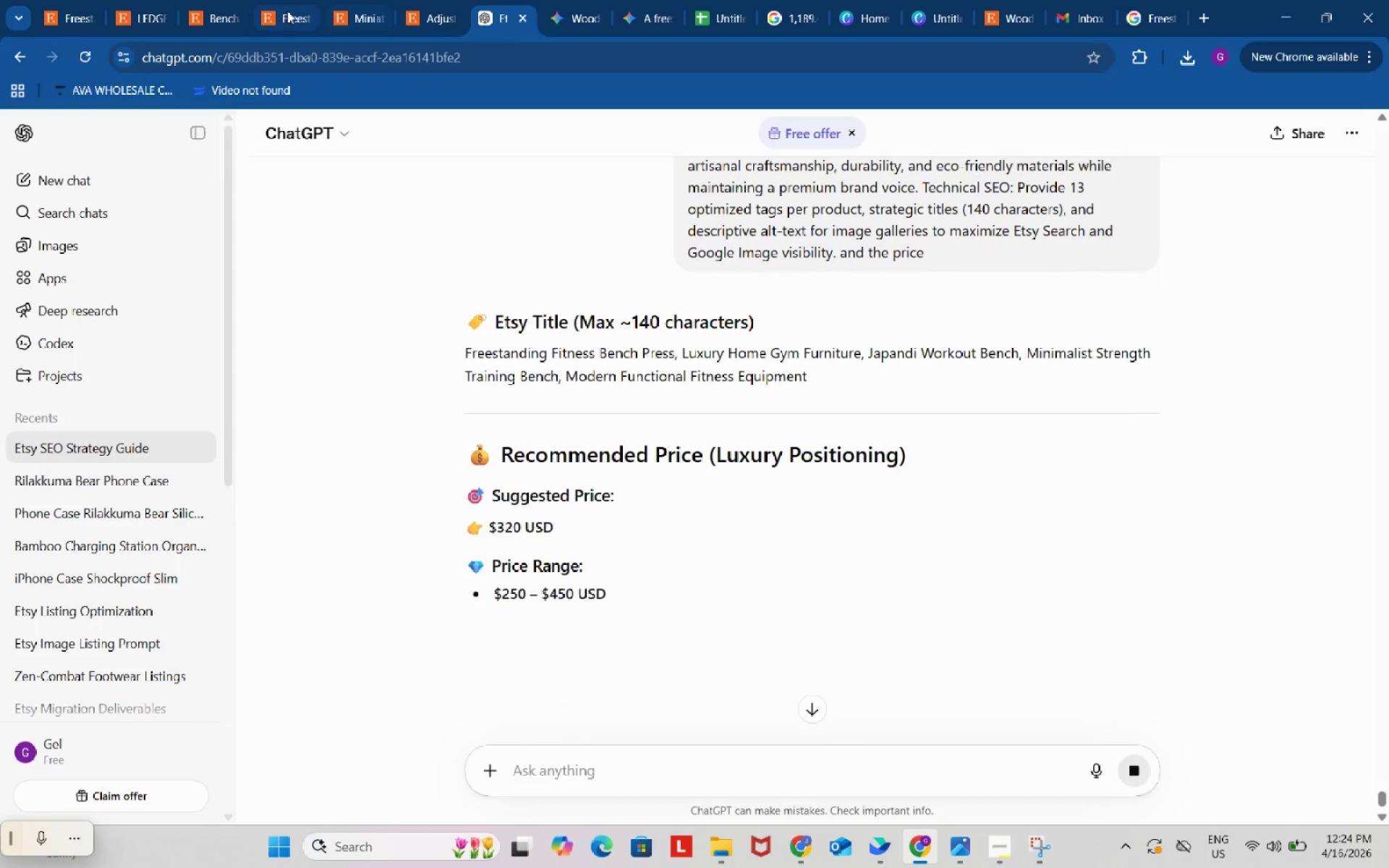 
left_click([161, 0])
 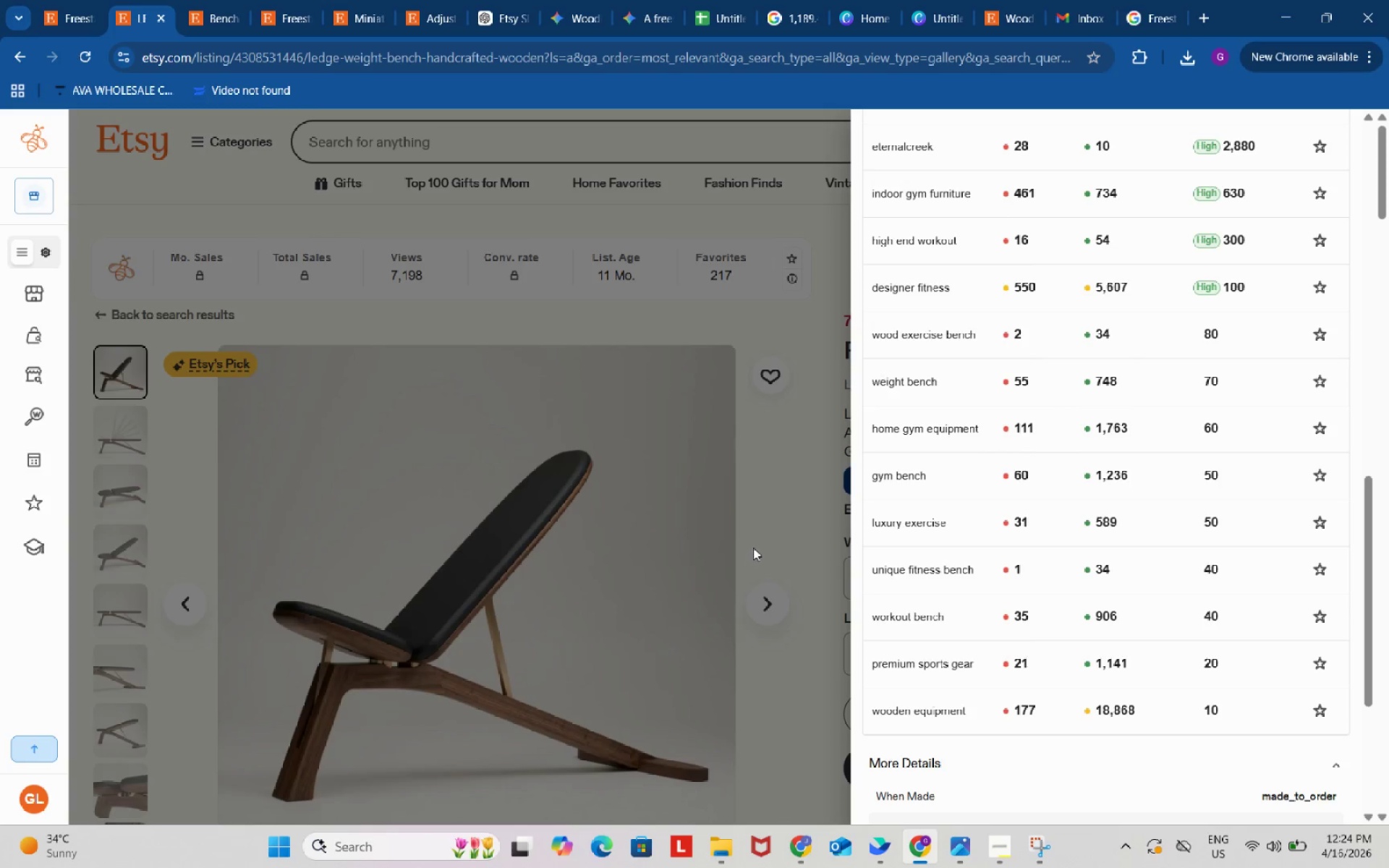 
left_click([752, 488])
 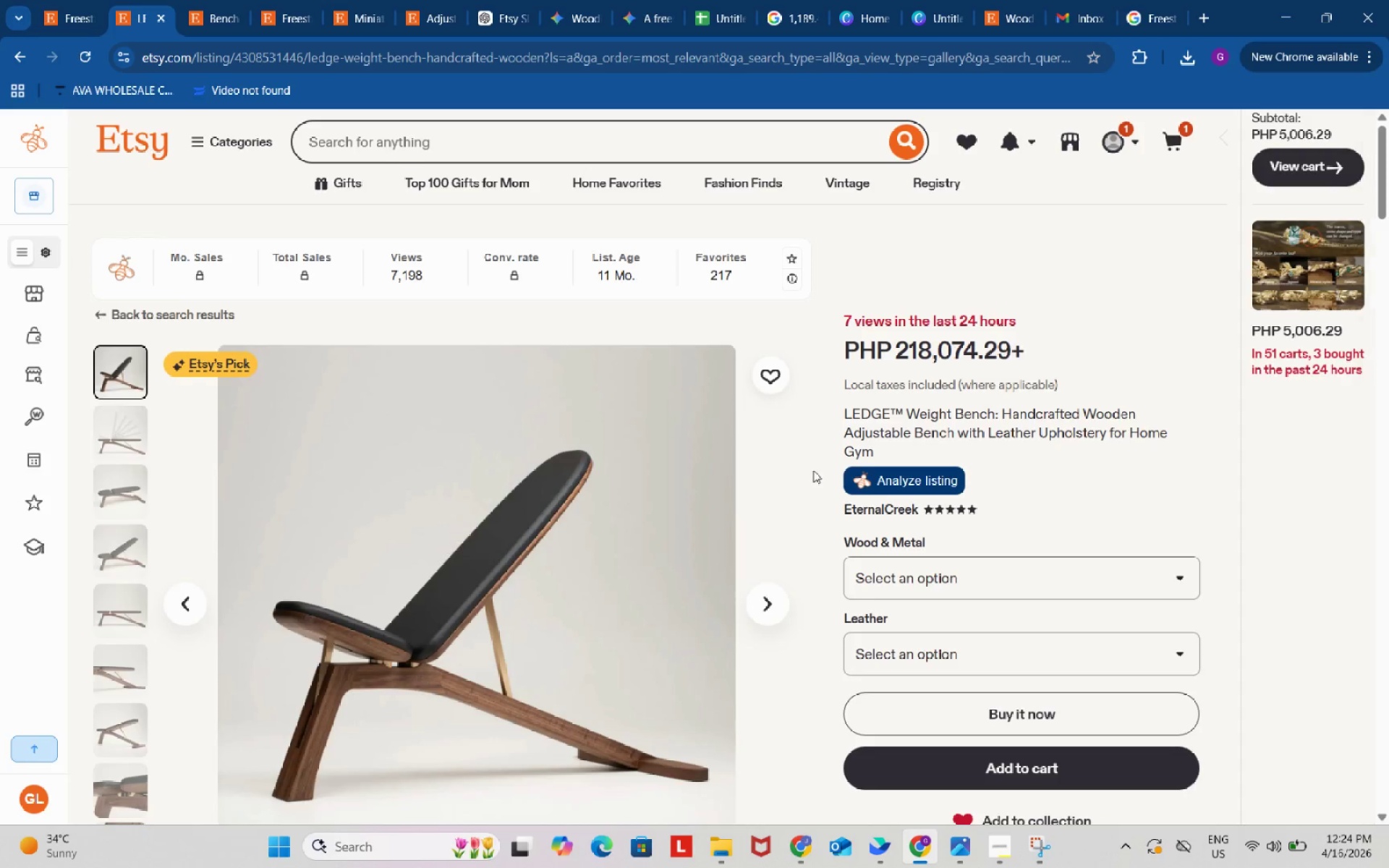 
scroll: coordinate [813, 470], scroll_direction: down, amount: 3.0
 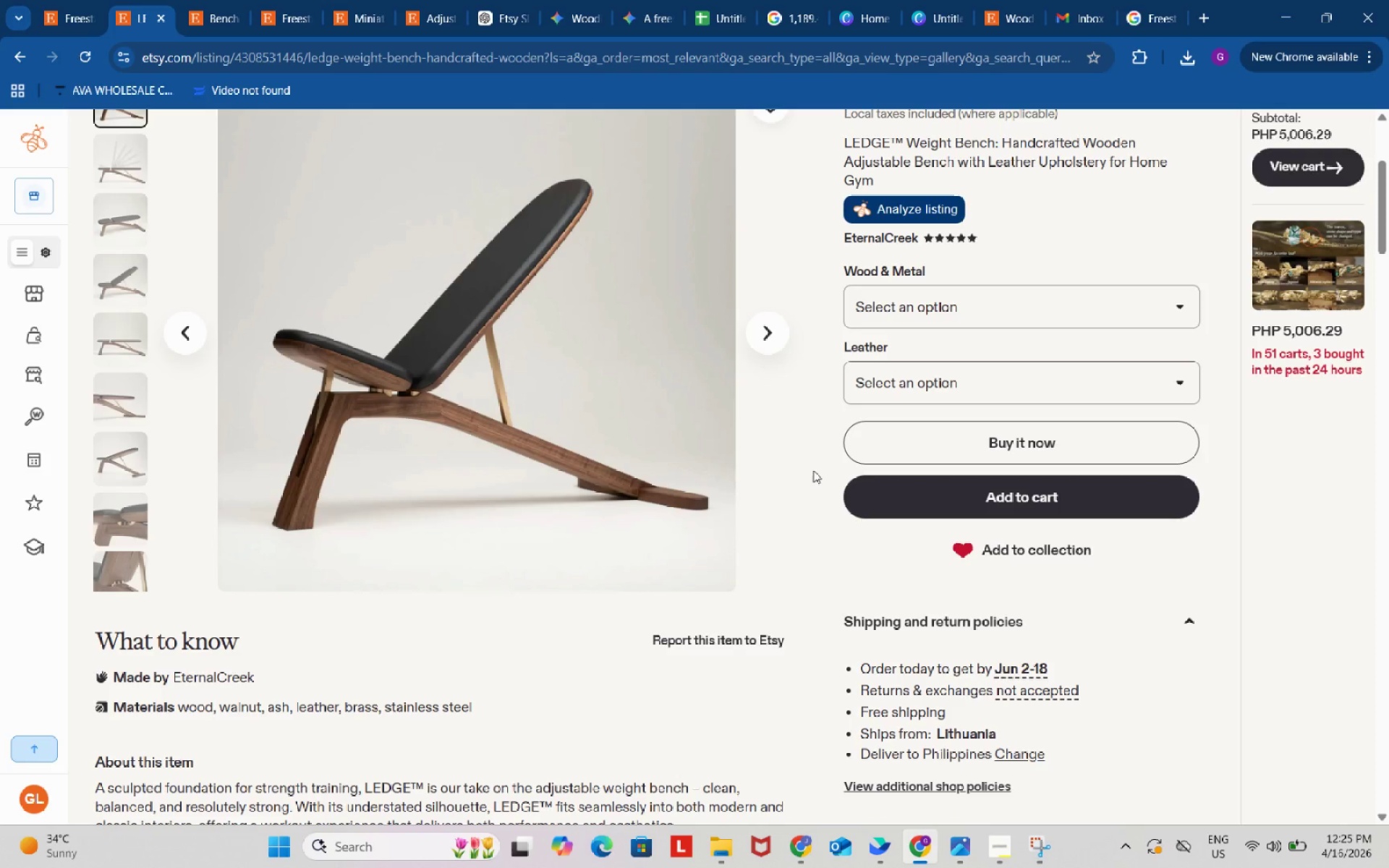 
wait(53.66)
 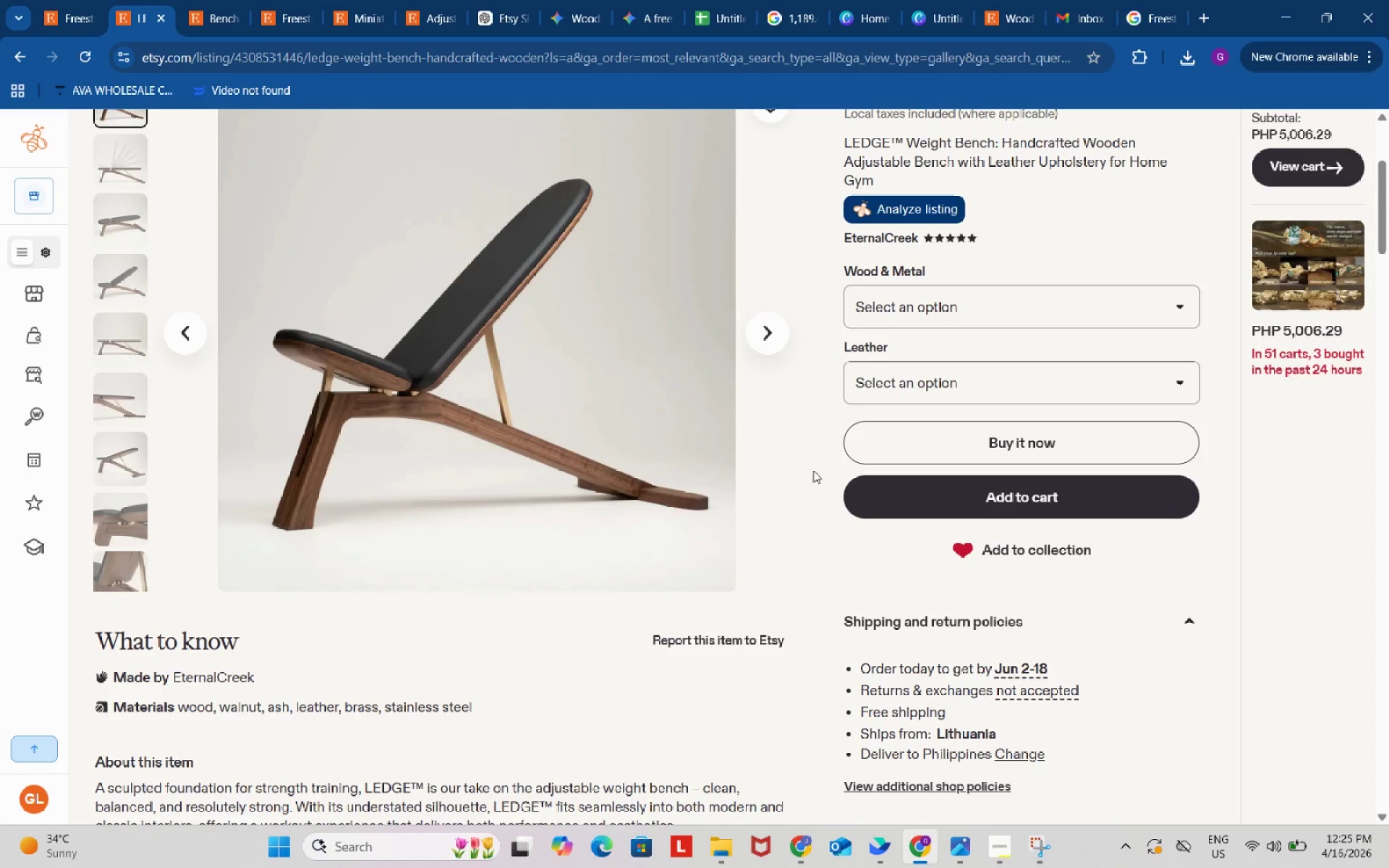 
scroll: coordinate [788, 410], scroll_direction: down, amount: 2.0
 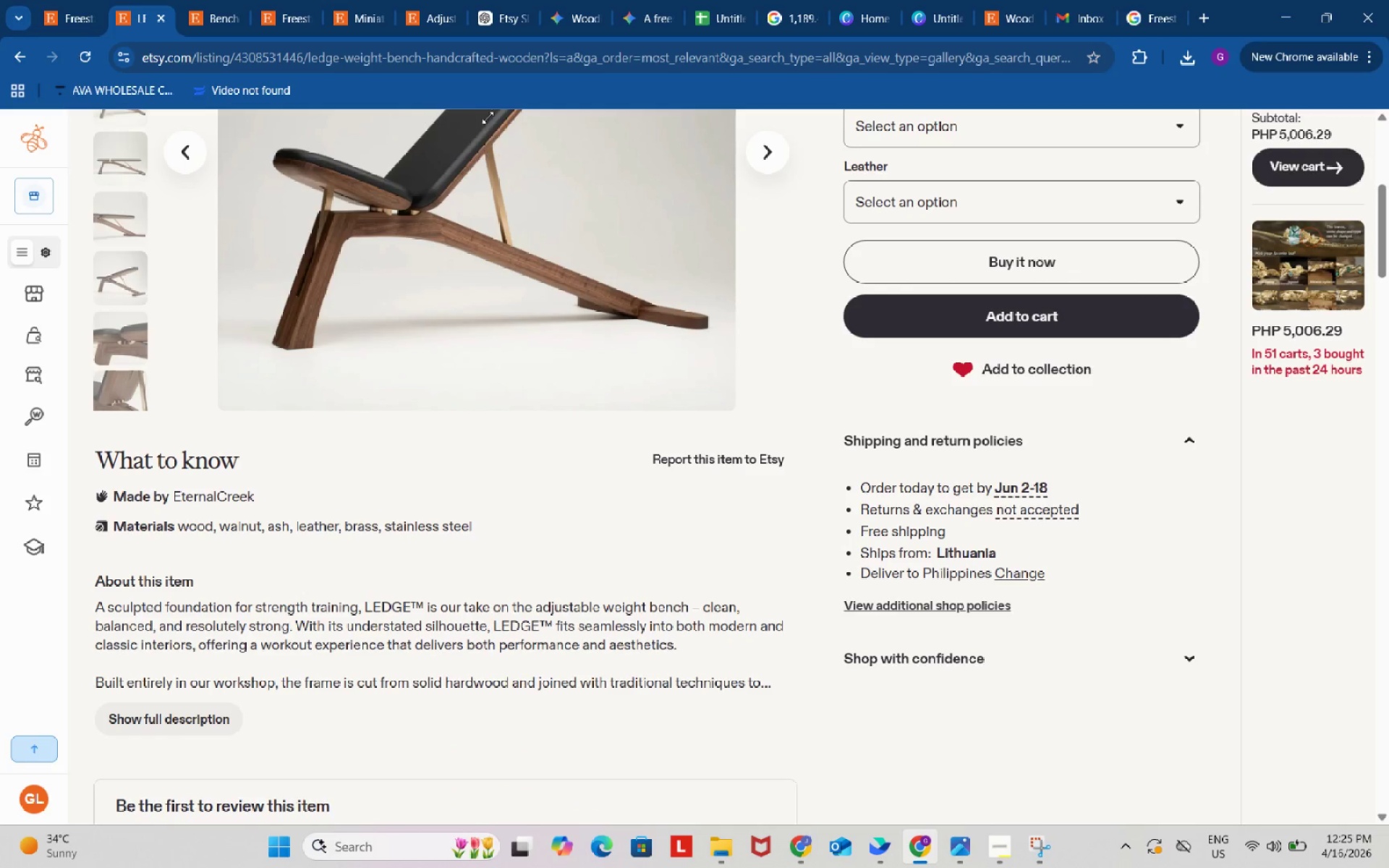 
mouse_move([516, 0])
 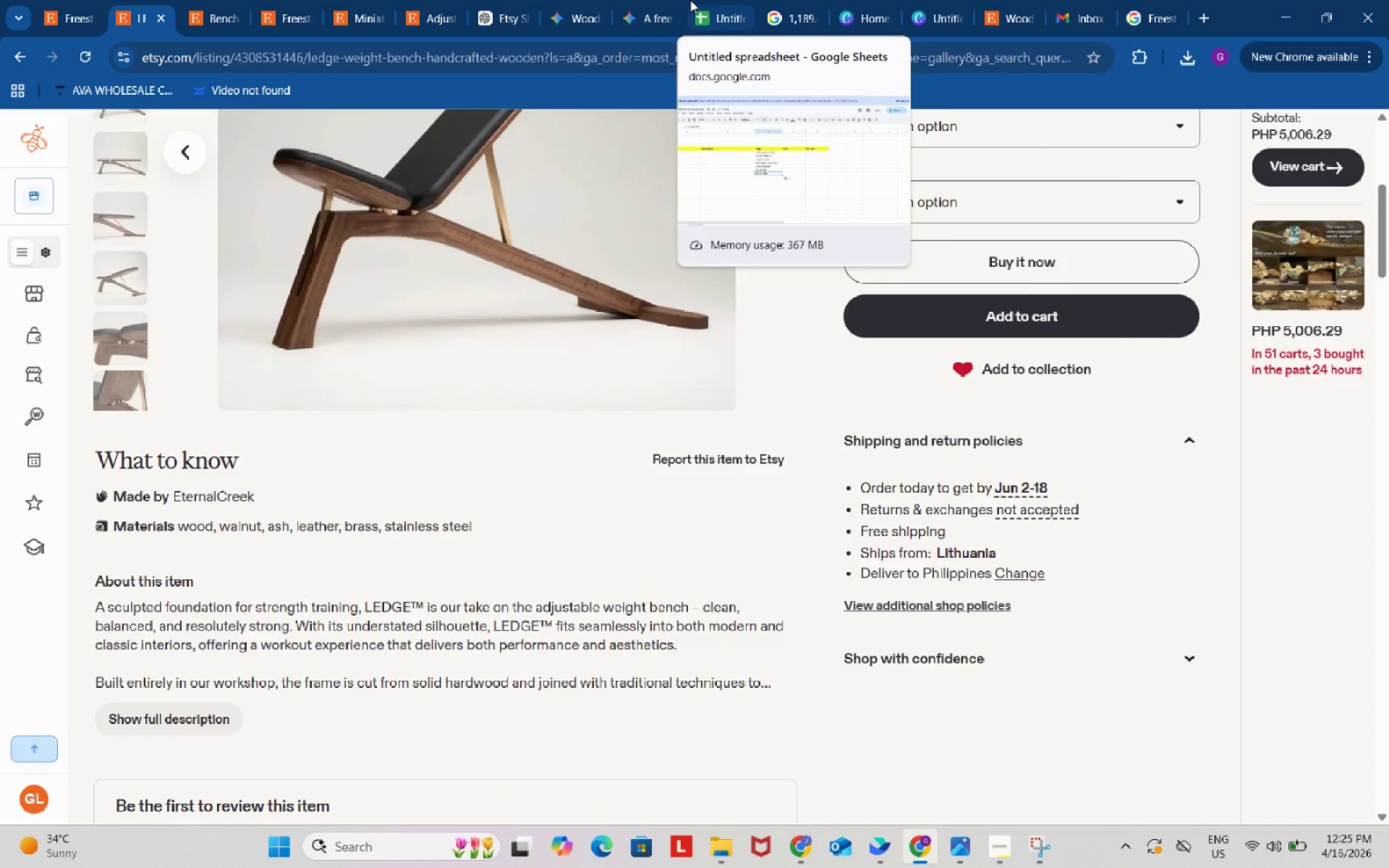 
left_click([690, 0])
 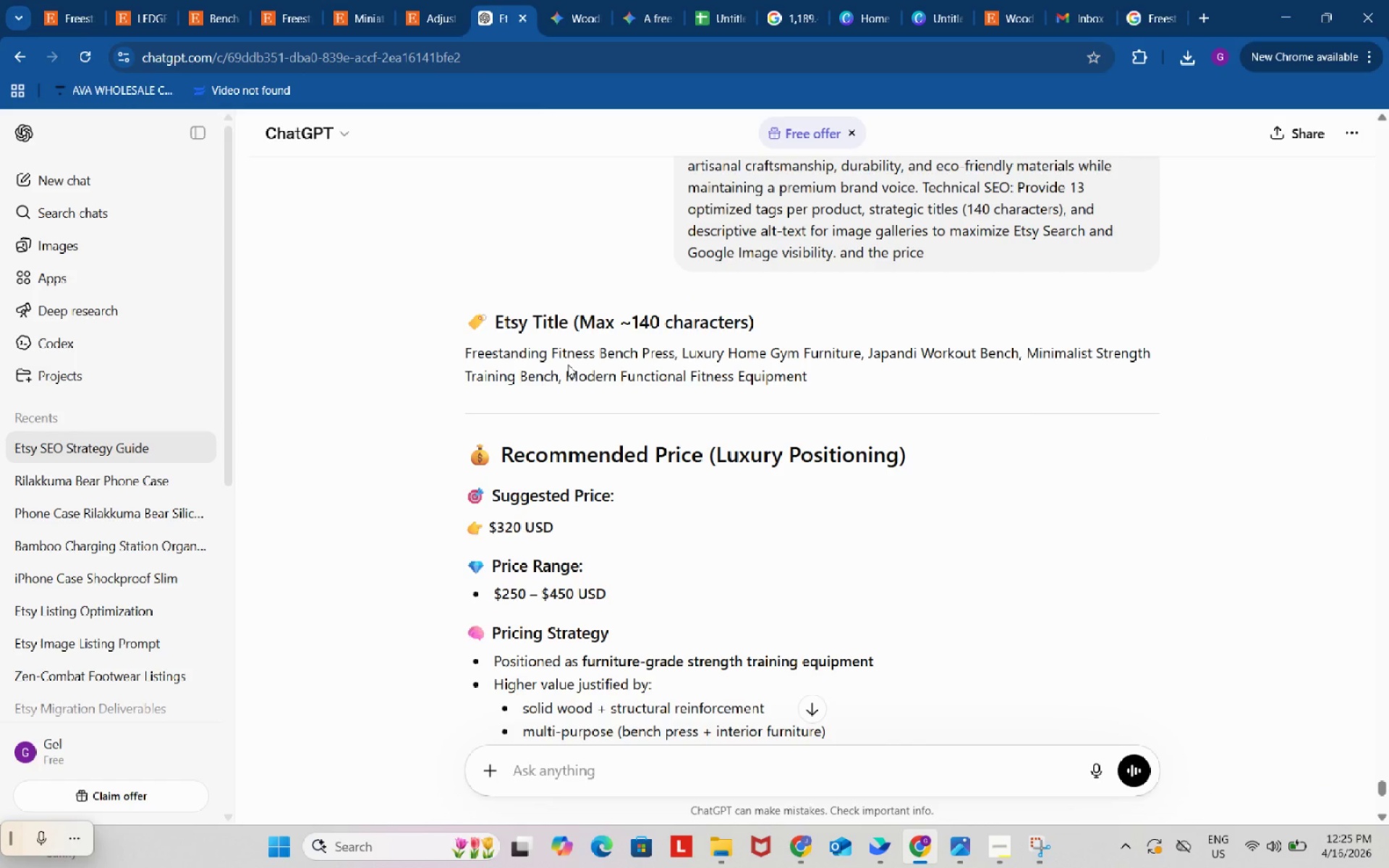 
left_click_drag(start_coordinate=[457, 350], to_coordinate=[820, 377])
 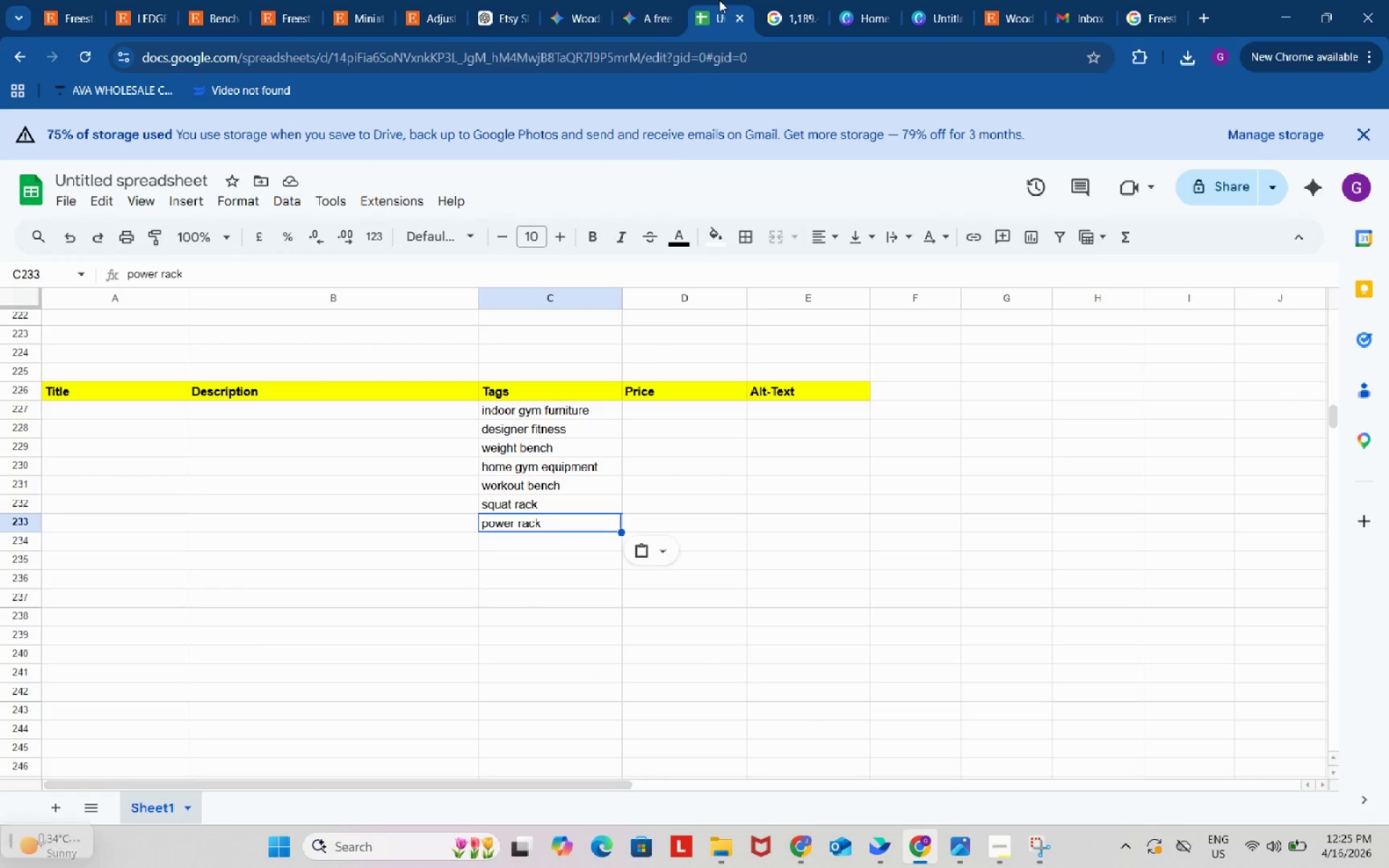 
key(Control+ControlLeft)
 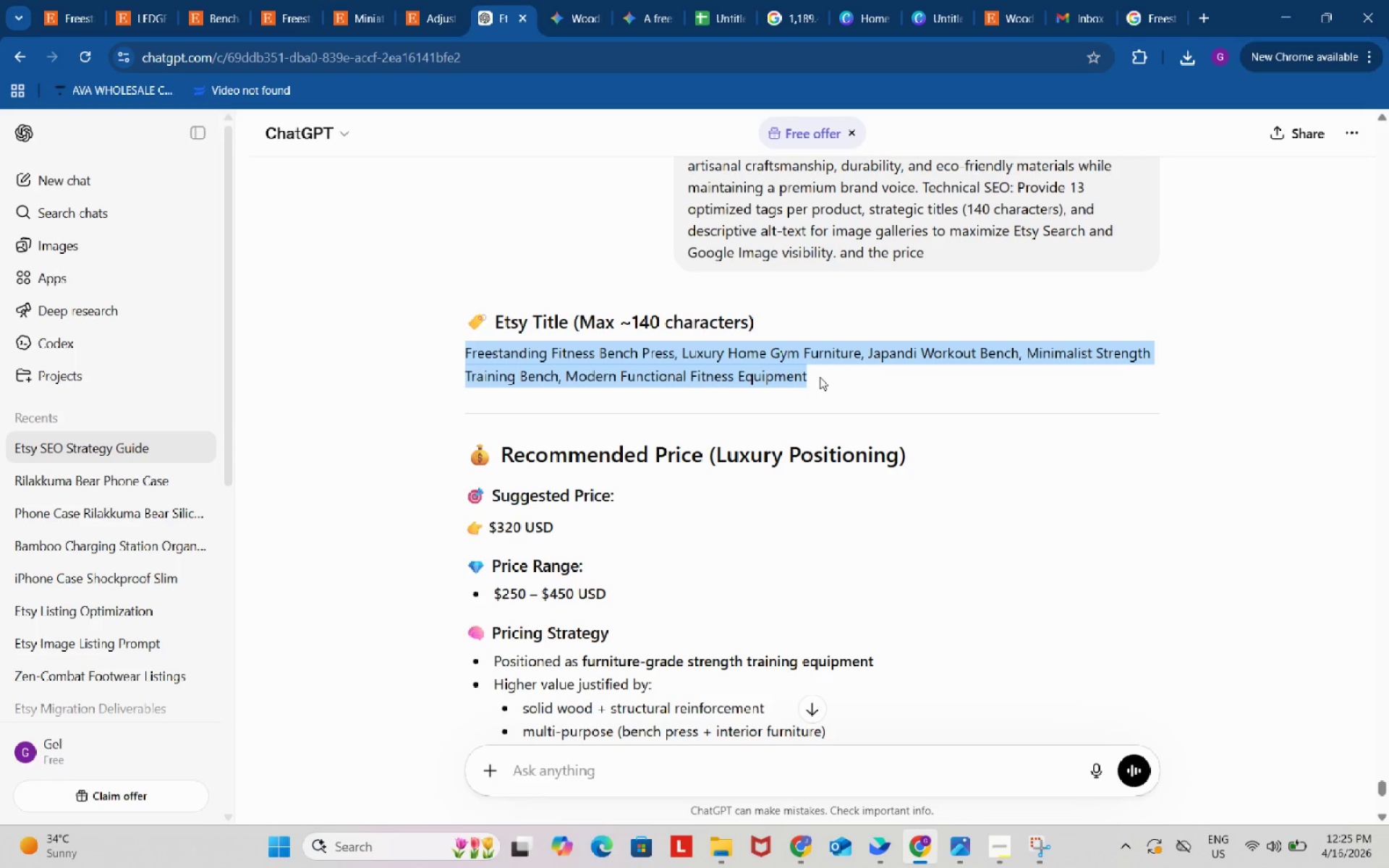 
key(Control+C)
 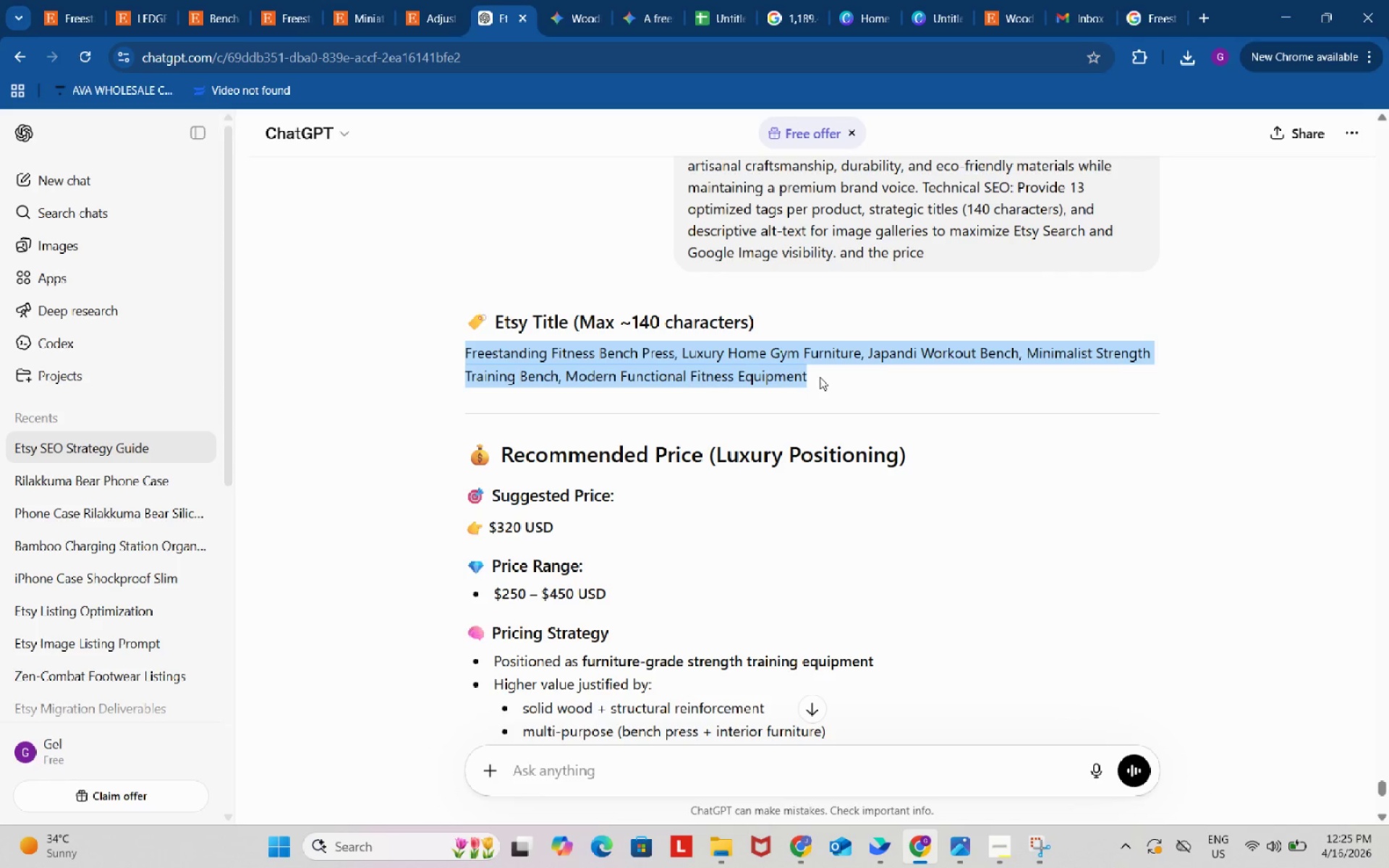 
key(Control+ControlLeft)
 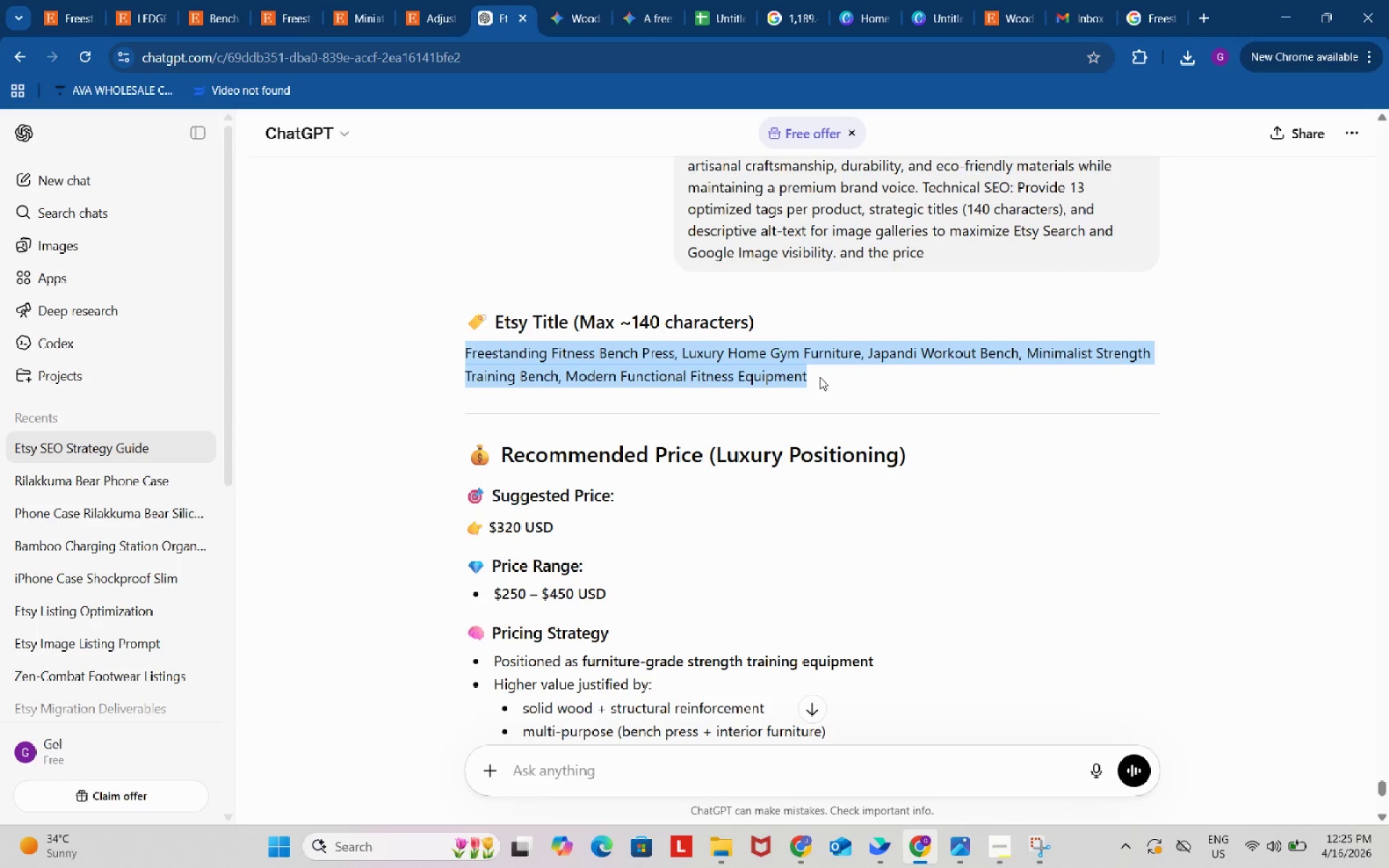 
key(Control+C)
 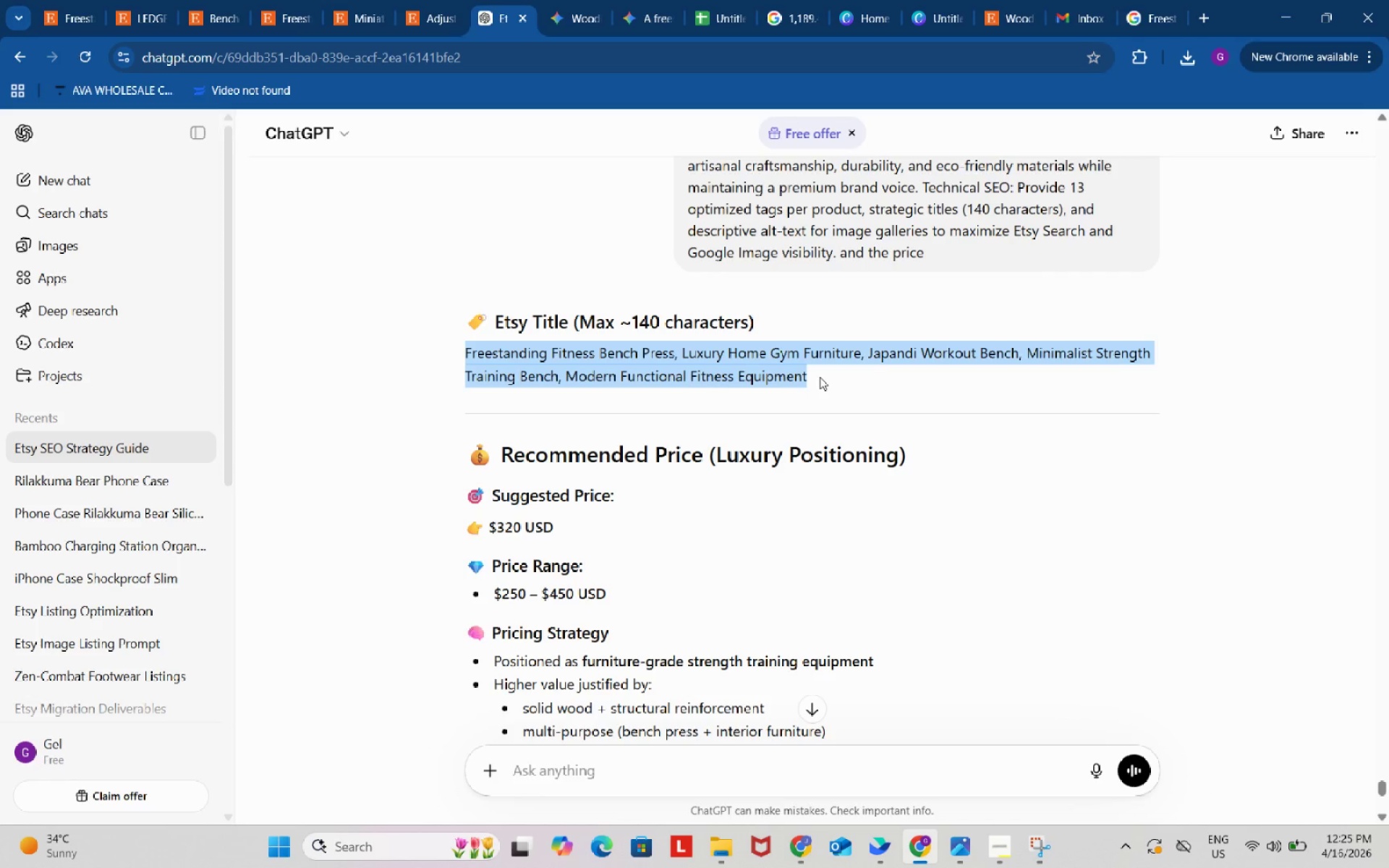 
key(Control+ControlLeft)
 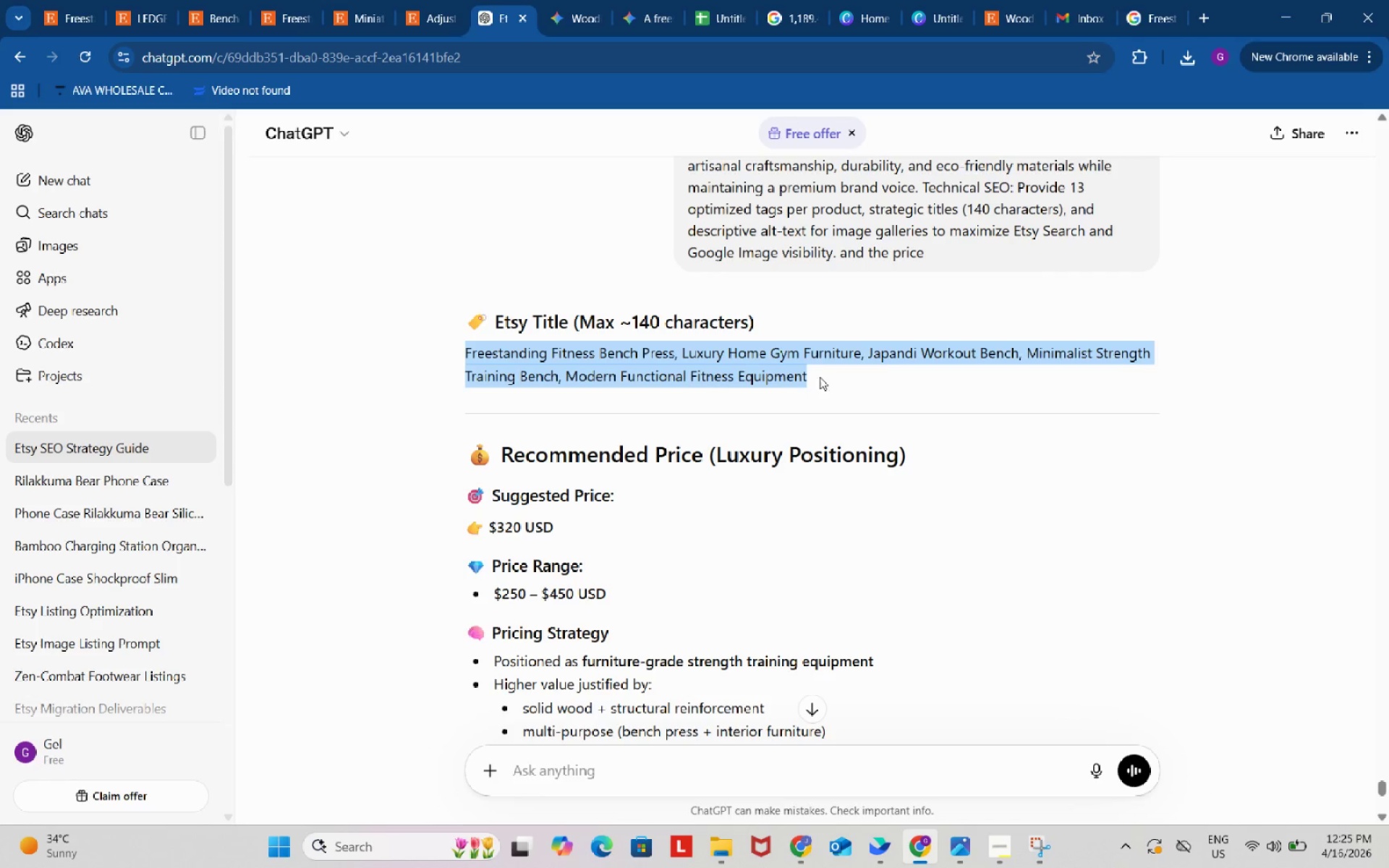 
key(Control+C)
 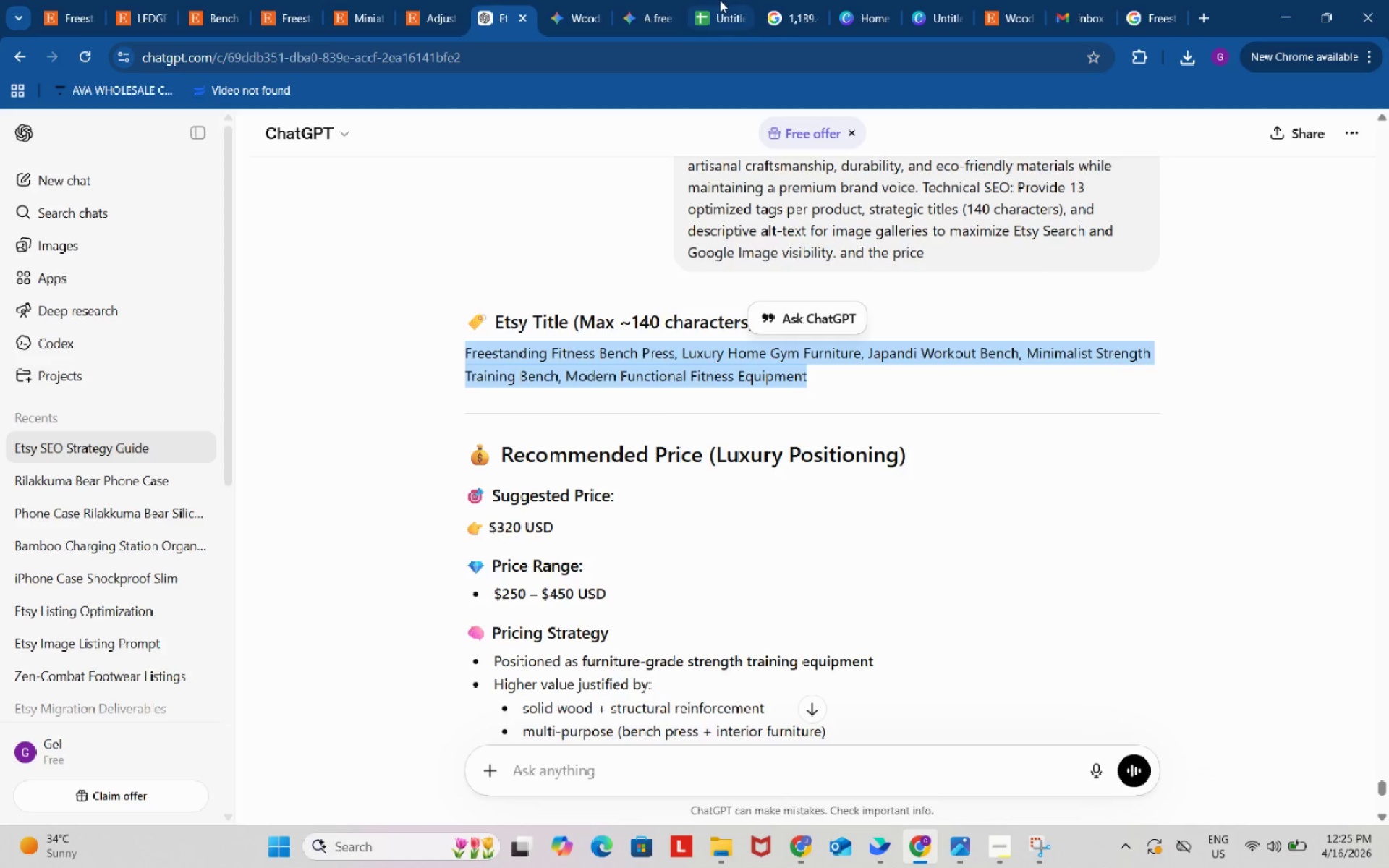 
left_click([720, 0])
 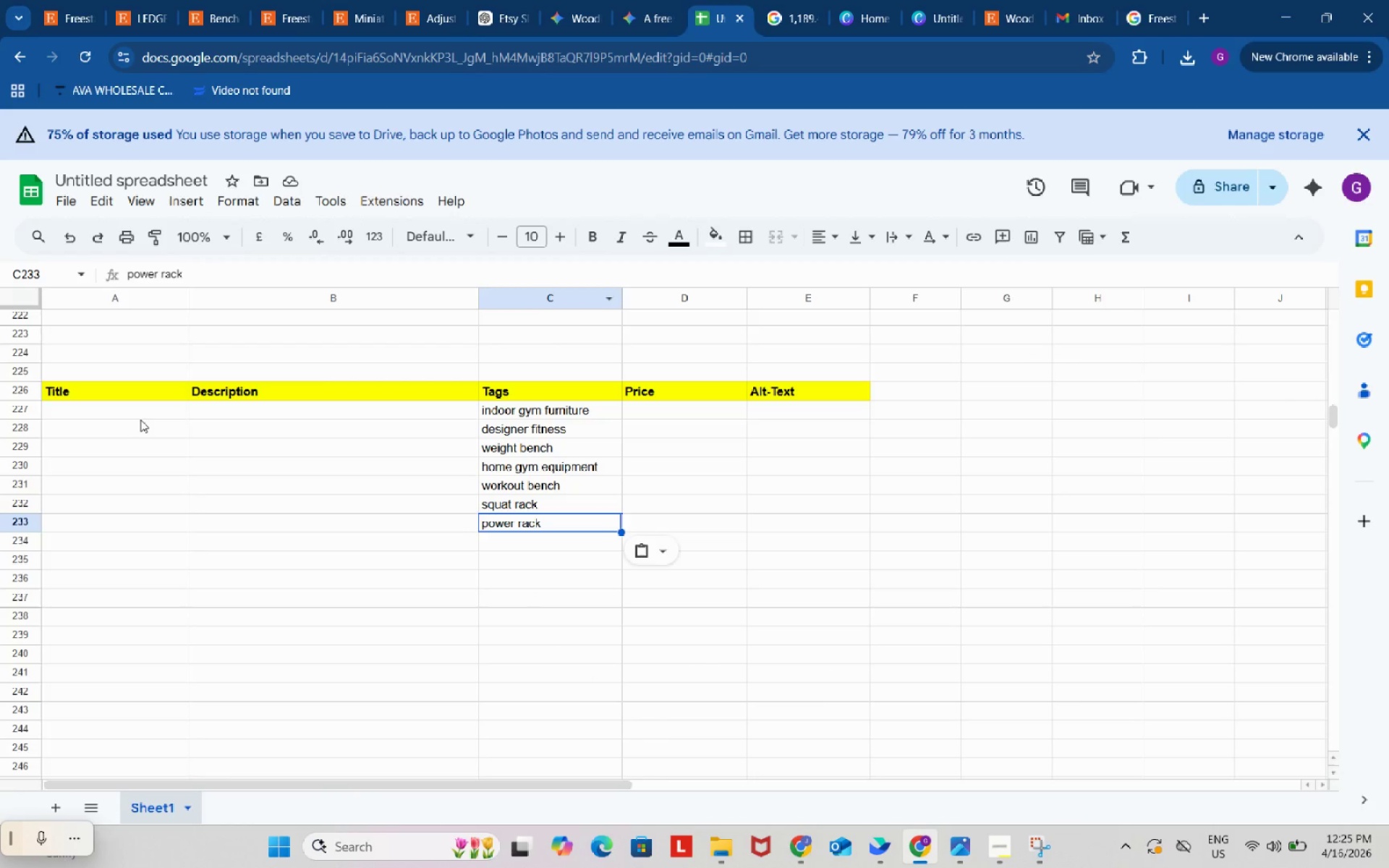 
left_click_drag(start_coordinate=[141, 419], to_coordinate=[146, 409])
 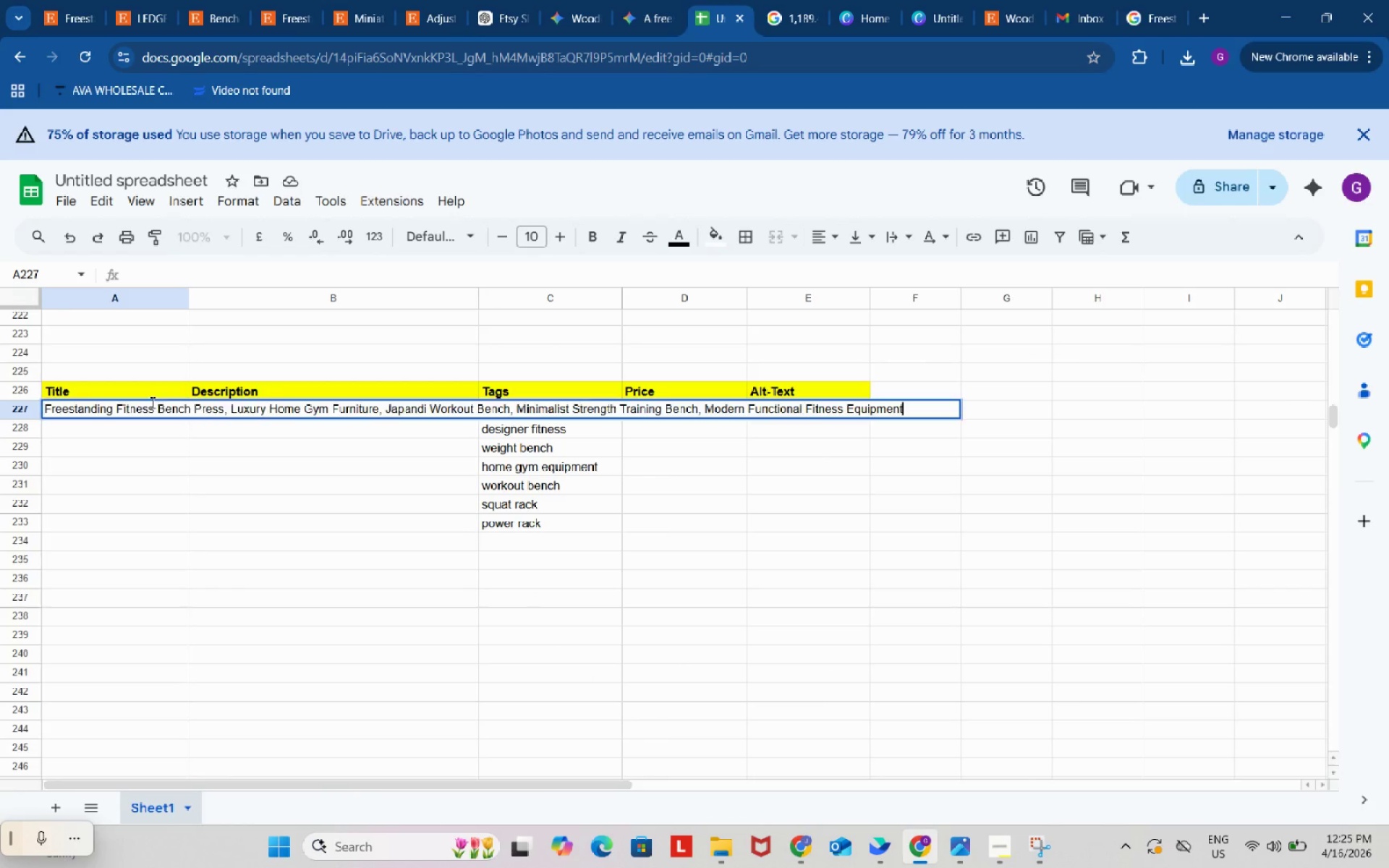 
key(Control+ControlLeft)
 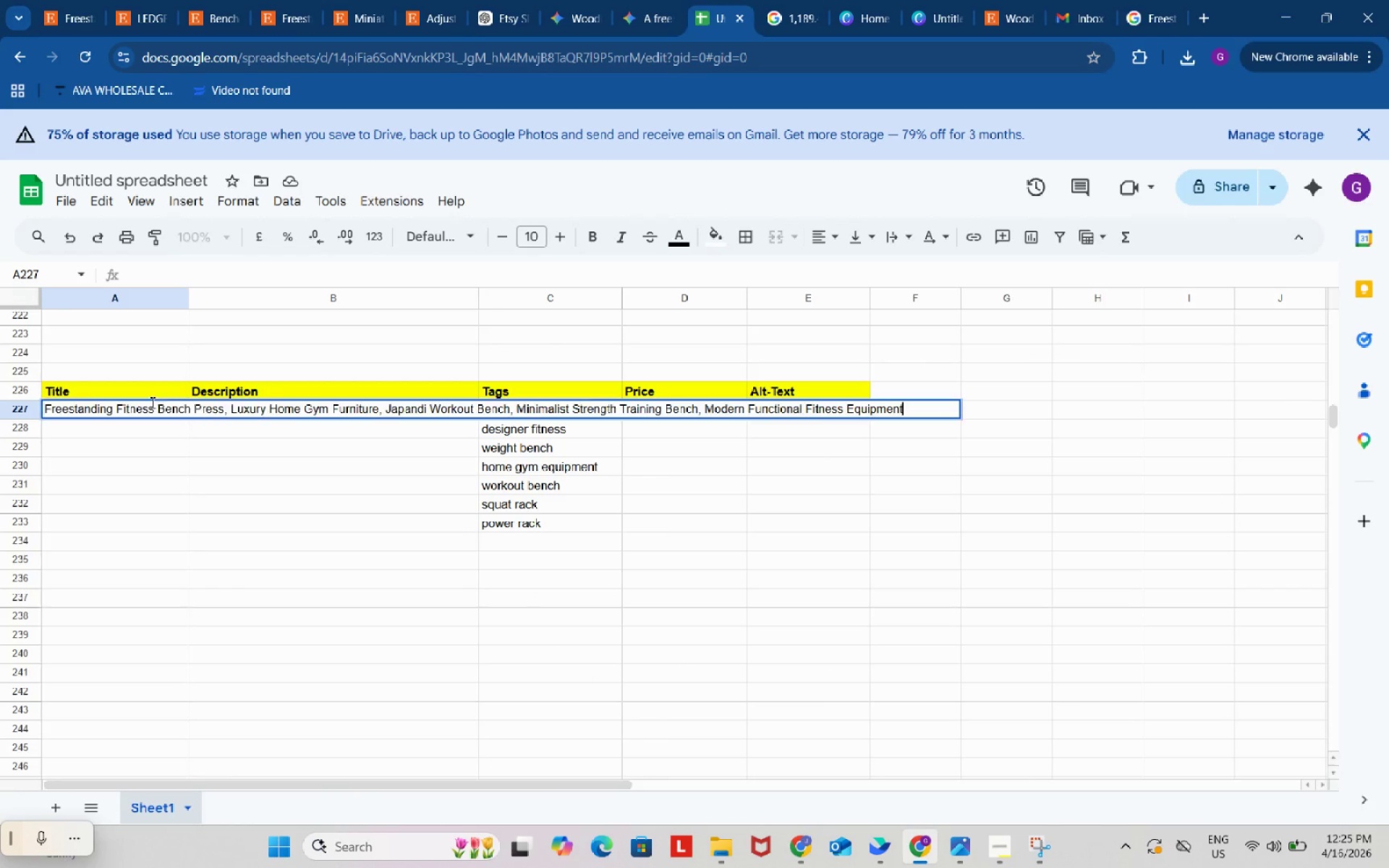 
key(Control+V)
 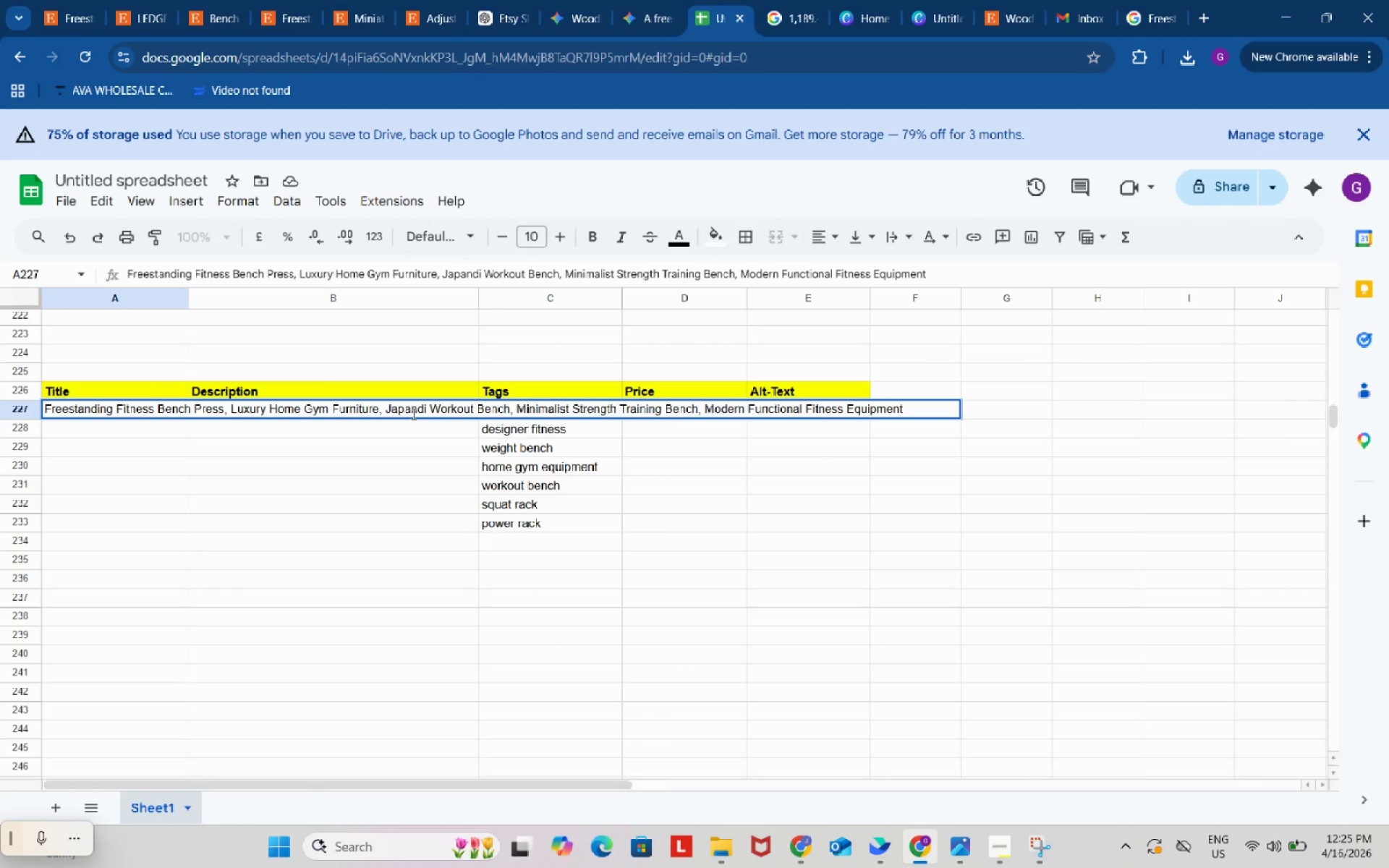 
left_click_drag(start_coordinate=[385, 406], to_coordinate=[432, 411])
 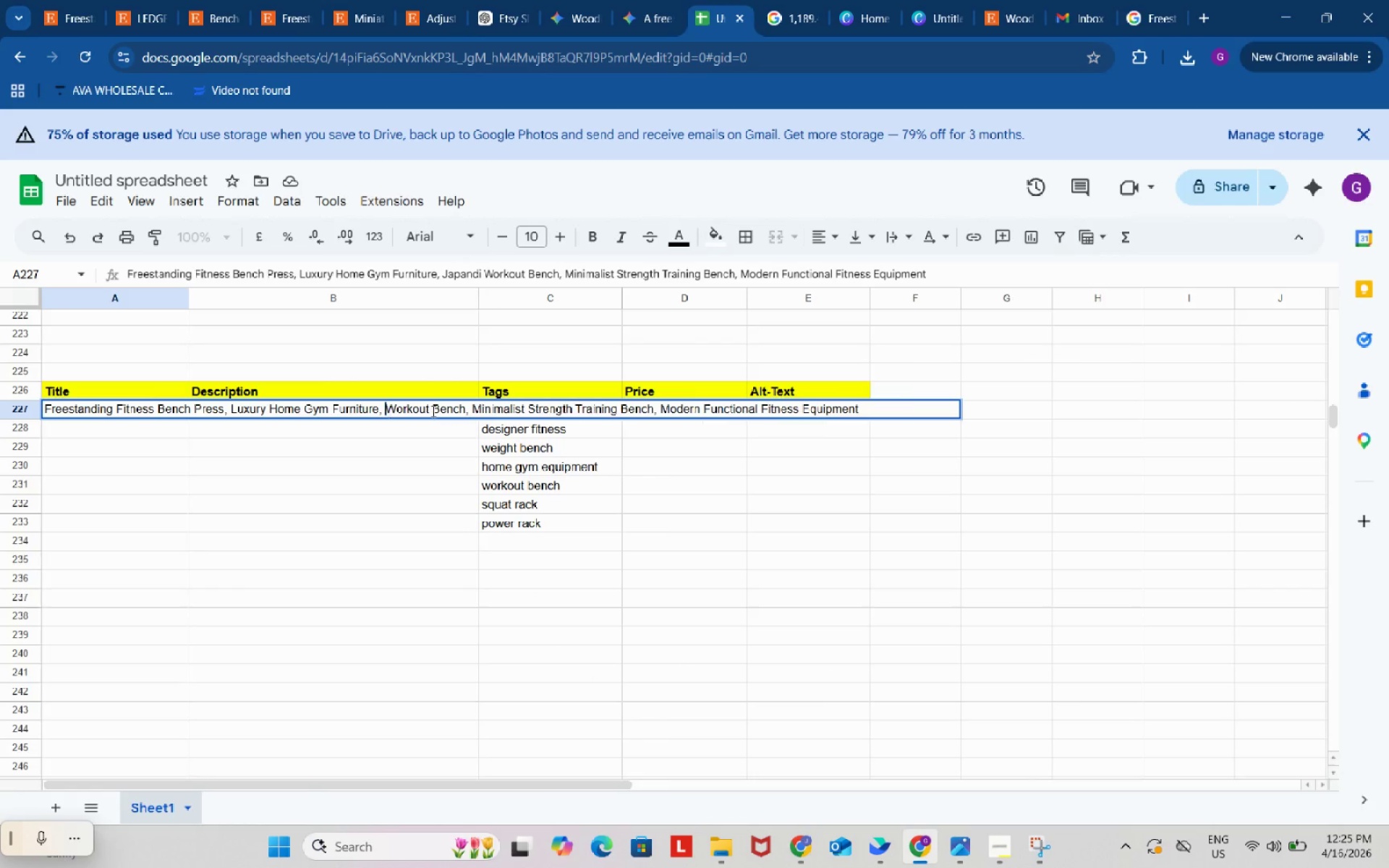 
key(Backspace)
 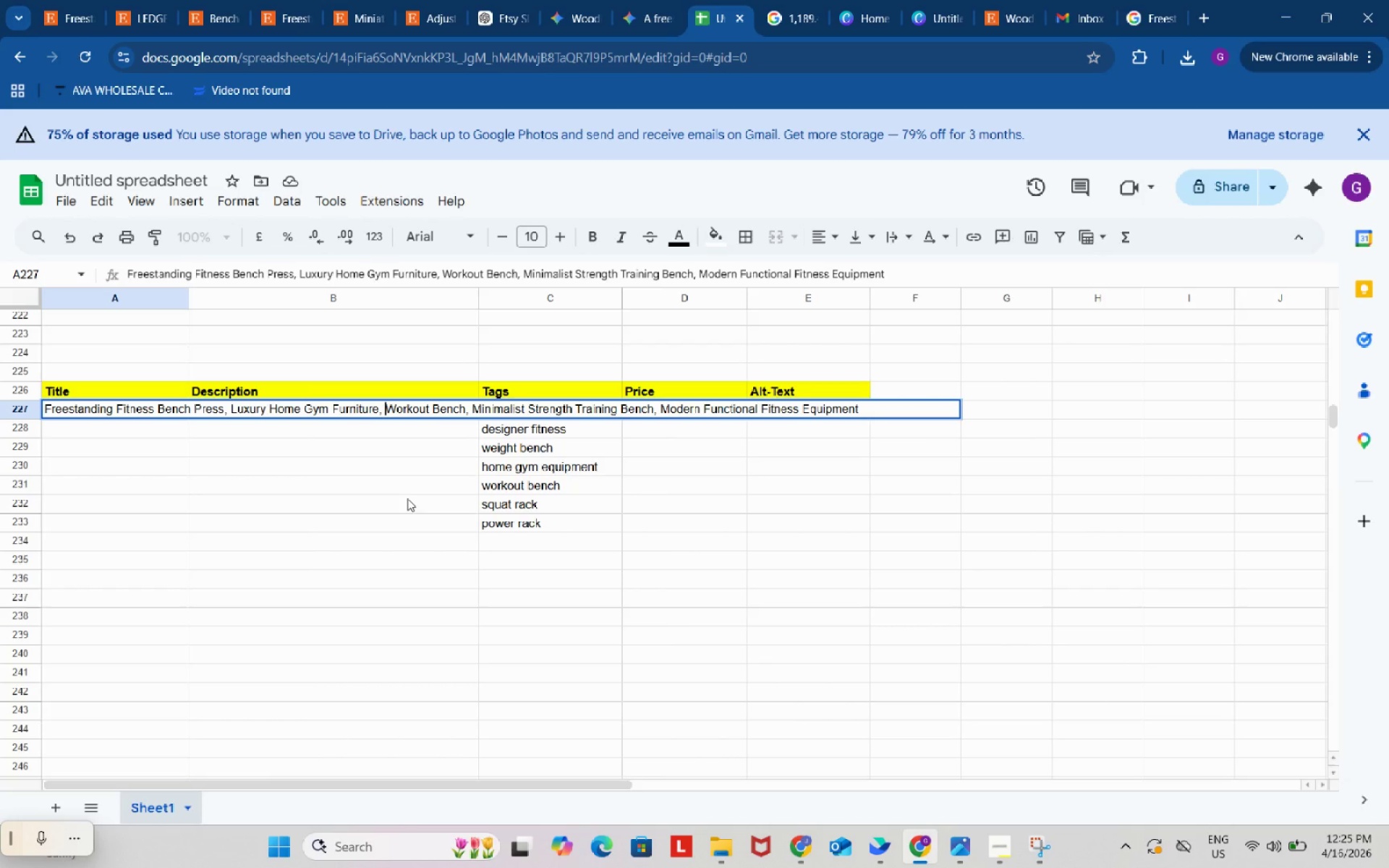 
wait(8.33)
 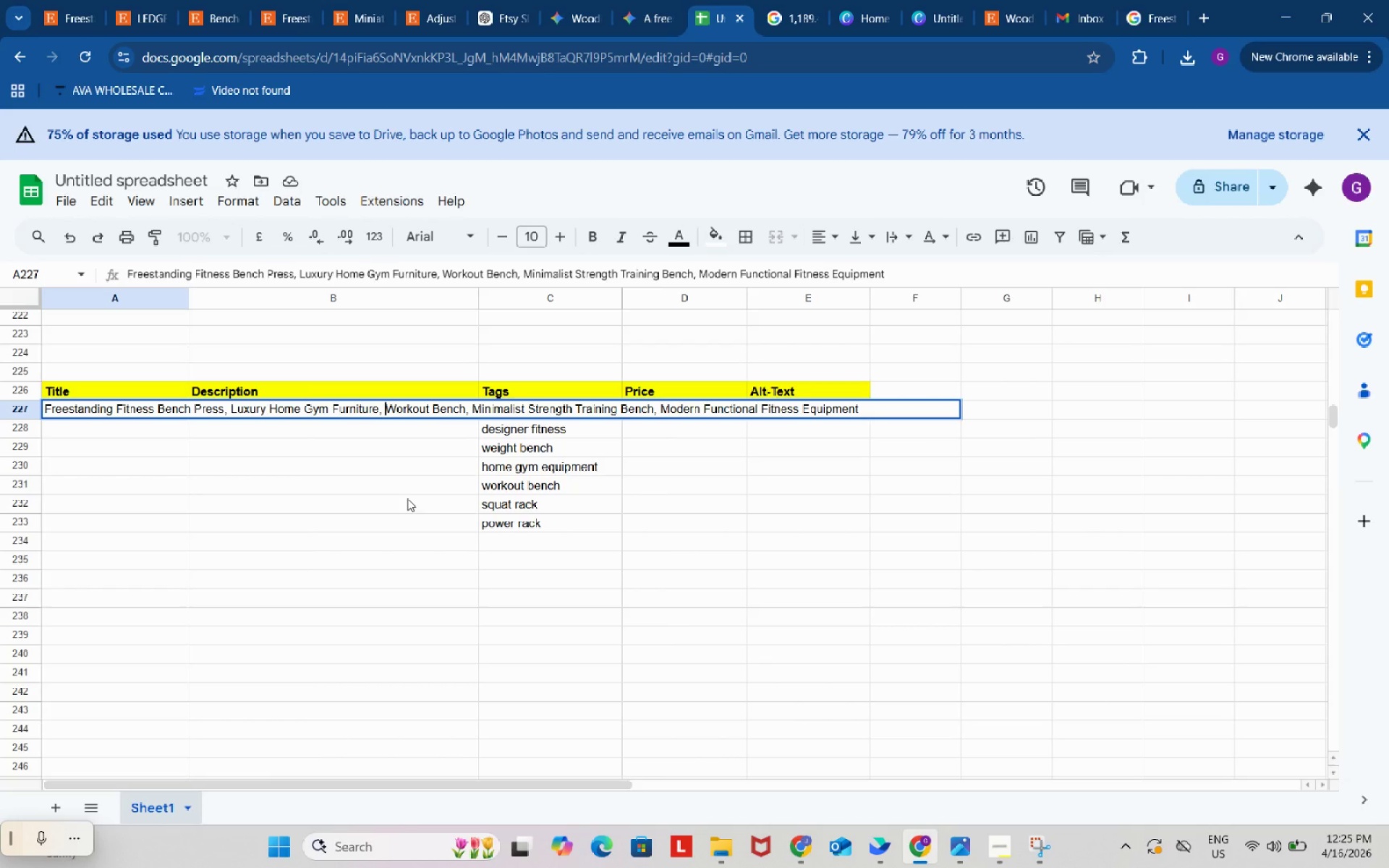 
left_click_drag(start_coordinate=[232, 409], to_coordinate=[268, 409])
 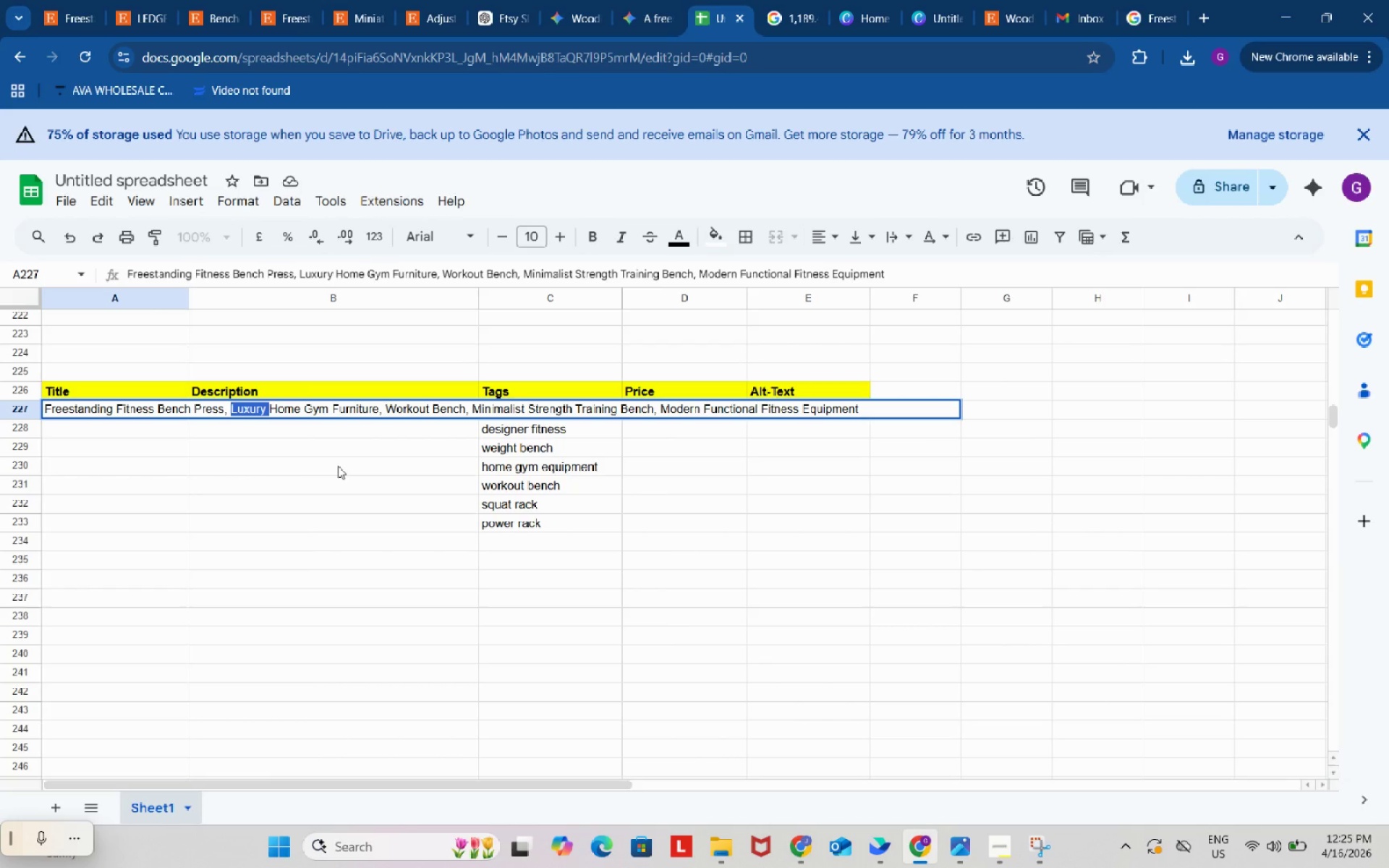 
key(Backspace)
 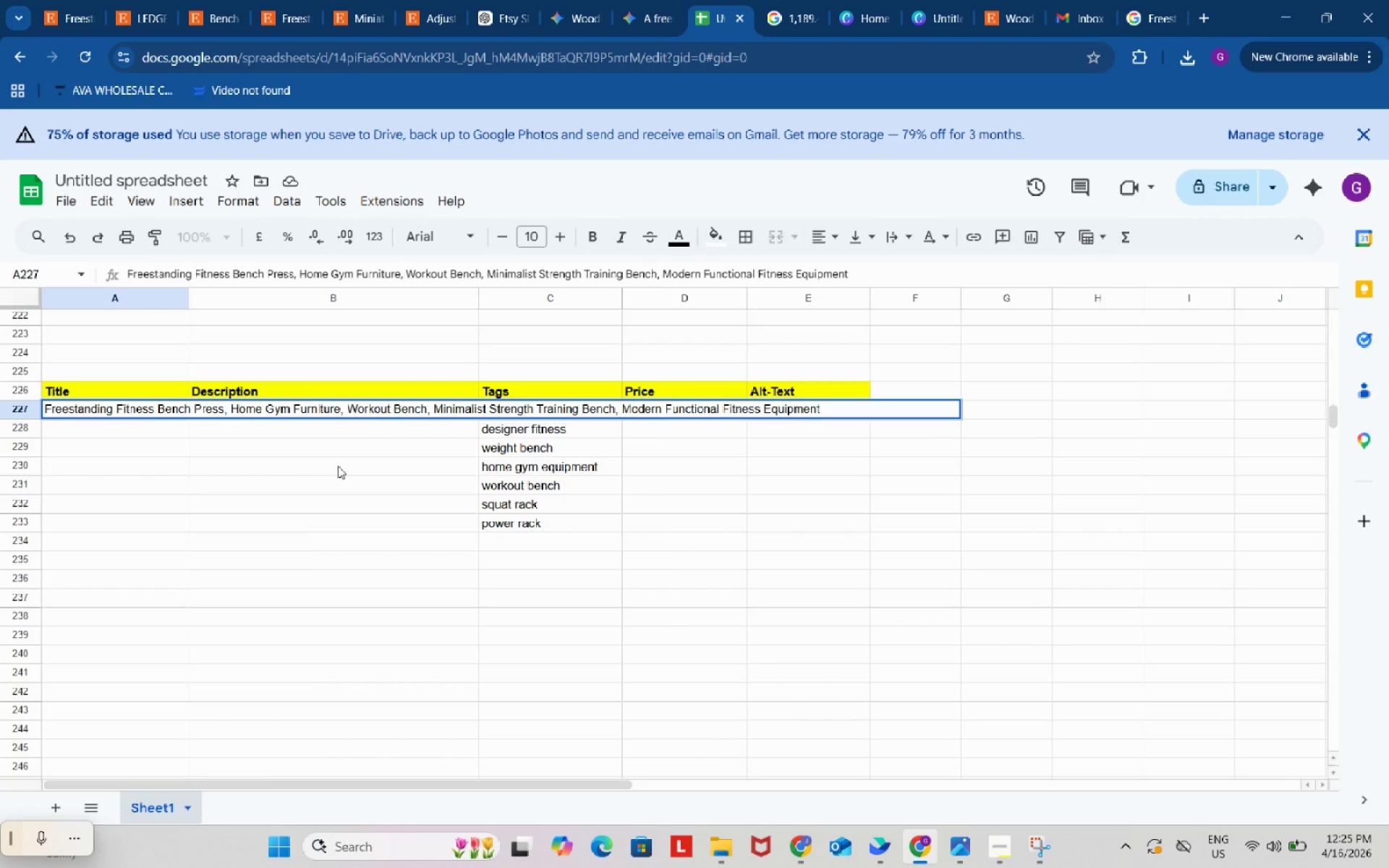 
left_click([338, 466])
 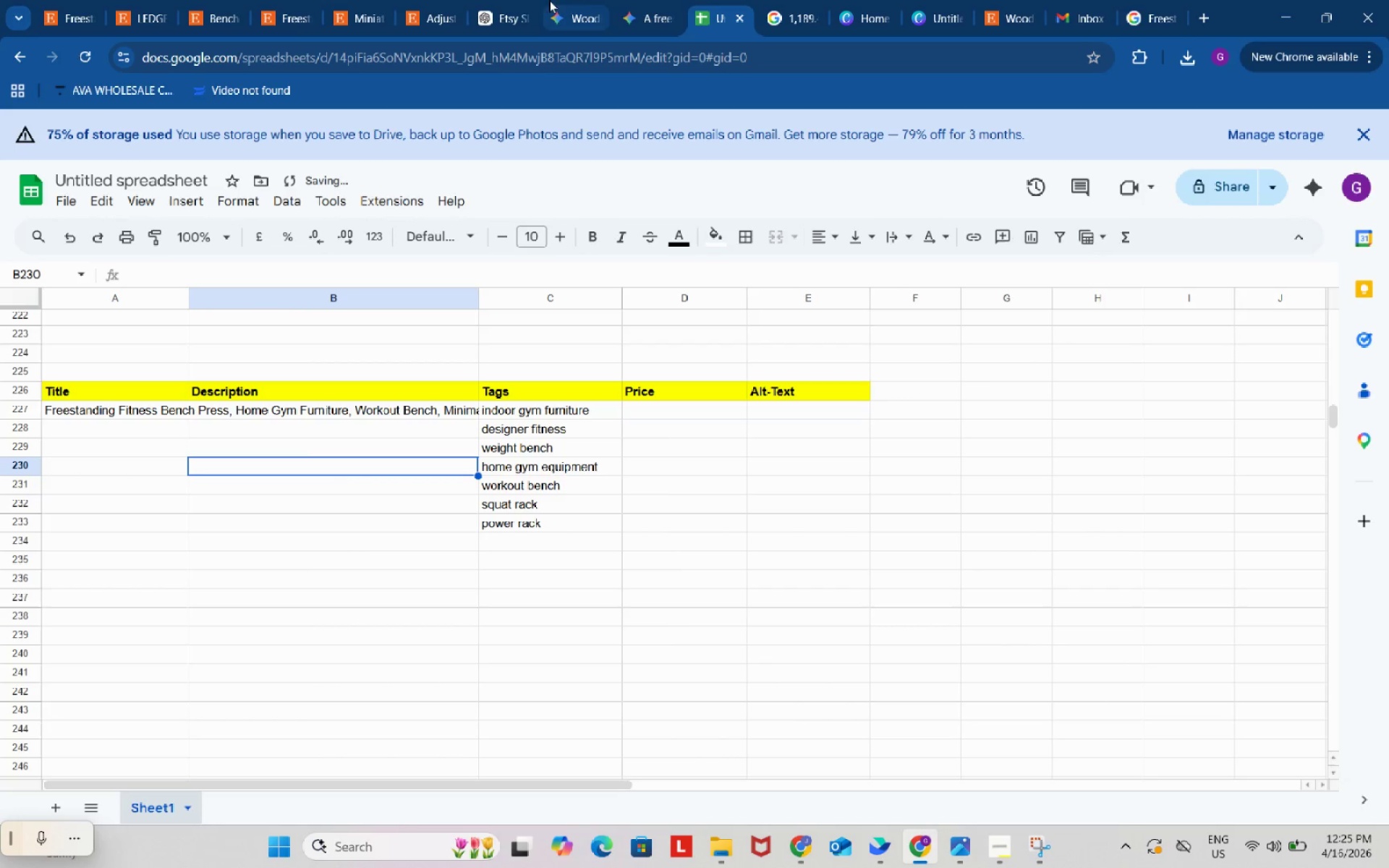 
left_click([503, 0])
 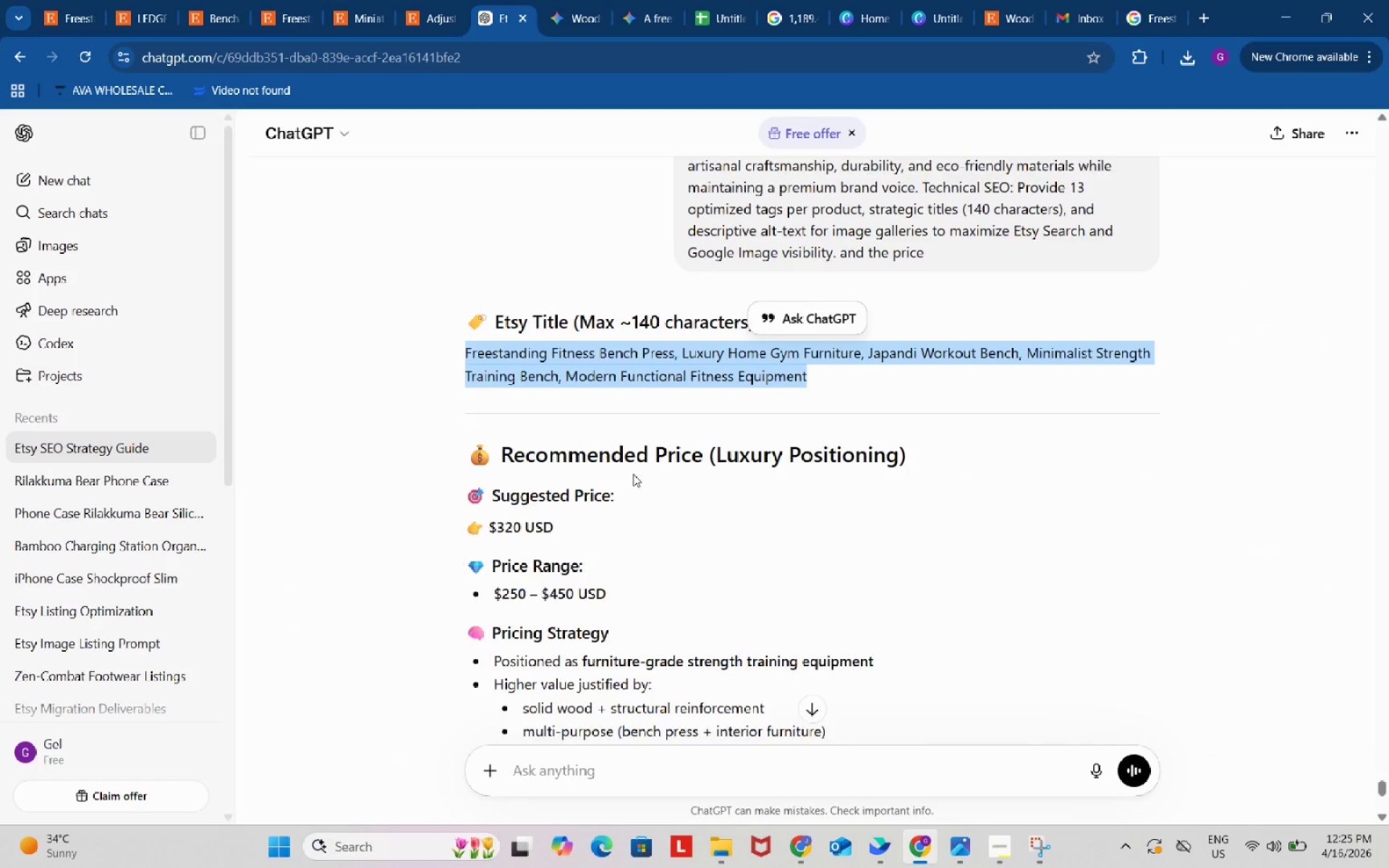 
scroll: coordinate [629, 474], scroll_direction: down, amount: 6.0
 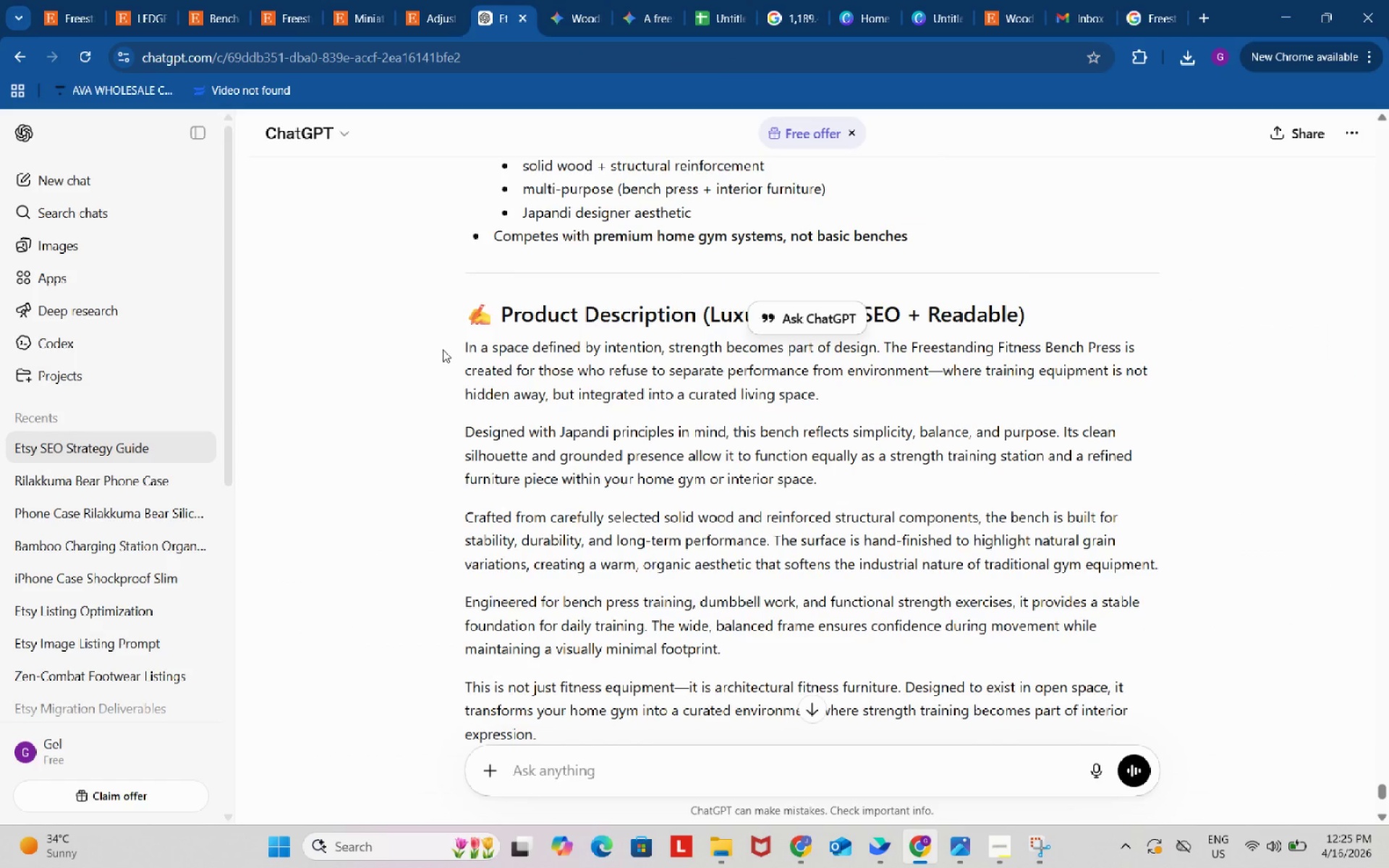 
left_click_drag(start_coordinate=[443, 348], to_coordinate=[986, 684])
 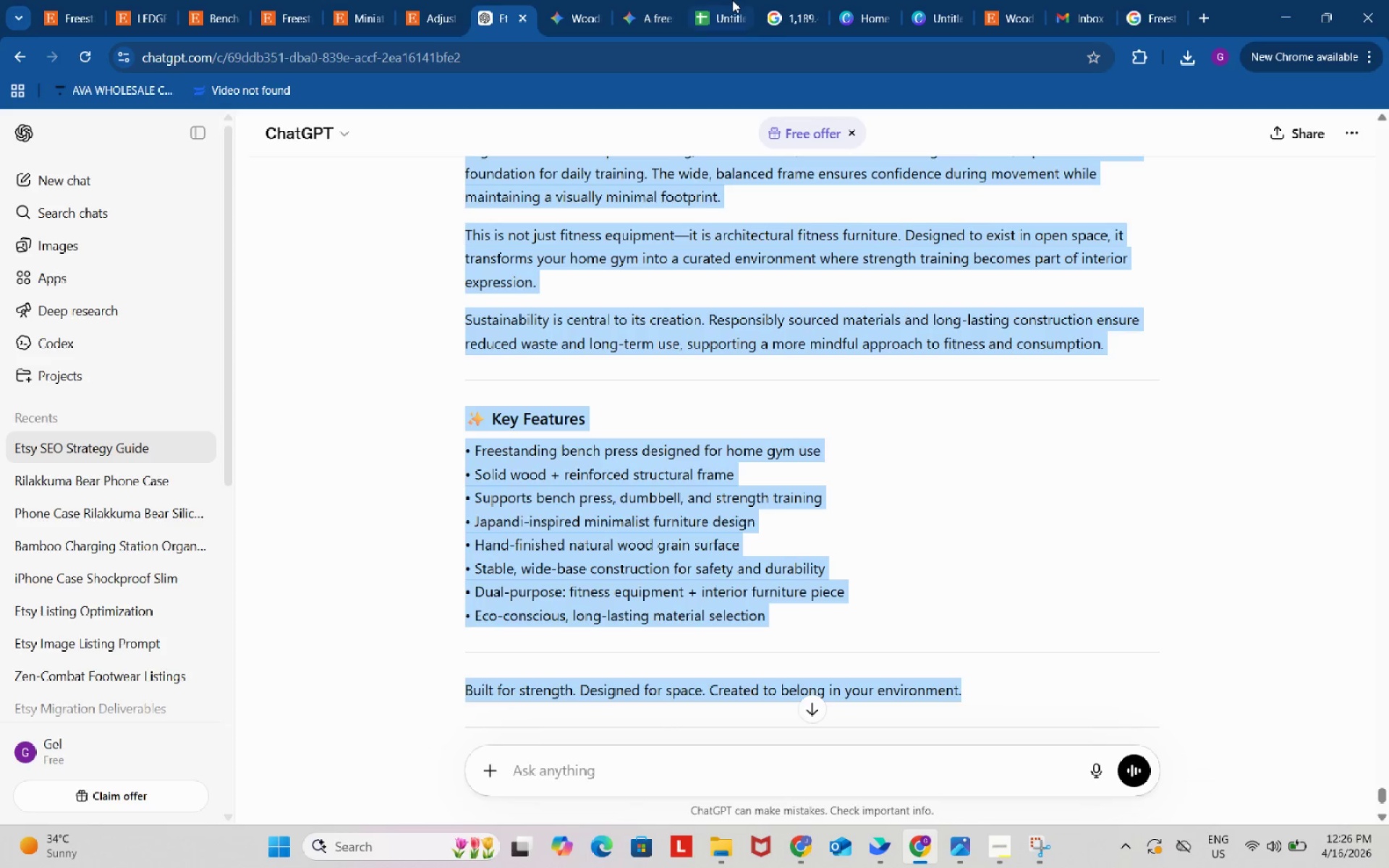 
scroll: coordinate [619, 571], scroll_direction: down, amount: 5.0
 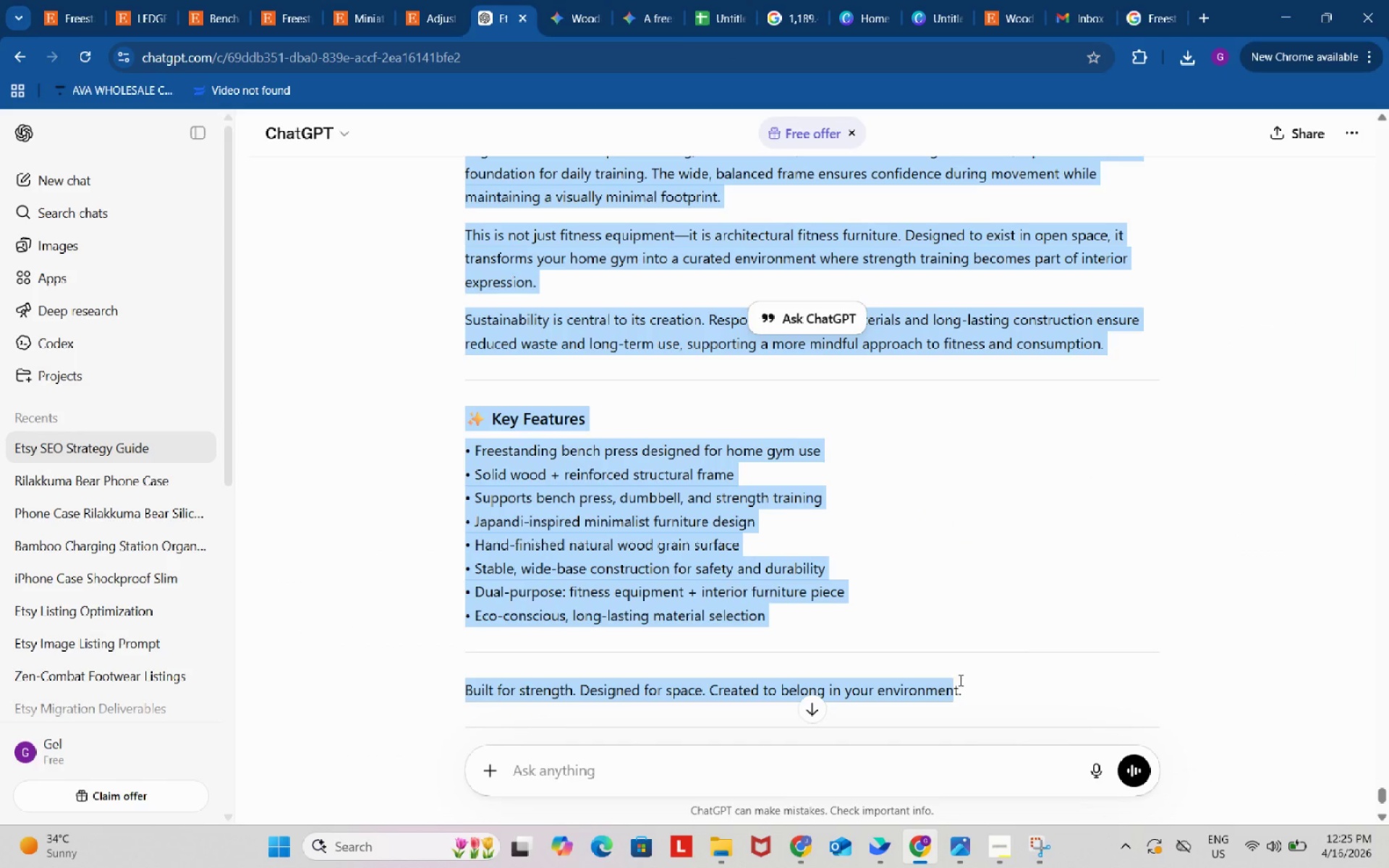 
key(Control+ControlLeft)
 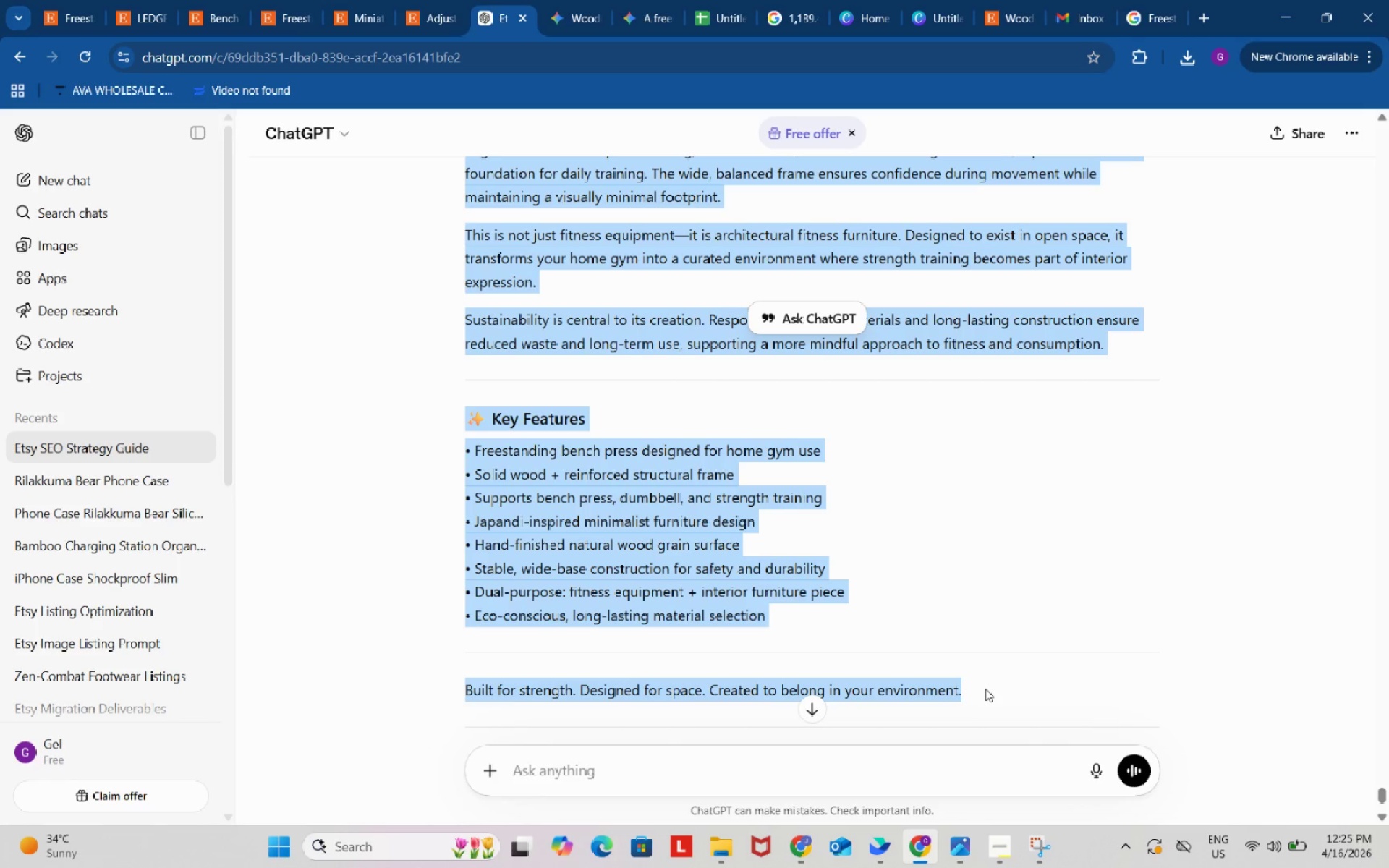 
key(Control+C)
 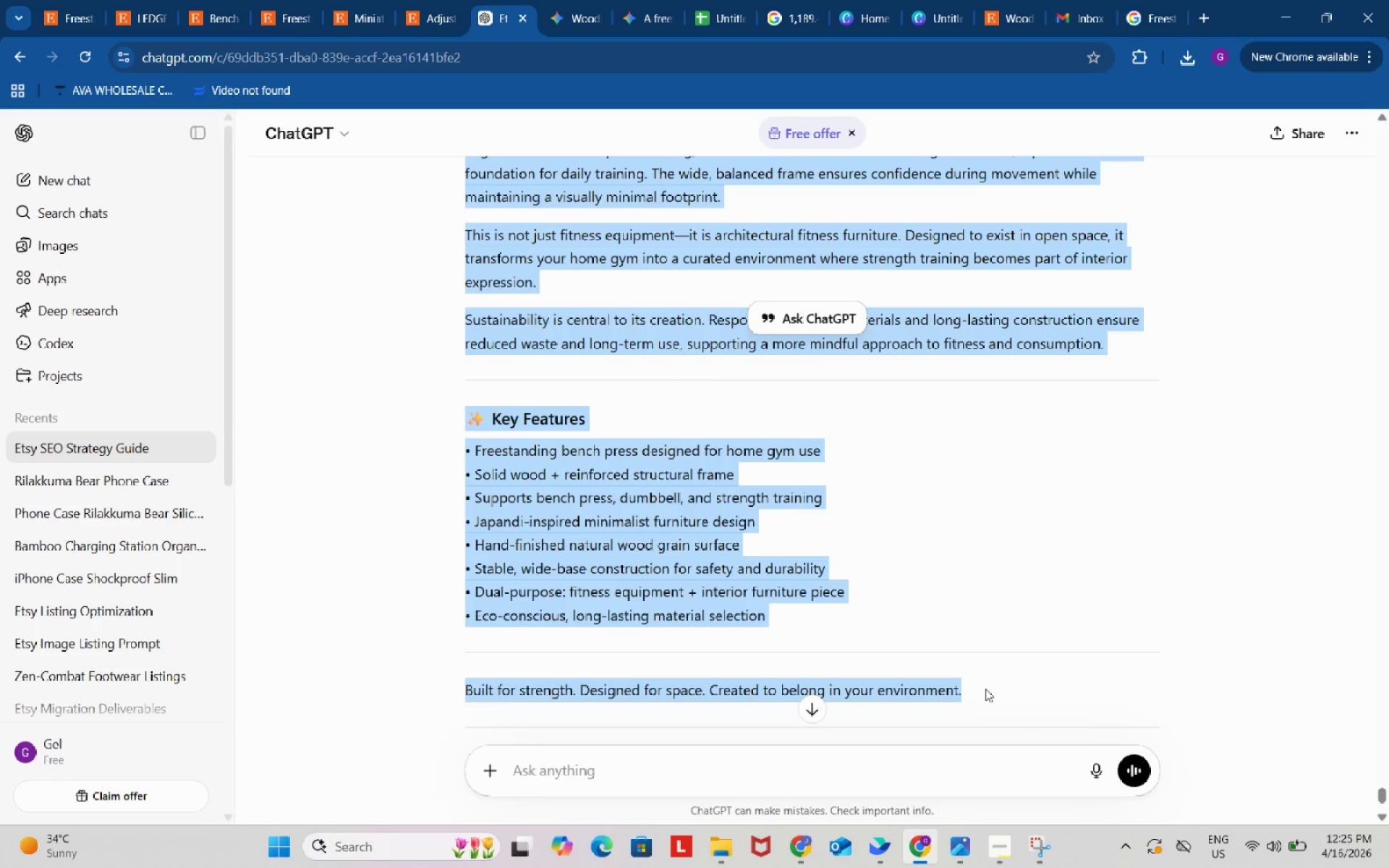 
key(Control+ControlLeft)
 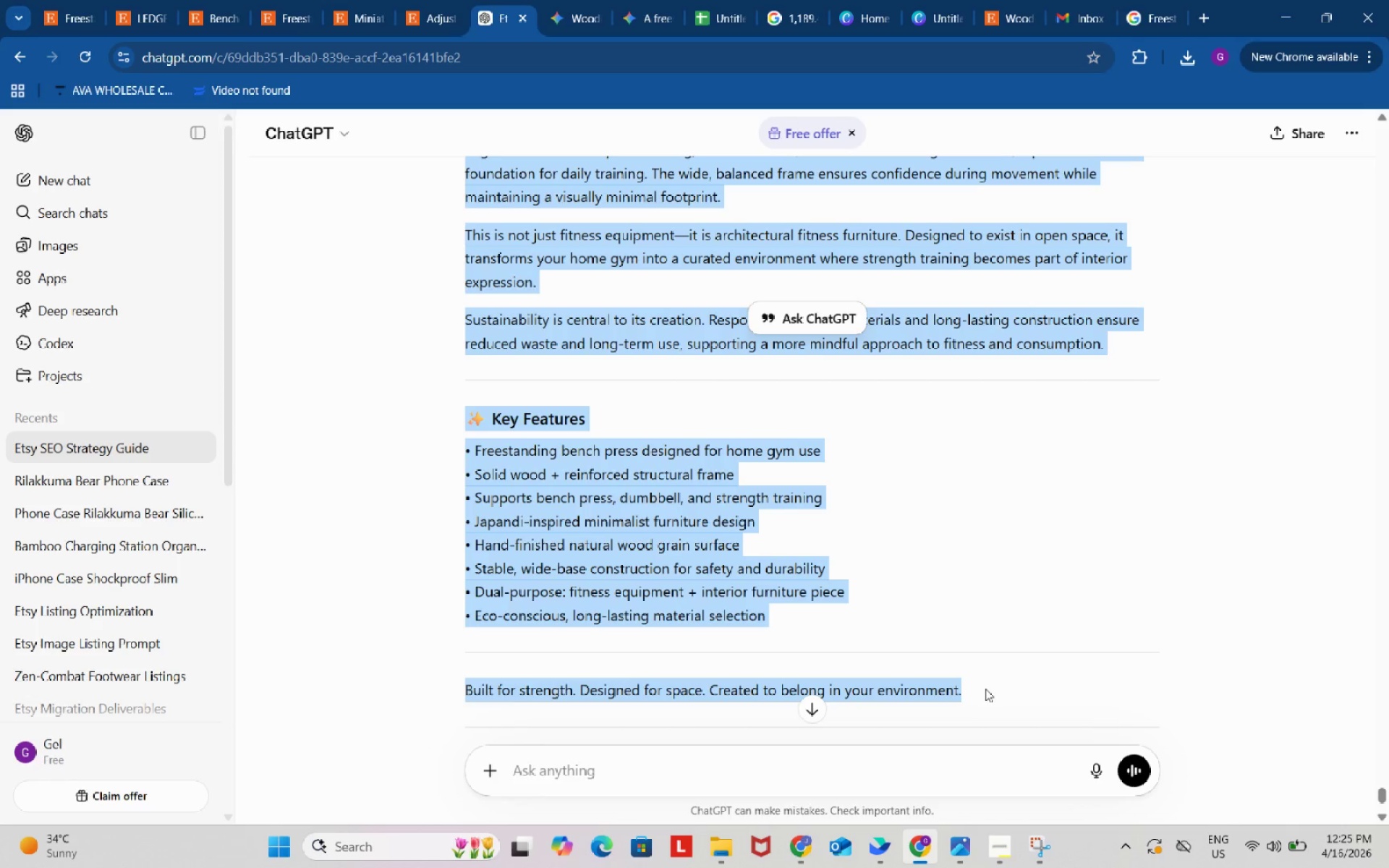 
key(Control+C)
 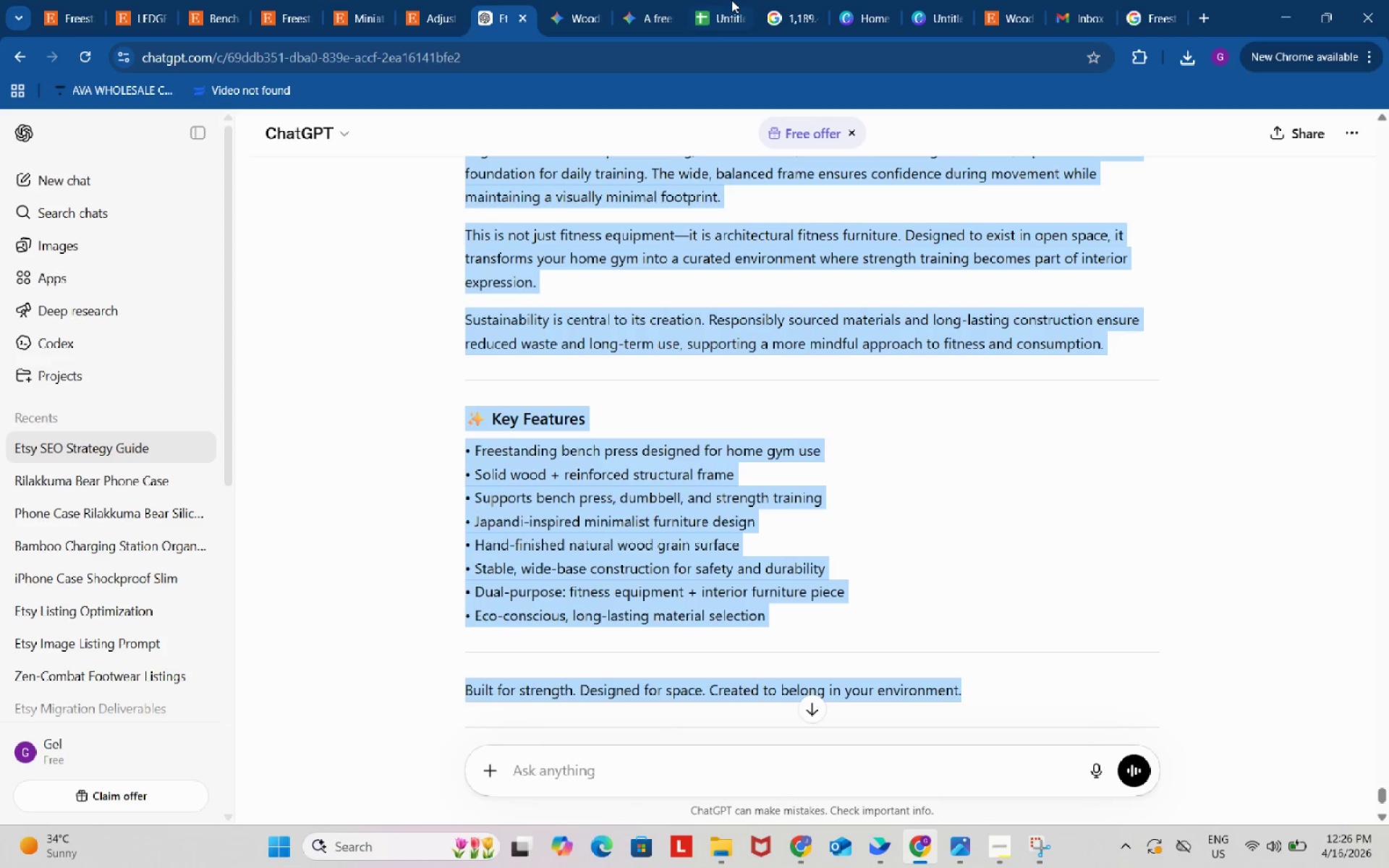 
left_click([732, 0])
 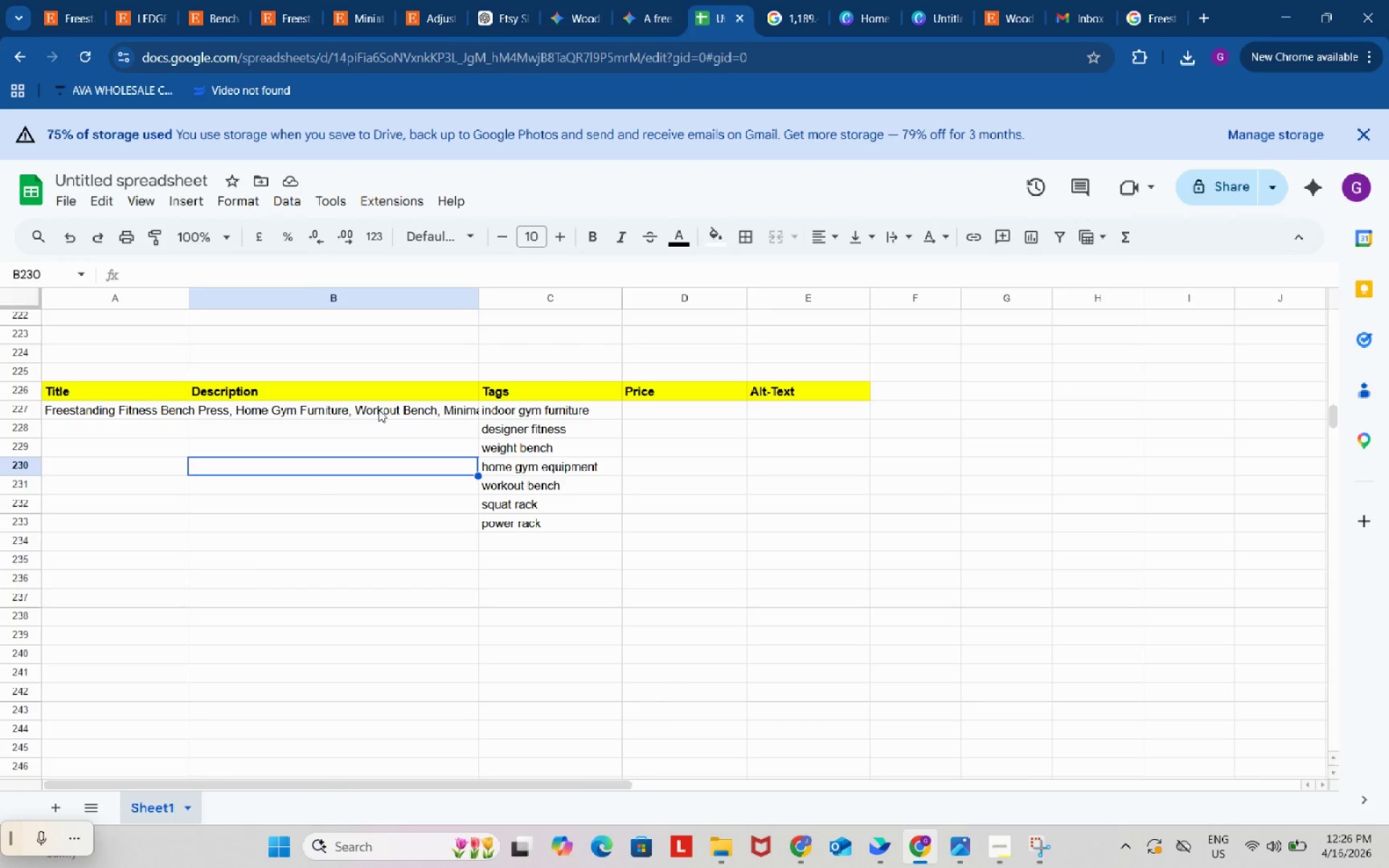 
left_click_drag(start_coordinate=[378, 409], to_coordinate=[372, 616])
 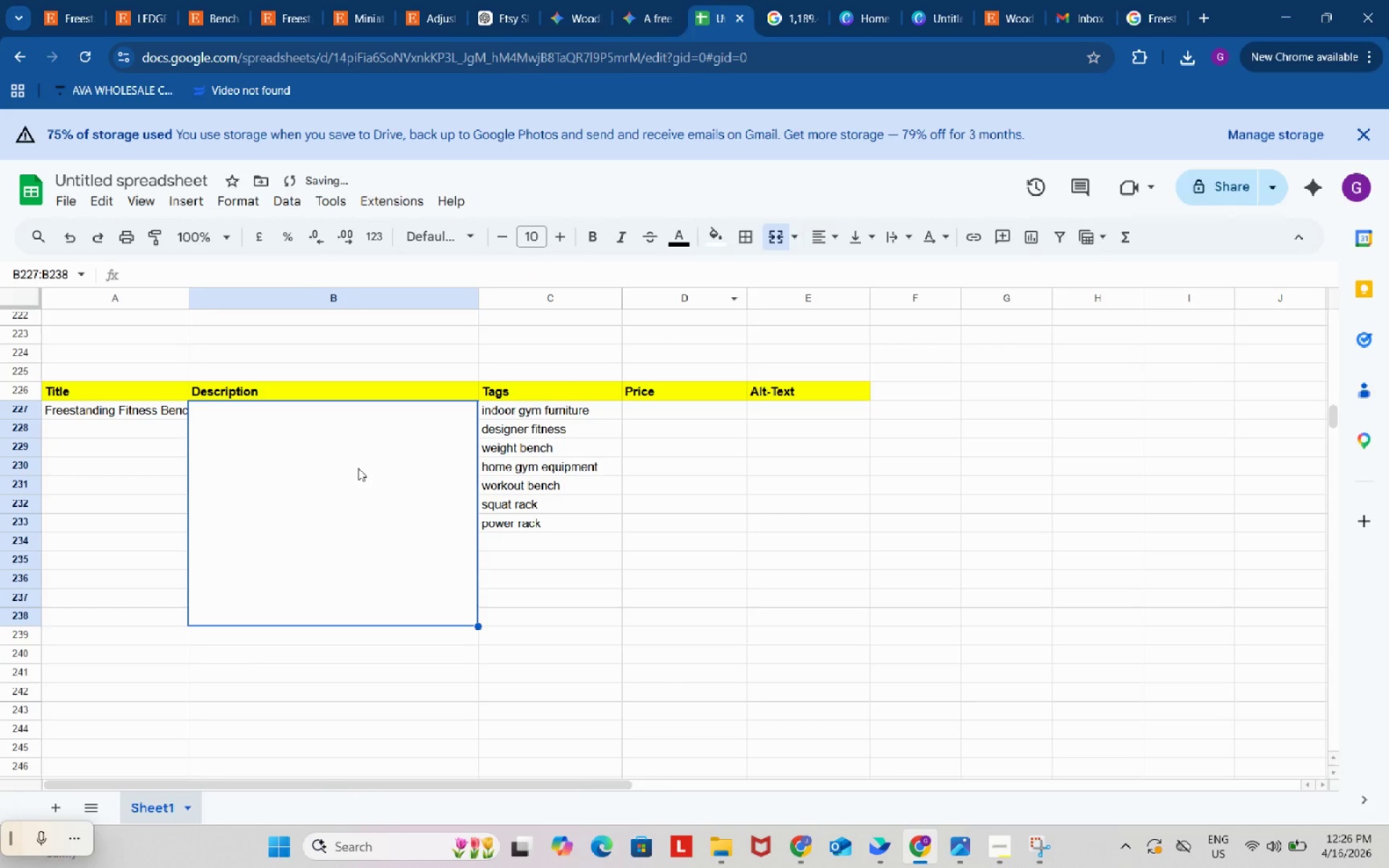 
key(Control+ControlLeft)
 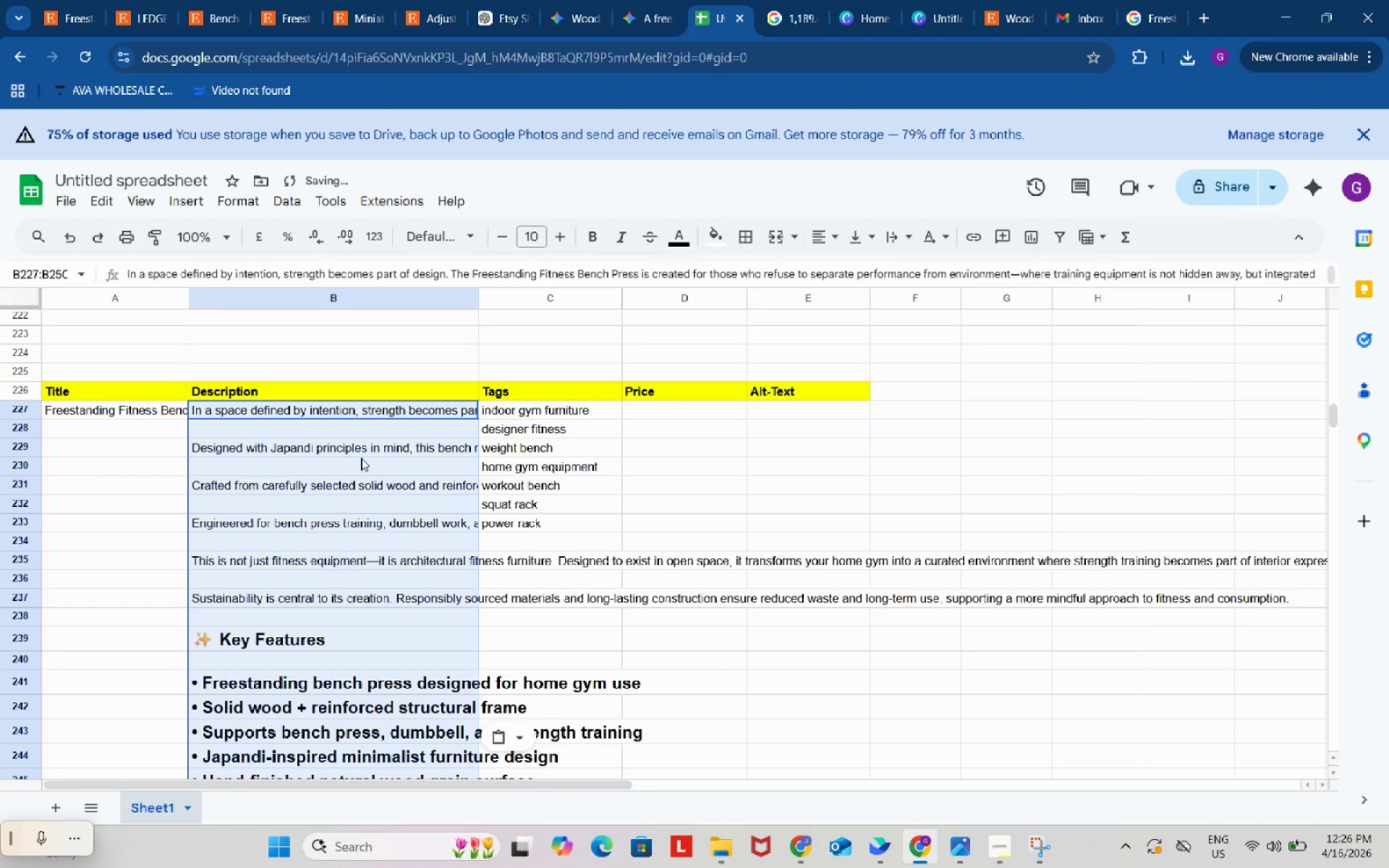 
key(Control+V)
 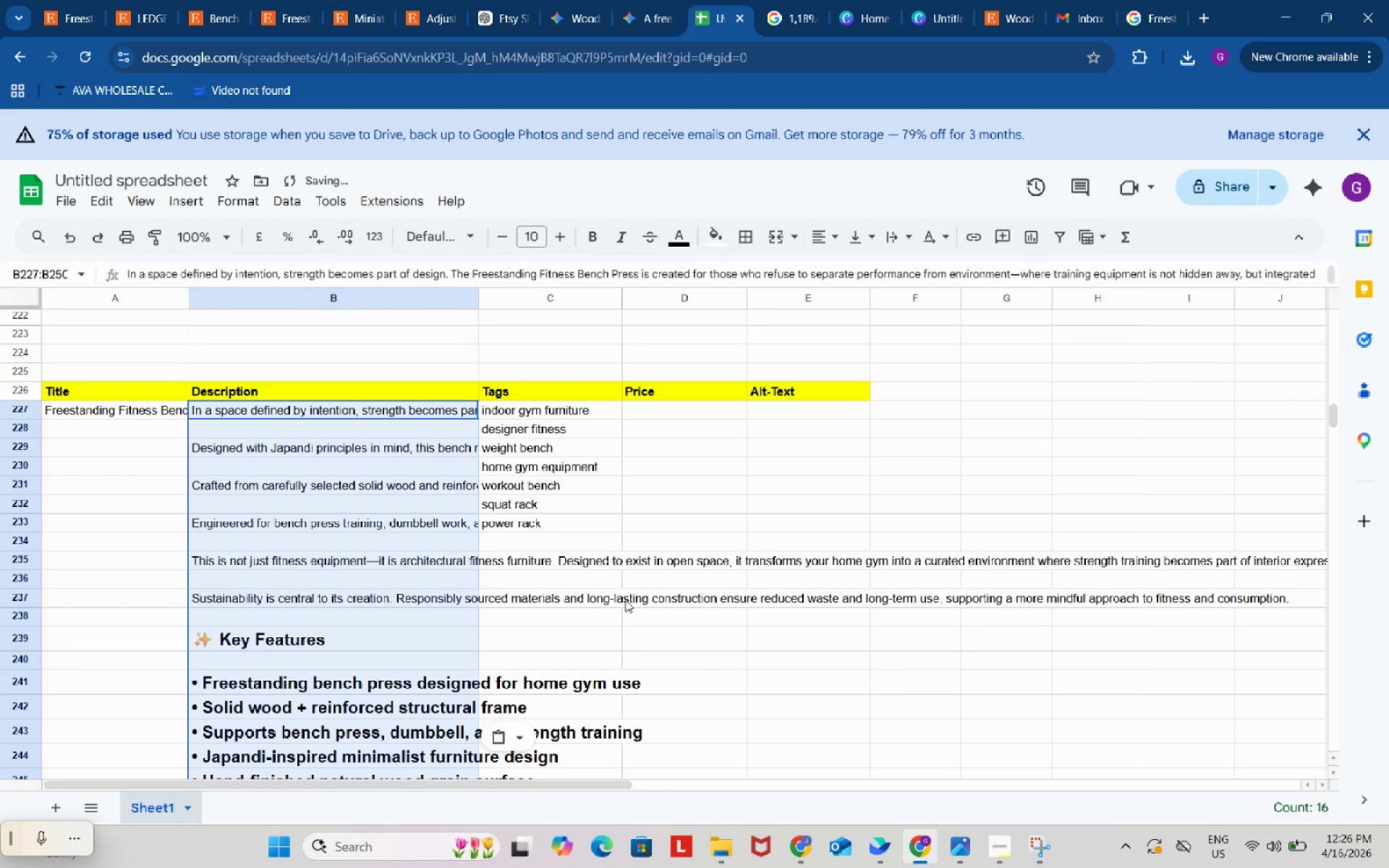 
key(Control+Z)
 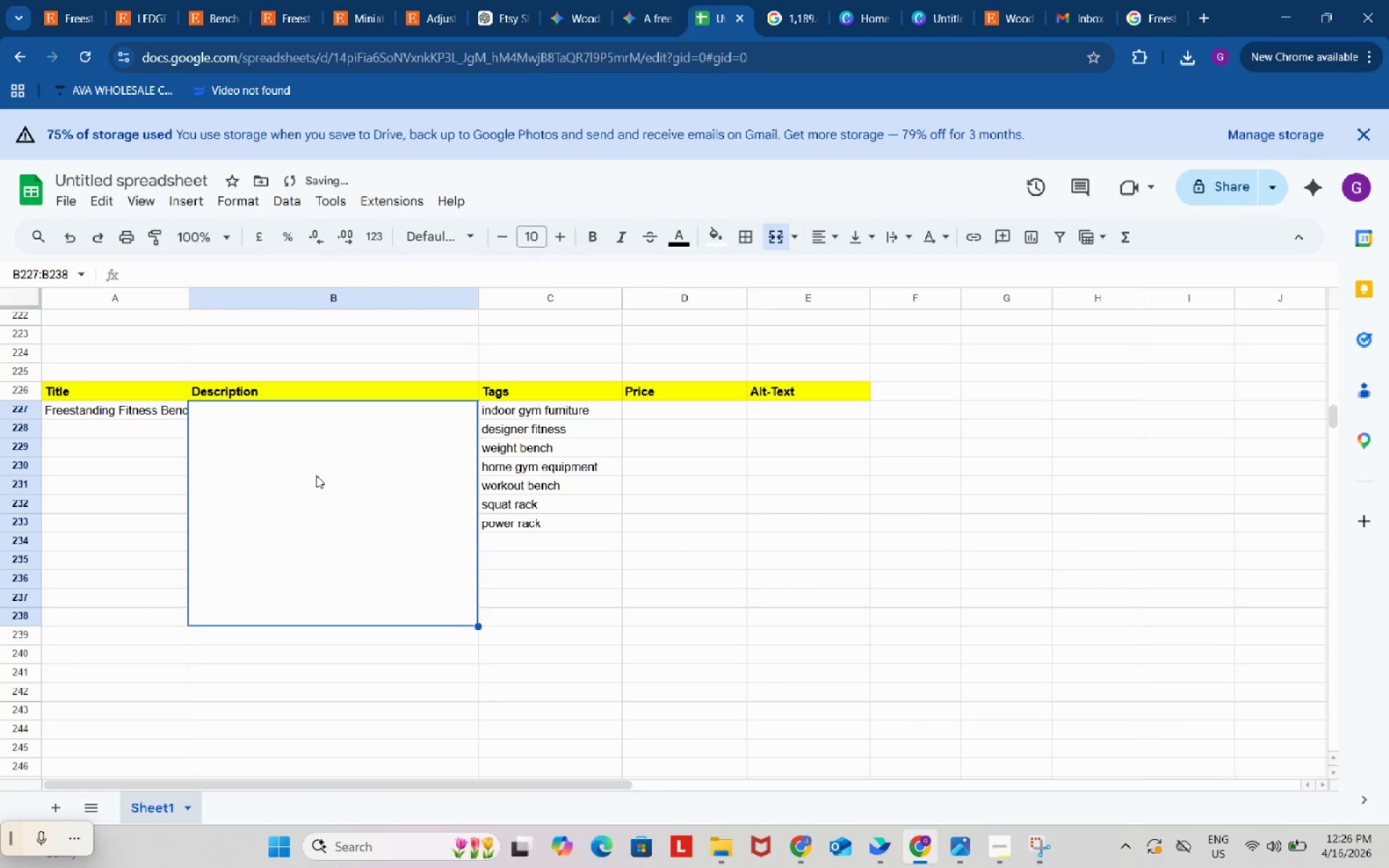 
double_click([316, 475])
 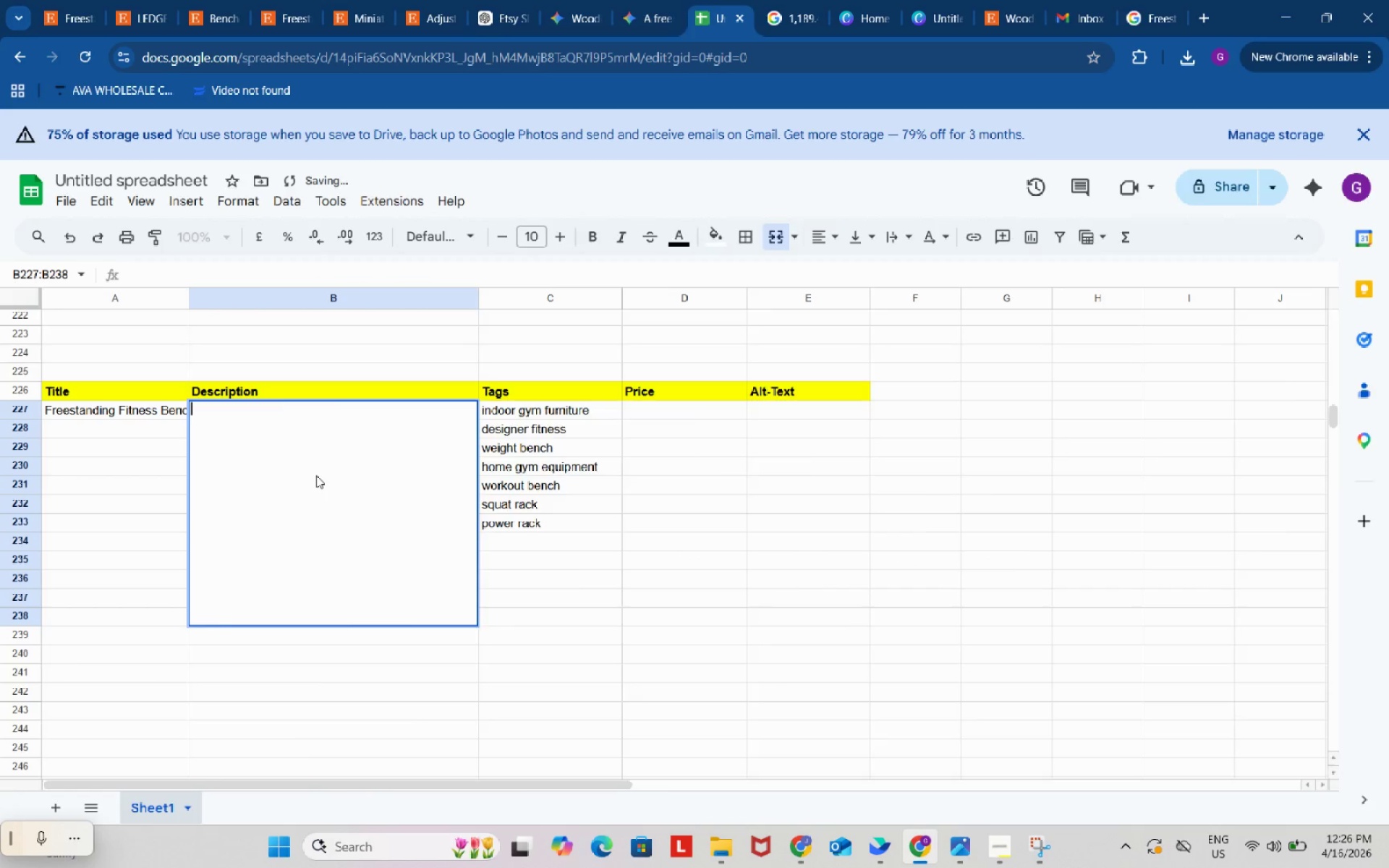 
key(Control+ControlLeft)
 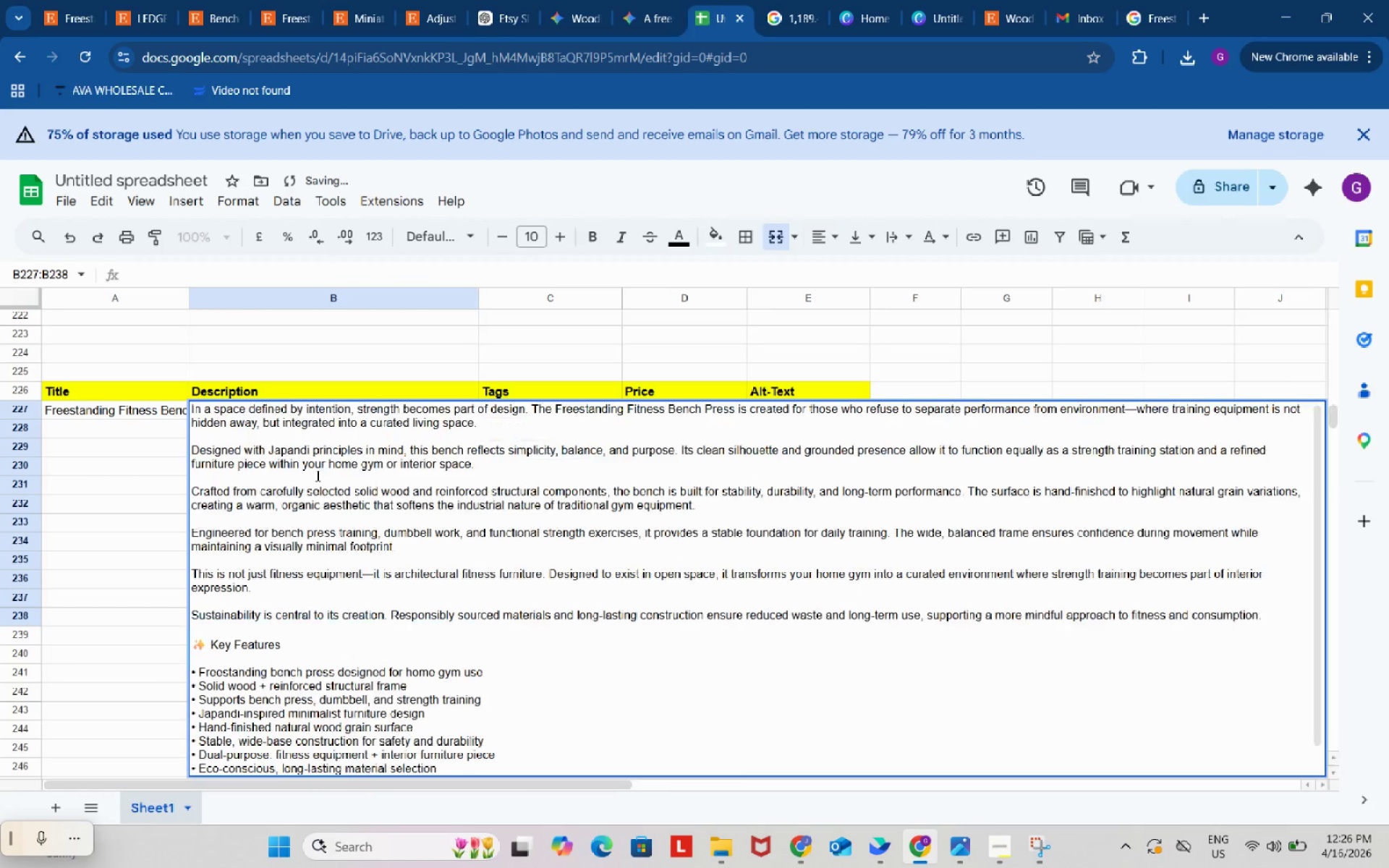 
key(Control+V)
 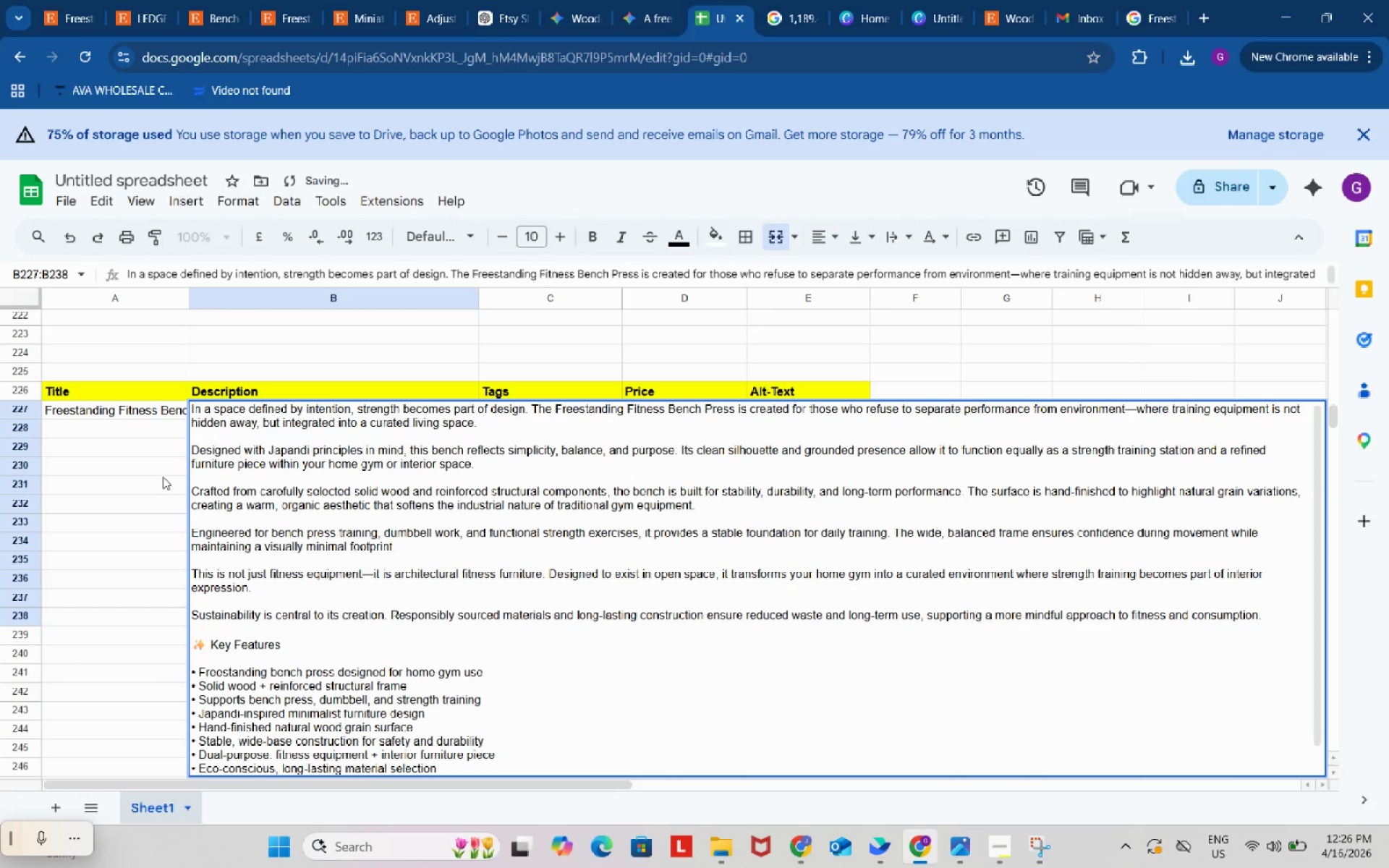 
left_click([162, 477])
 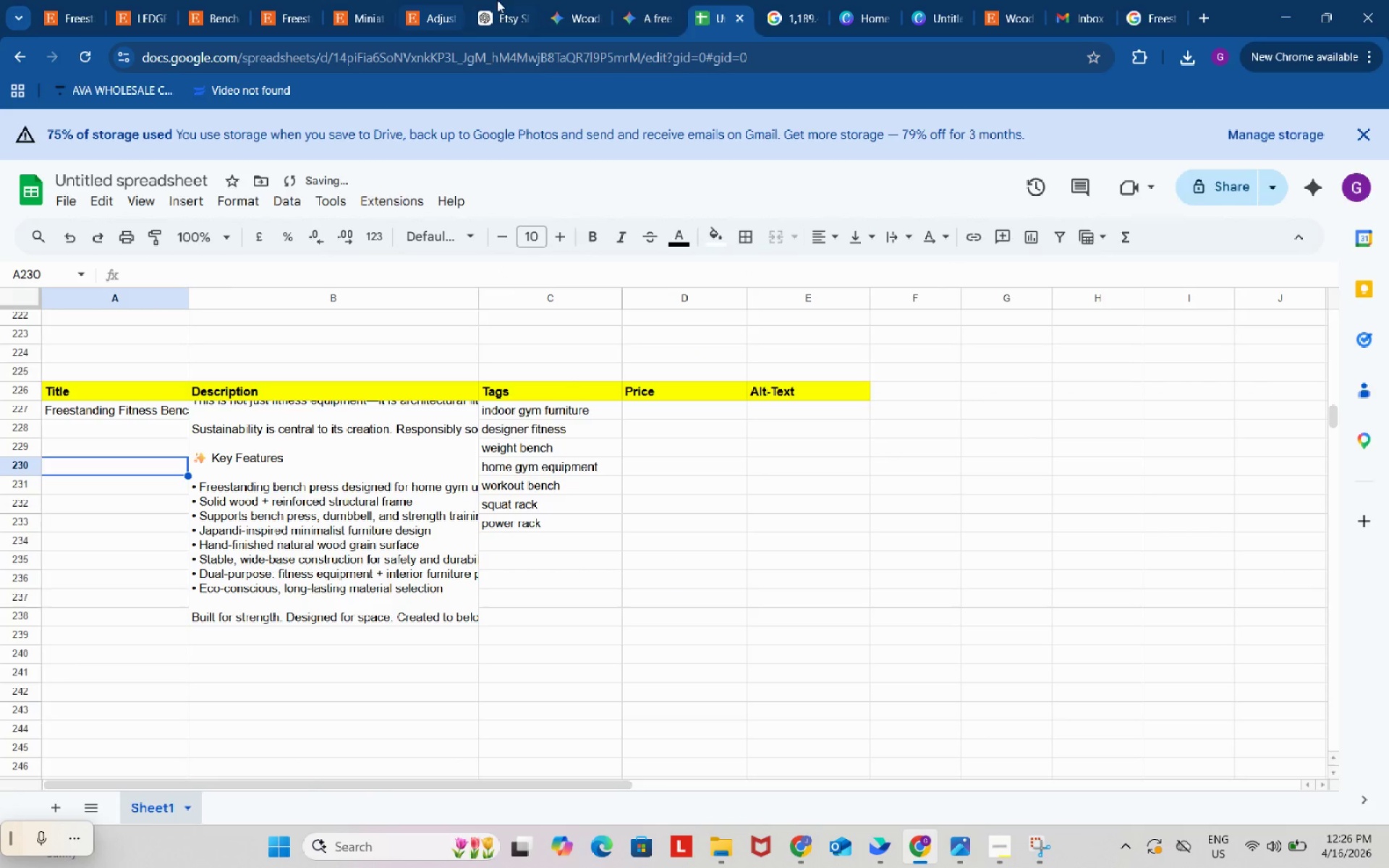 
left_click([498, 0])
 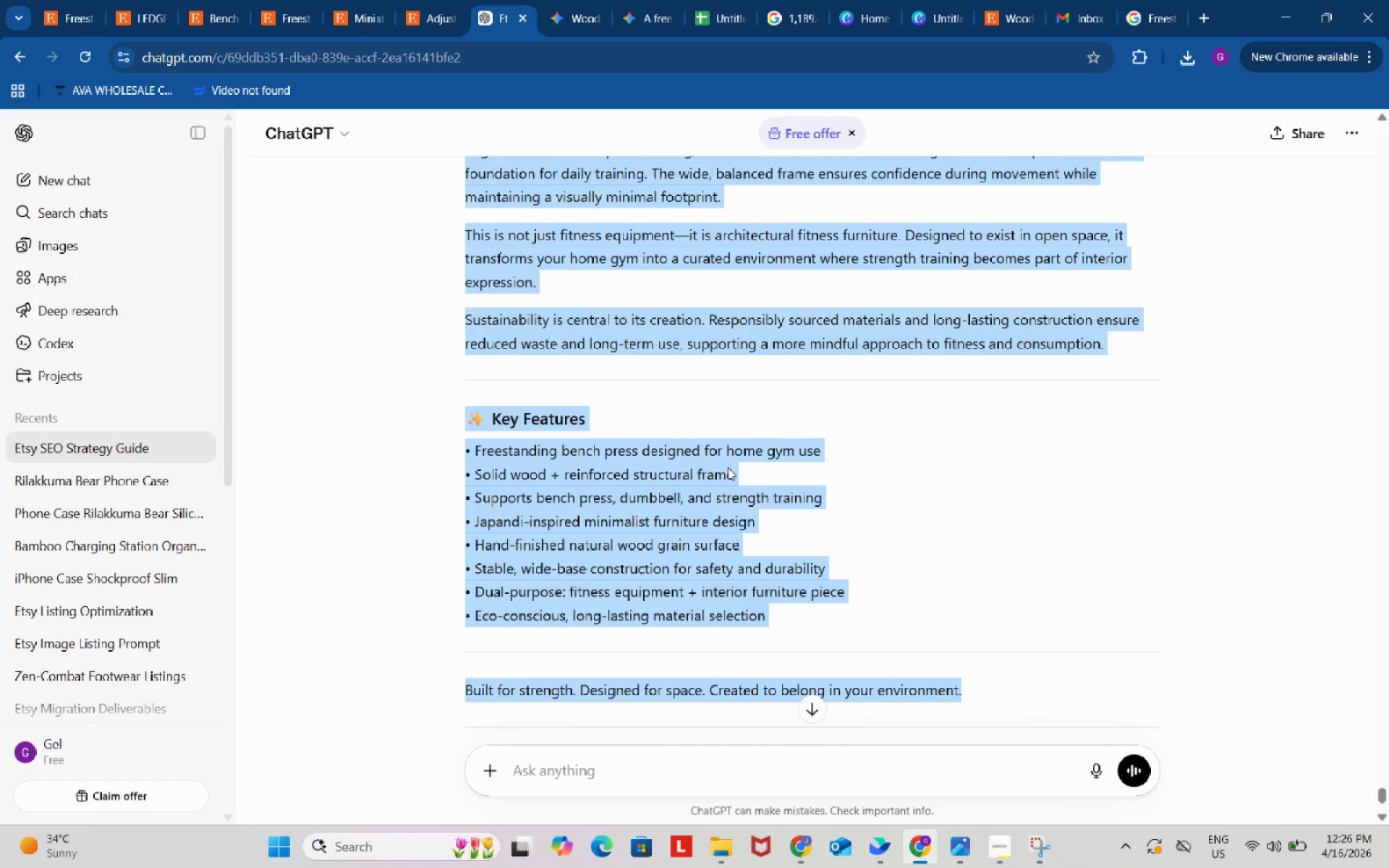 
scroll: coordinate [736, 495], scroll_direction: down, amount: 4.0
 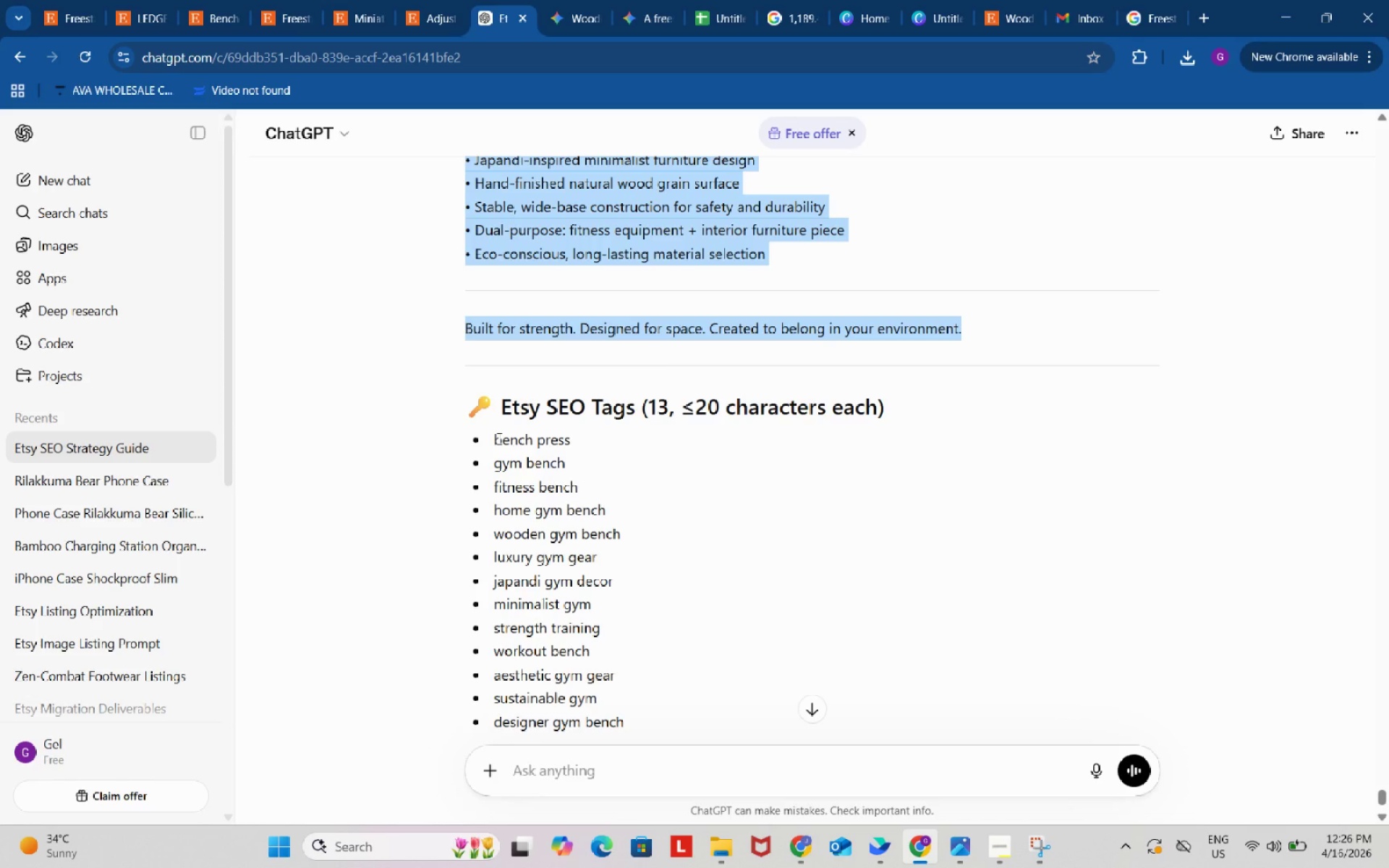 
left_click_drag(start_coordinate=[498, 438], to_coordinate=[572, 438])
 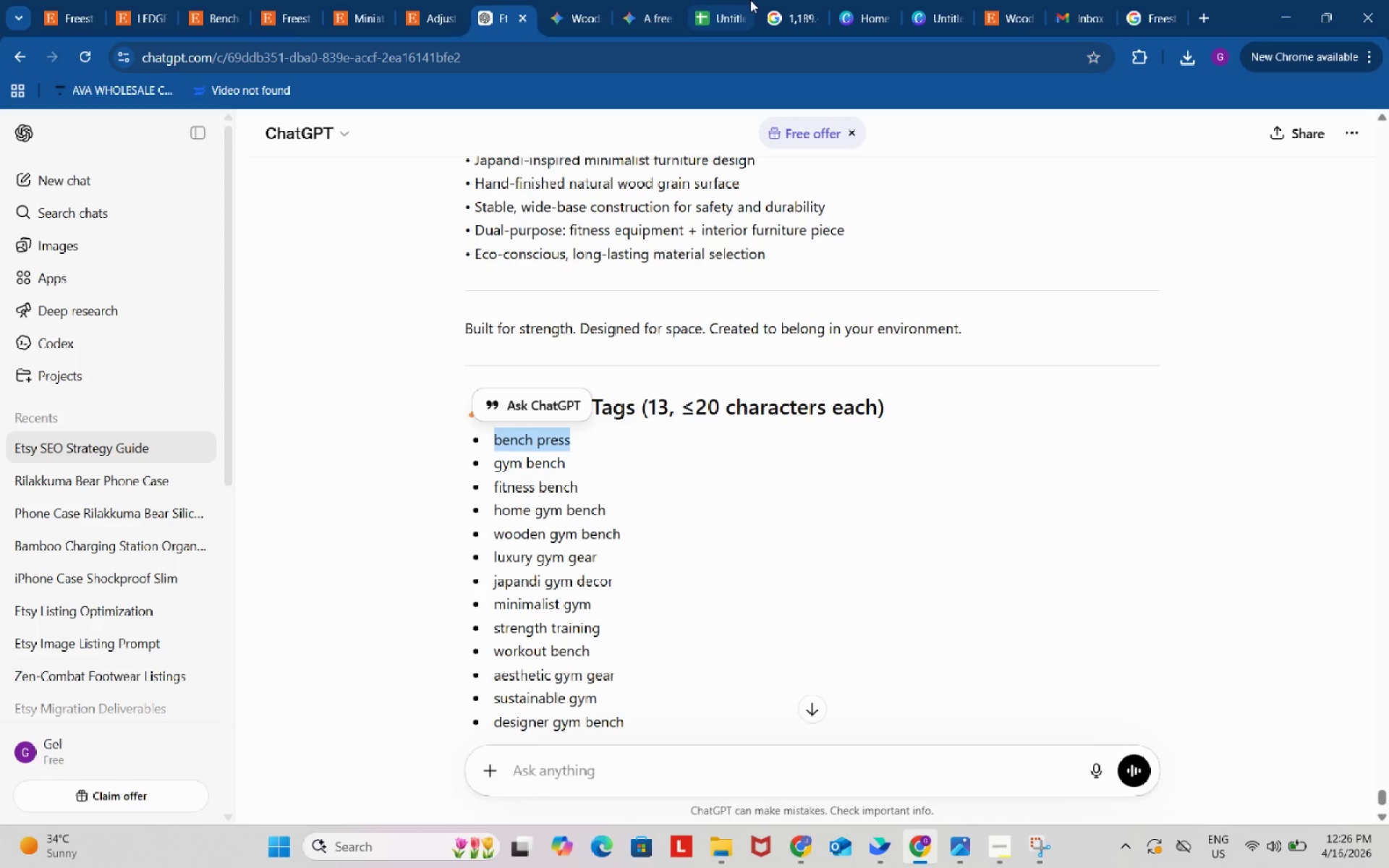 
key(Control+ControlLeft)
 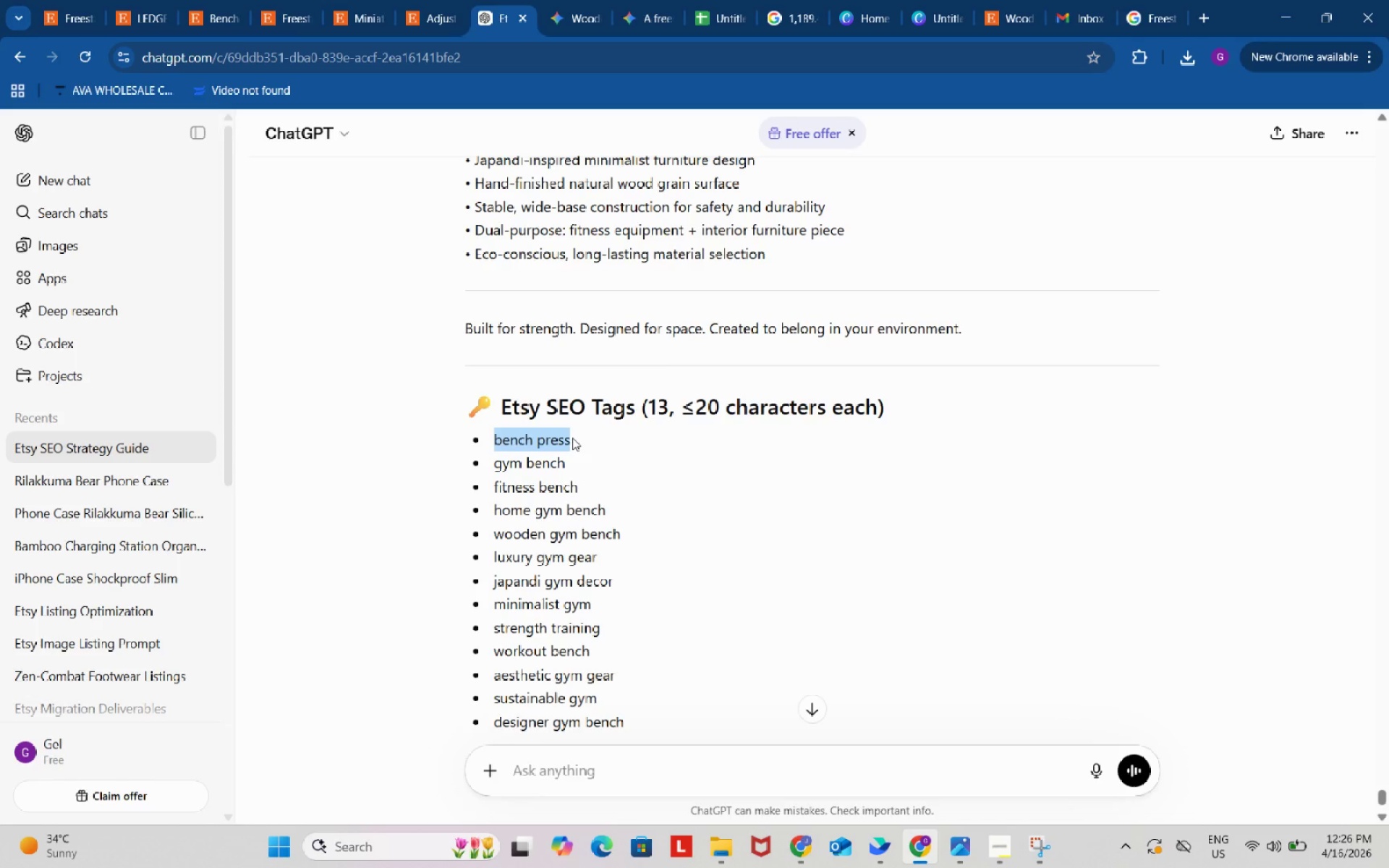 
key(Control+C)
 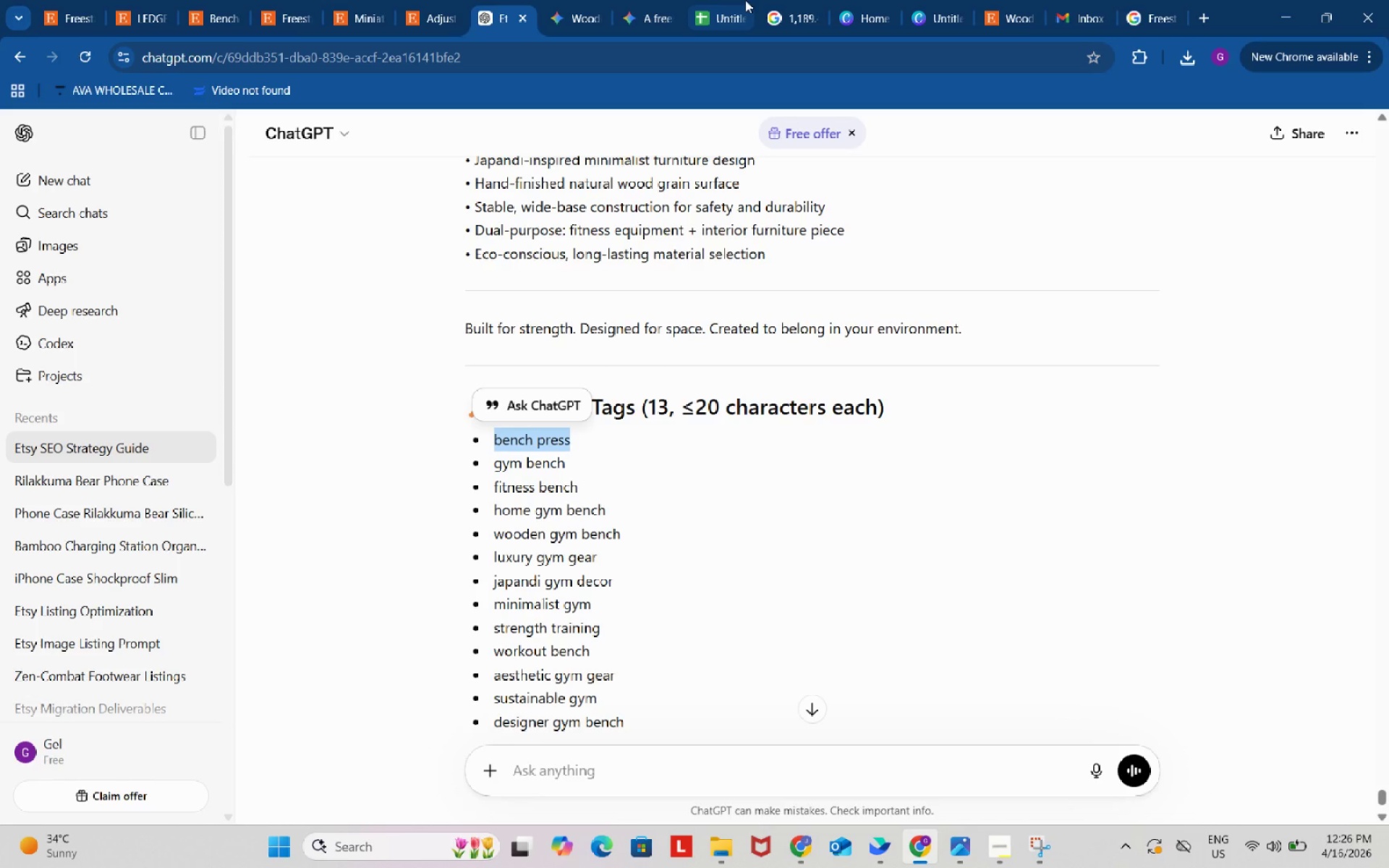 
left_click([712, 0])
 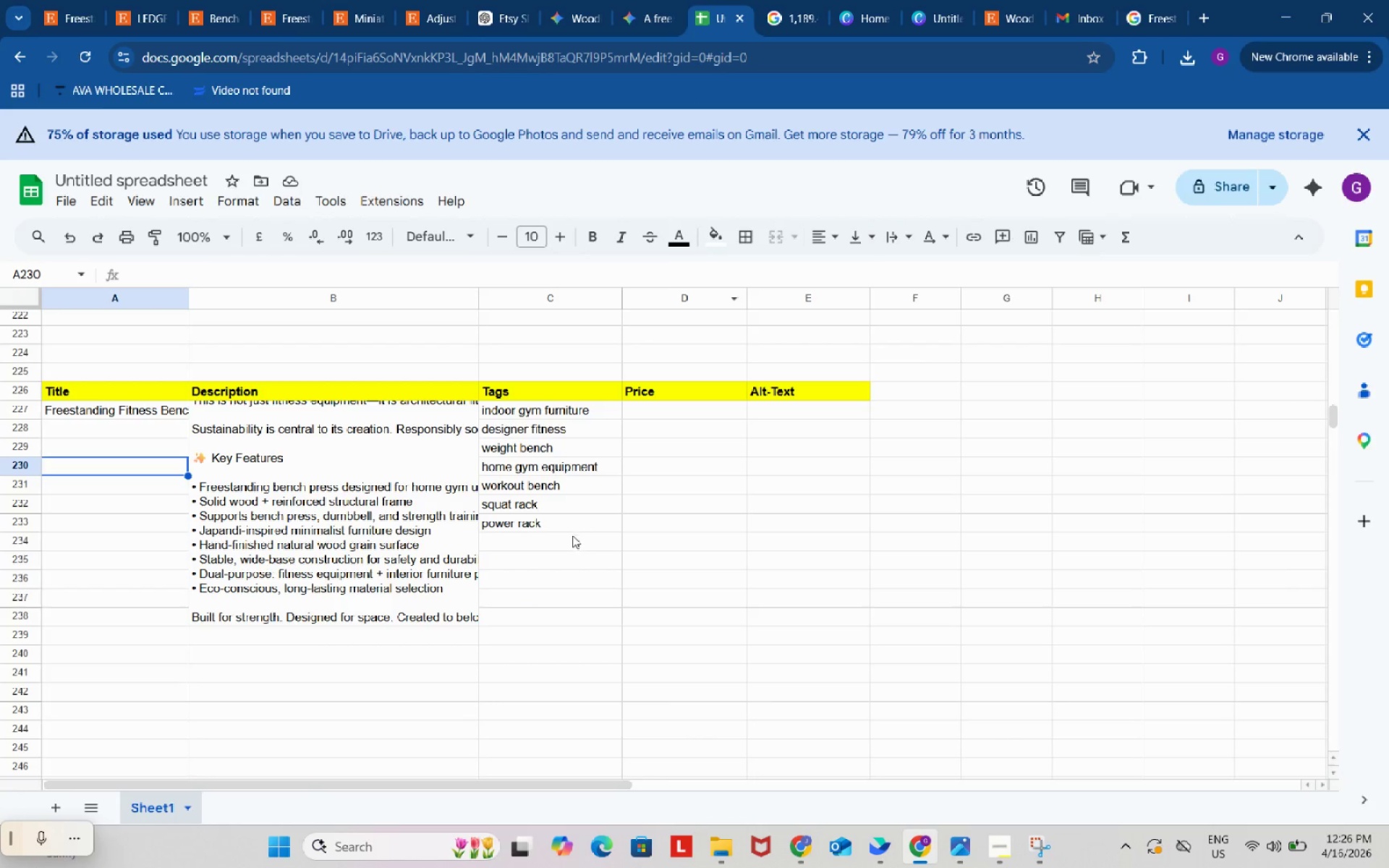 
left_click([572, 536])
 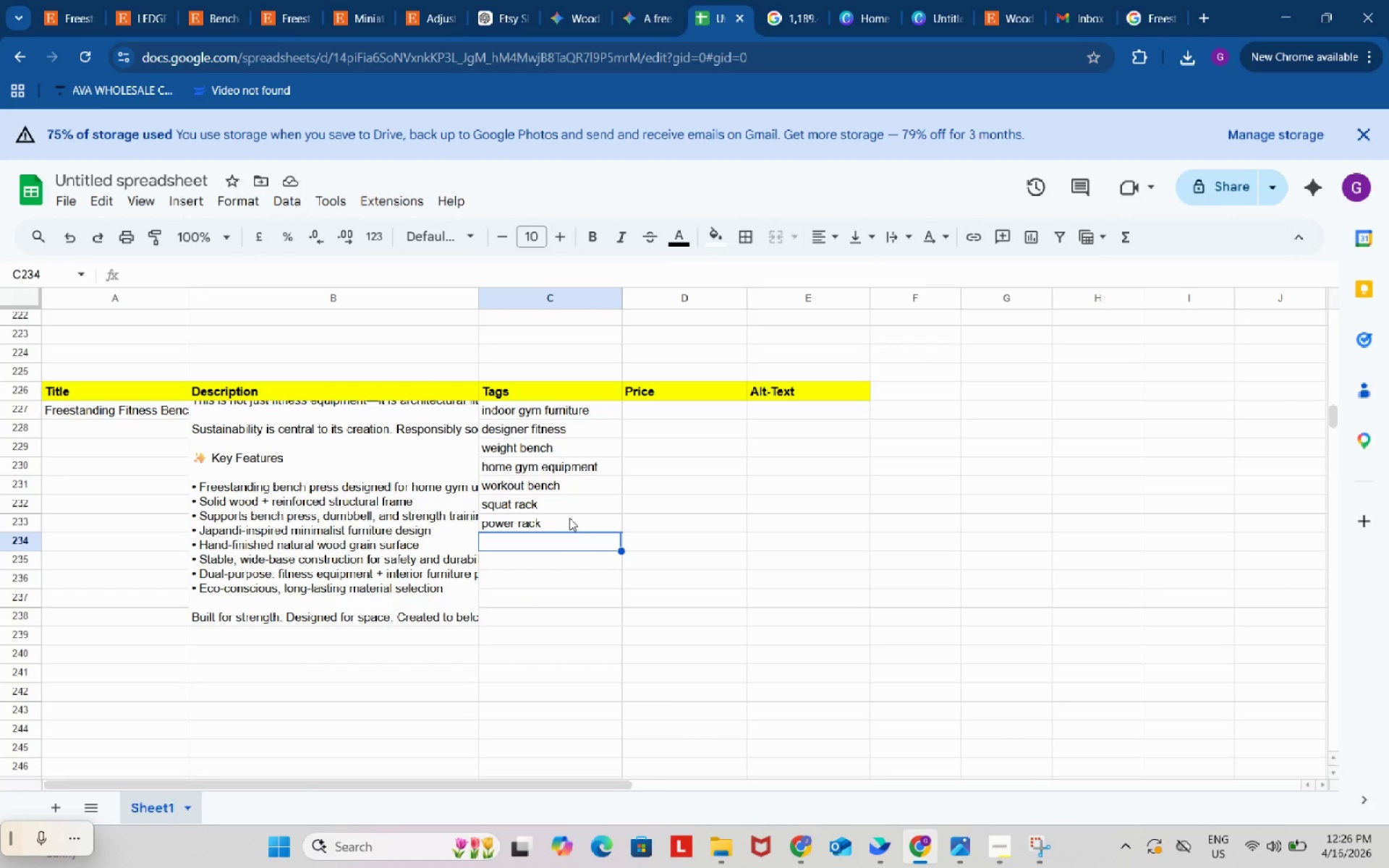 
key(Control+ControlLeft)
 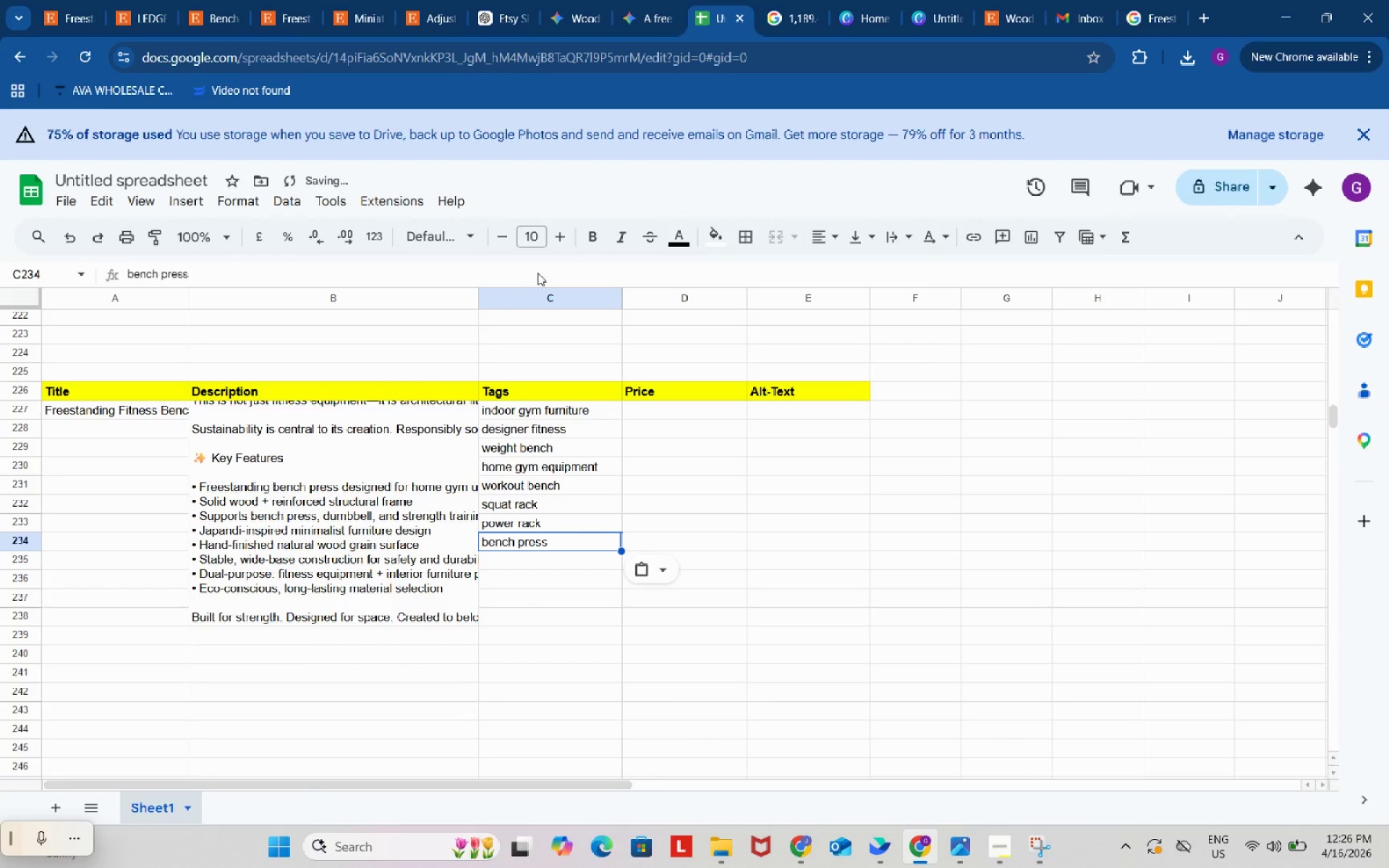 
key(Control+V)
 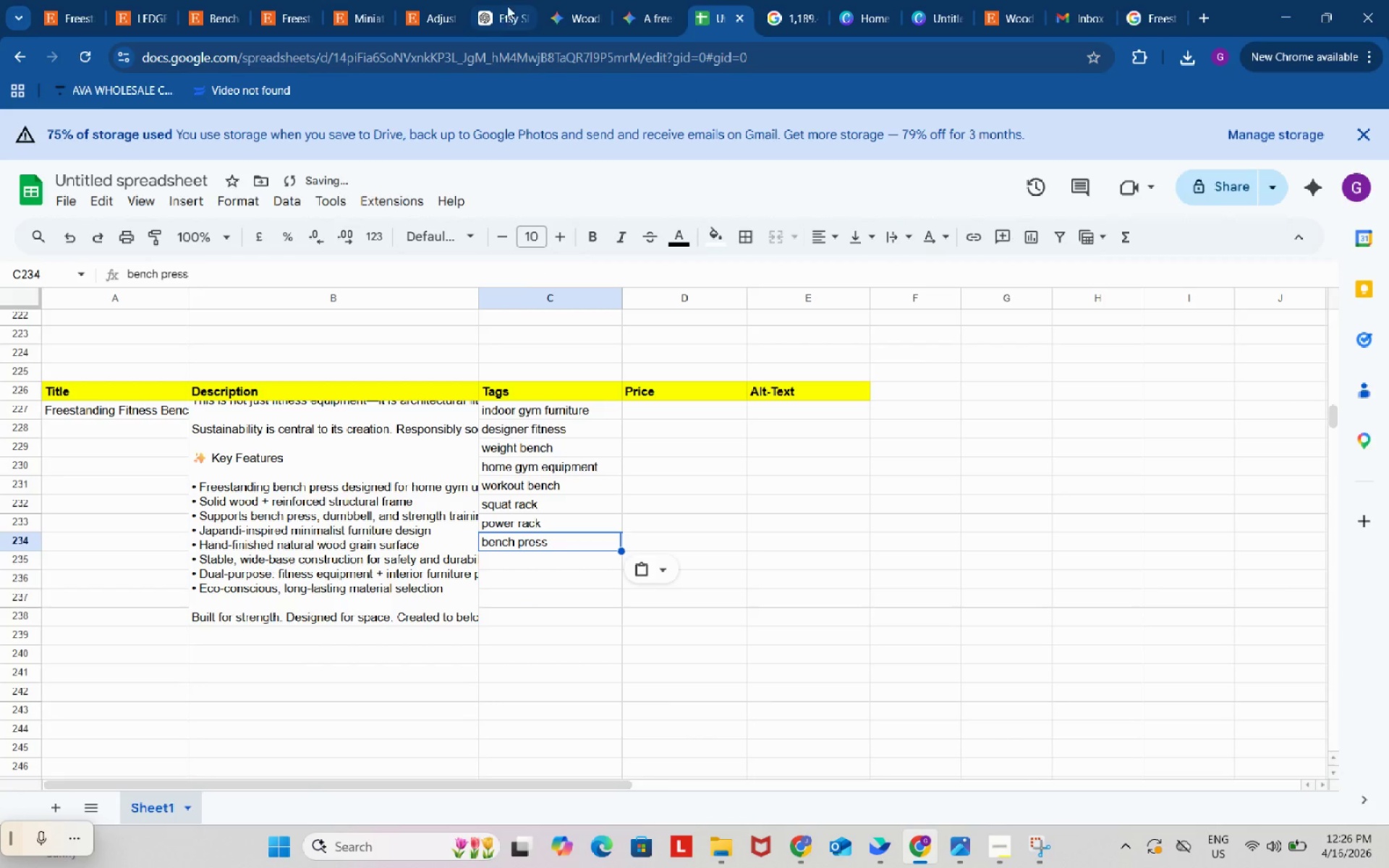 
left_click([501, 0])
 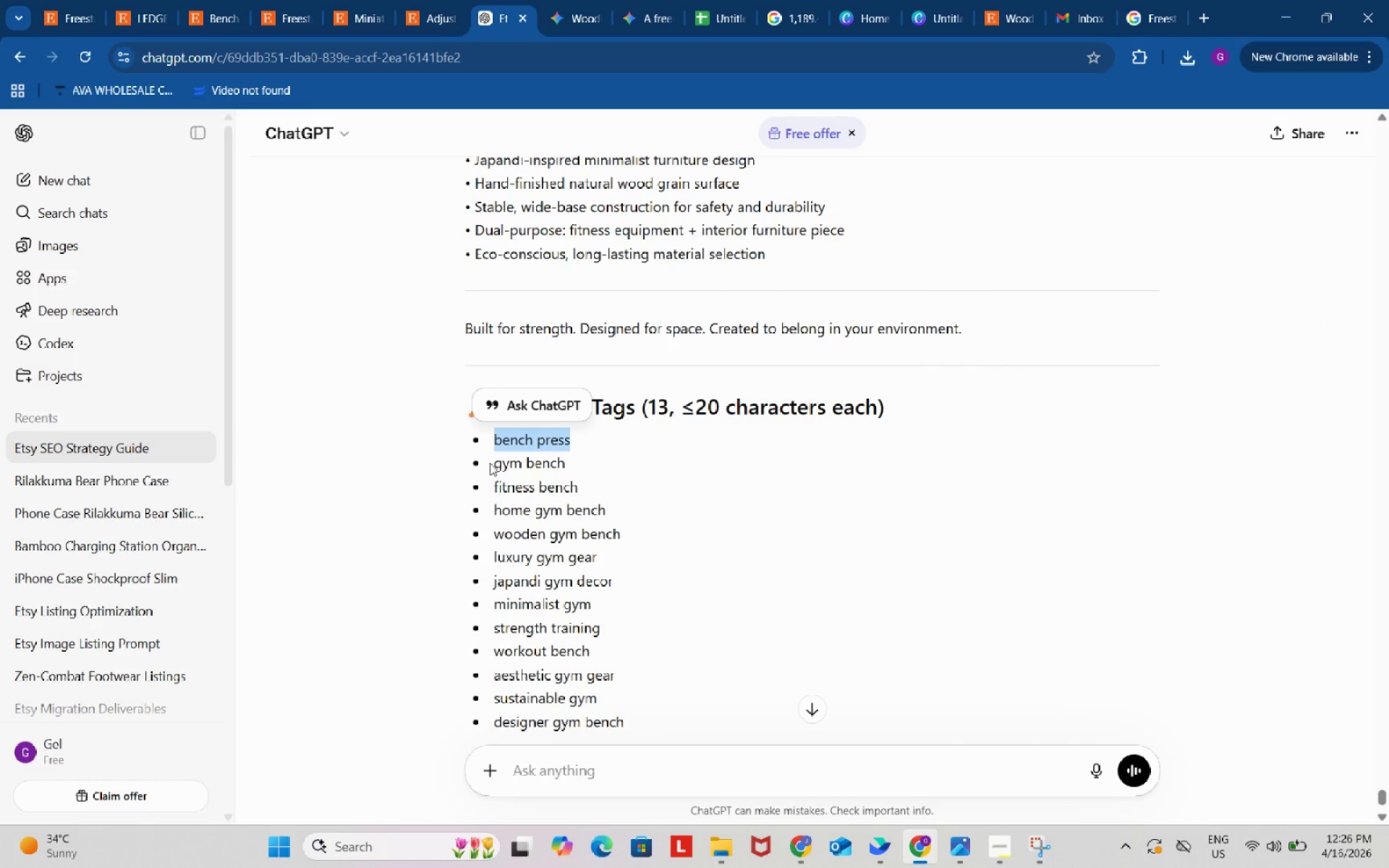 
left_click_drag(start_coordinate=[488, 463], to_coordinate=[577, 463])
 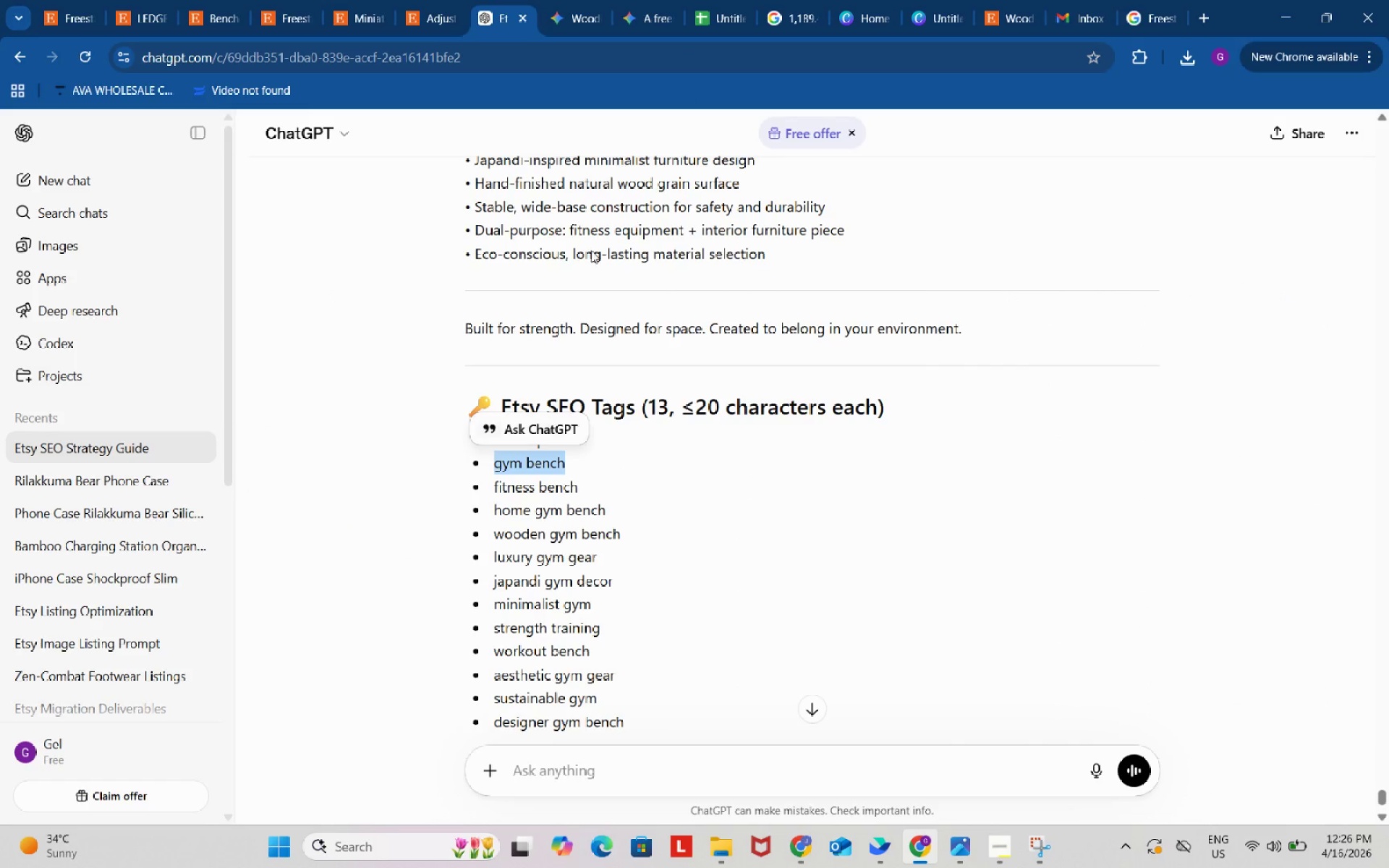 
key(Control+ControlLeft)
 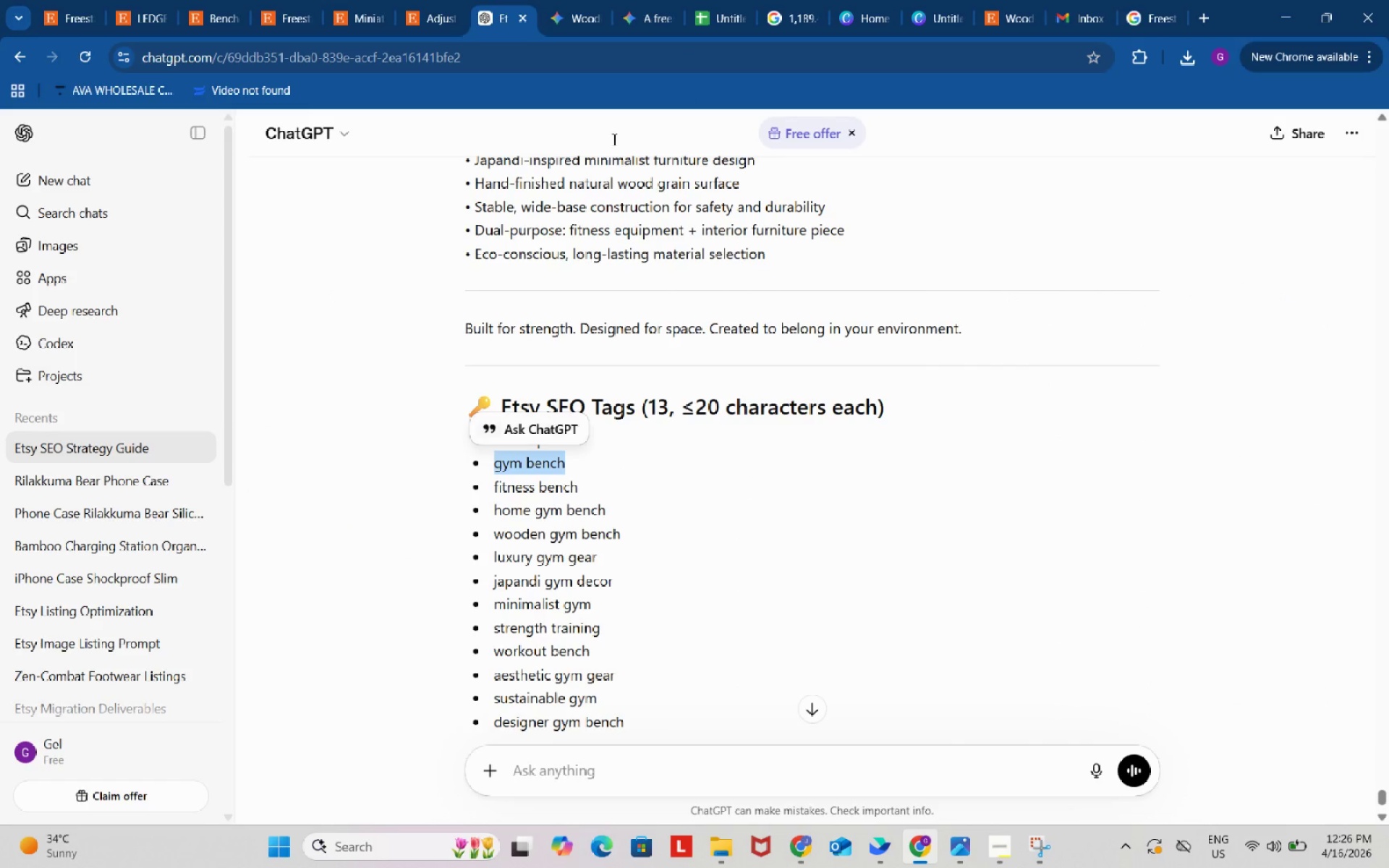 
key(Control+C)
 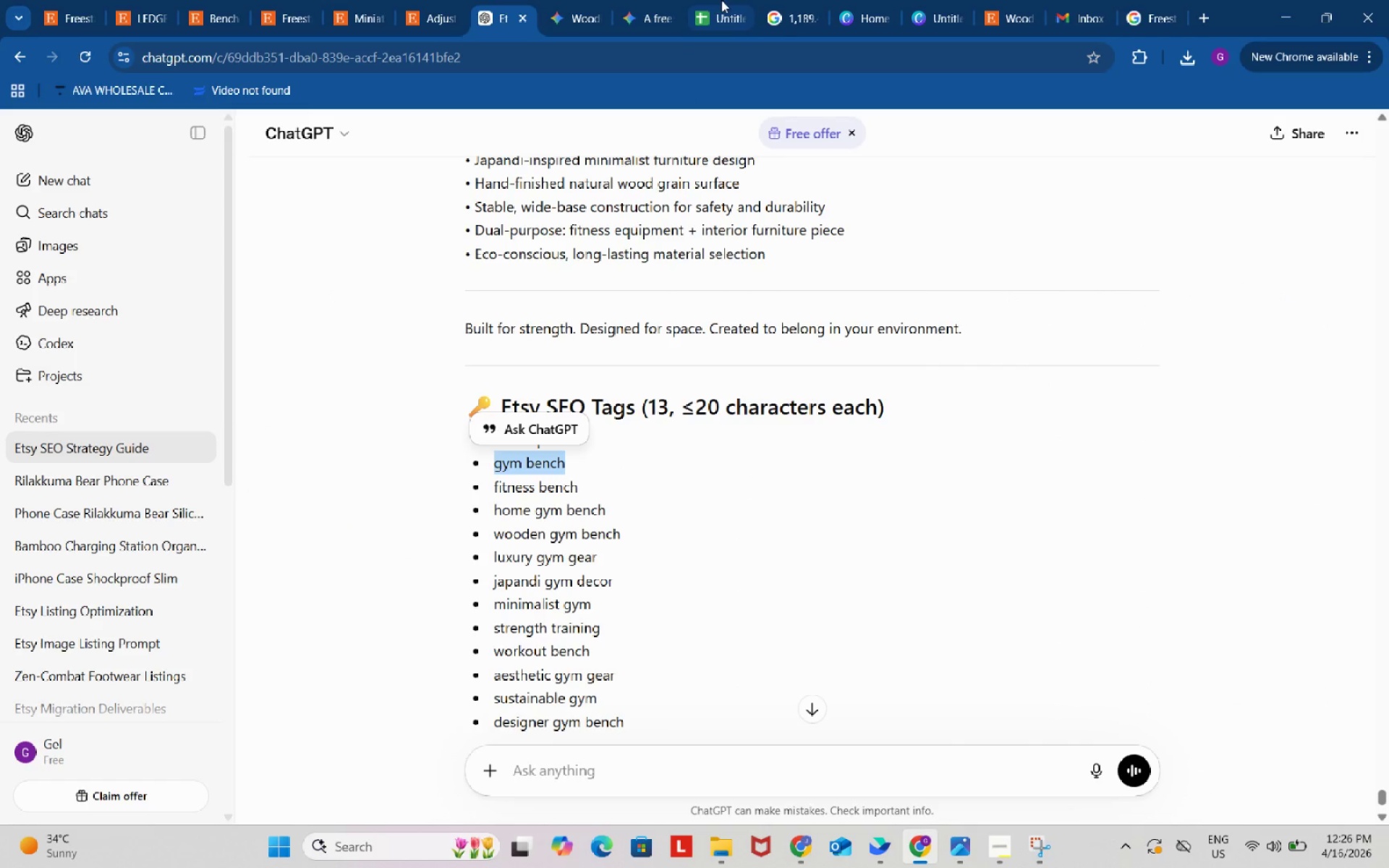 
left_click([721, 0])
 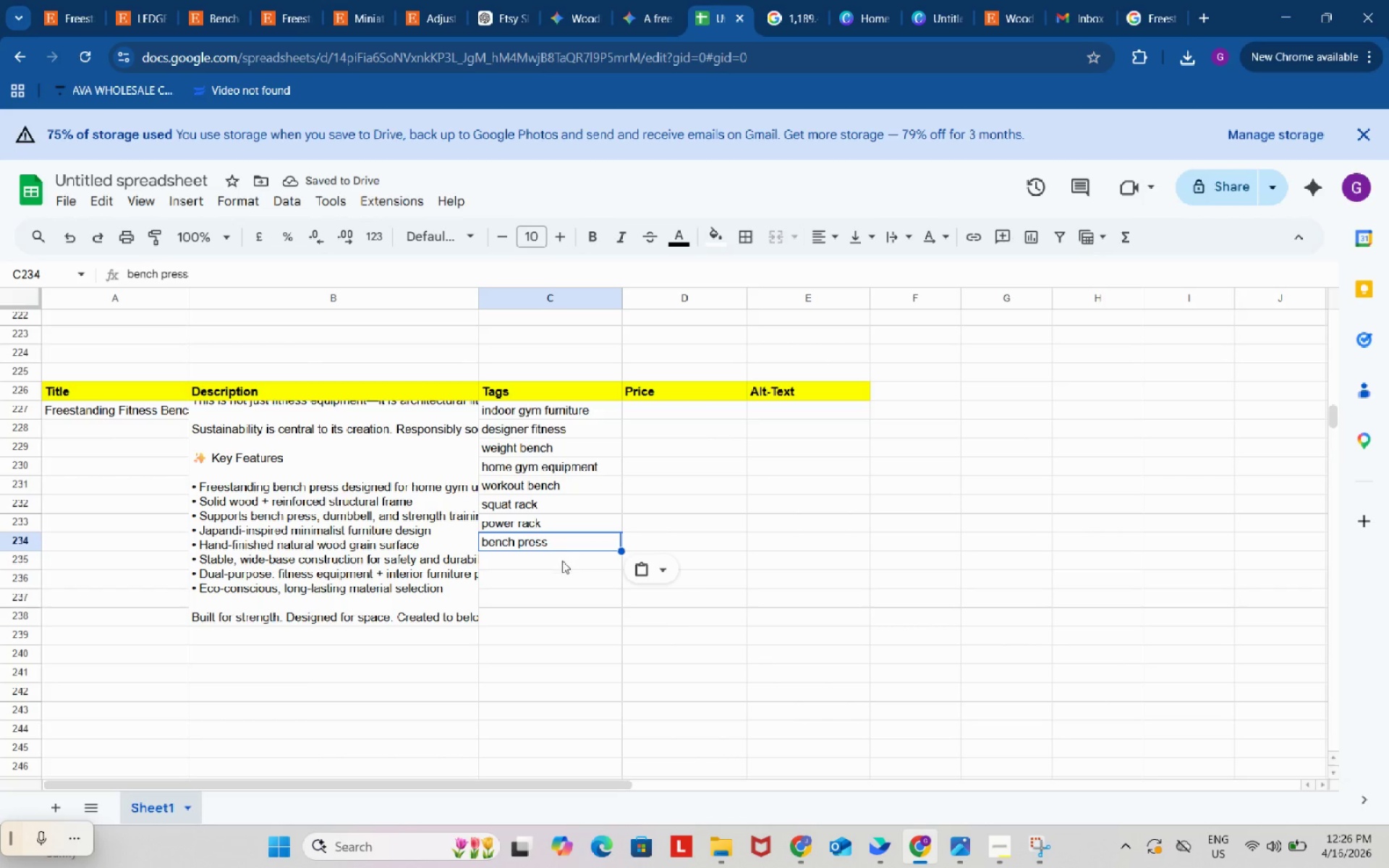 
left_click([562, 561])
 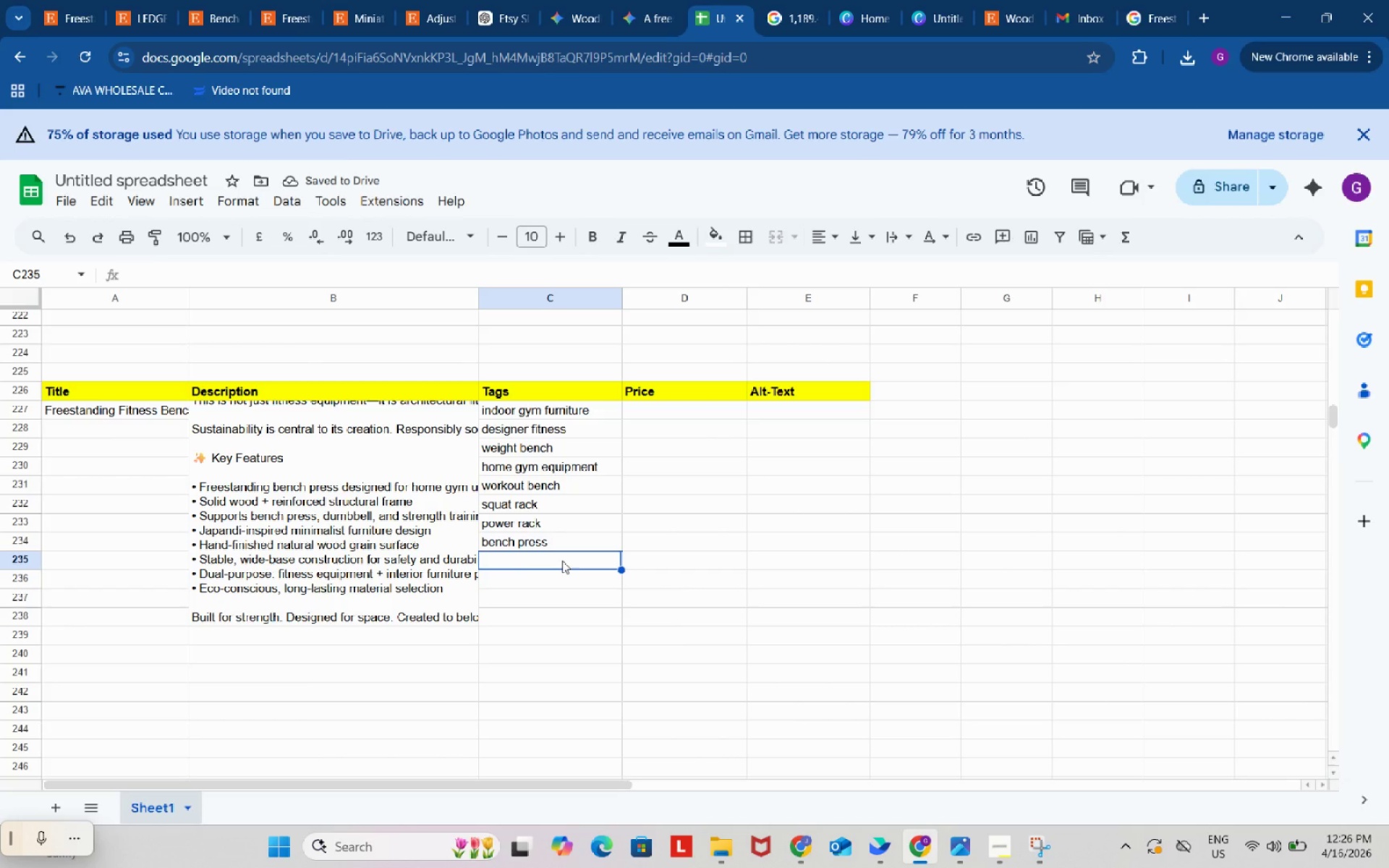 
key(Control+ControlLeft)
 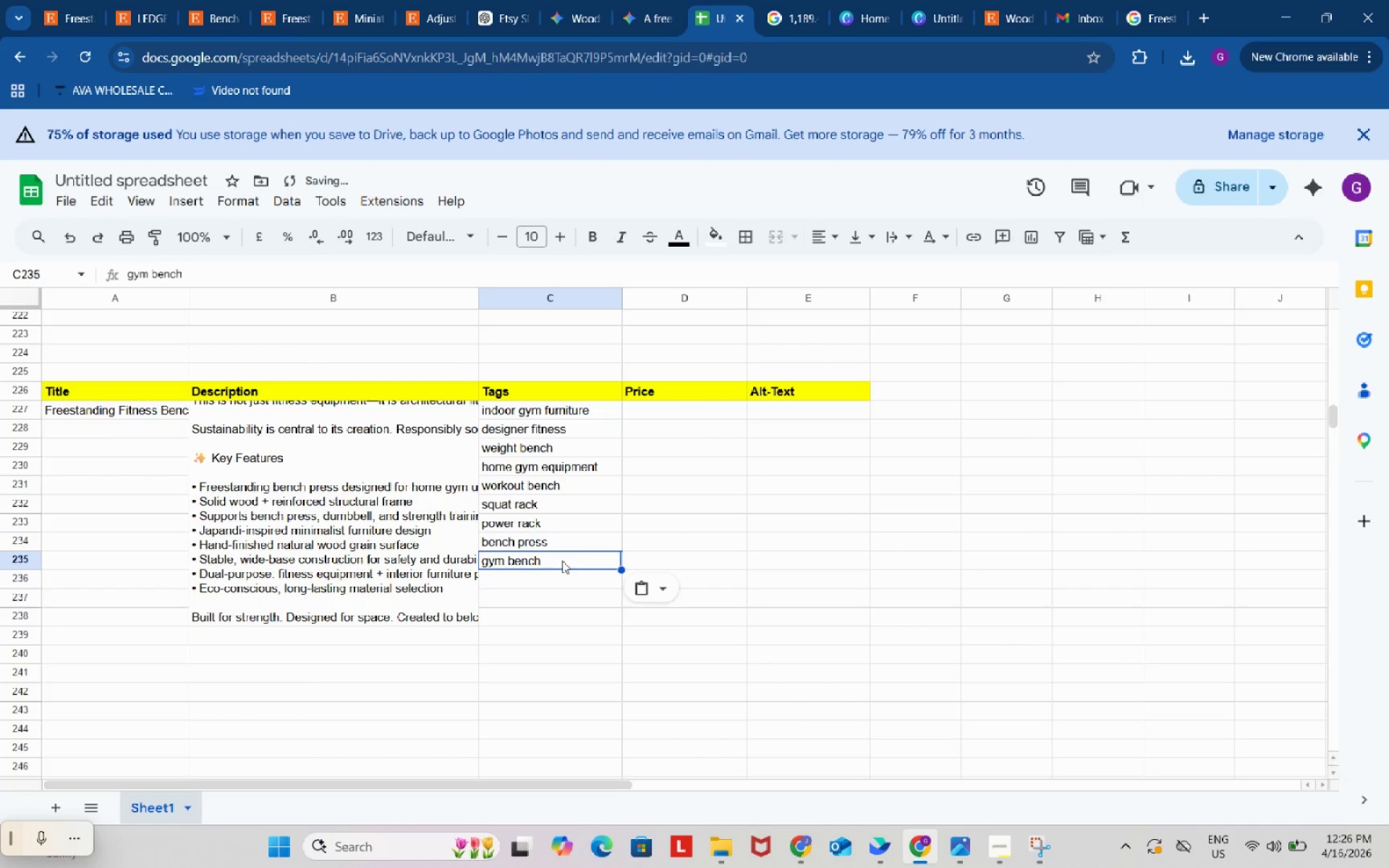 
key(Control+V)
 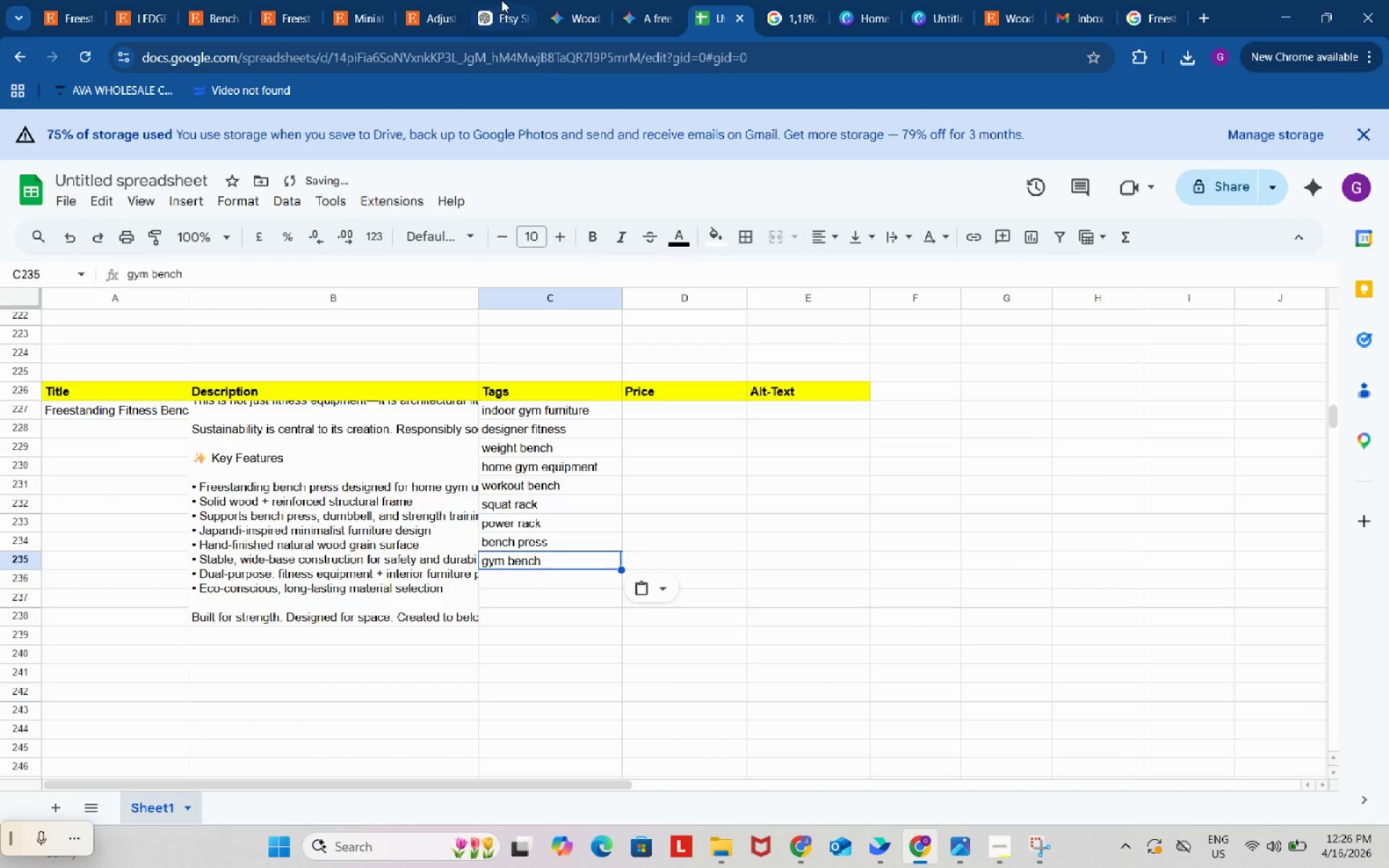 
left_click([501, 0])
 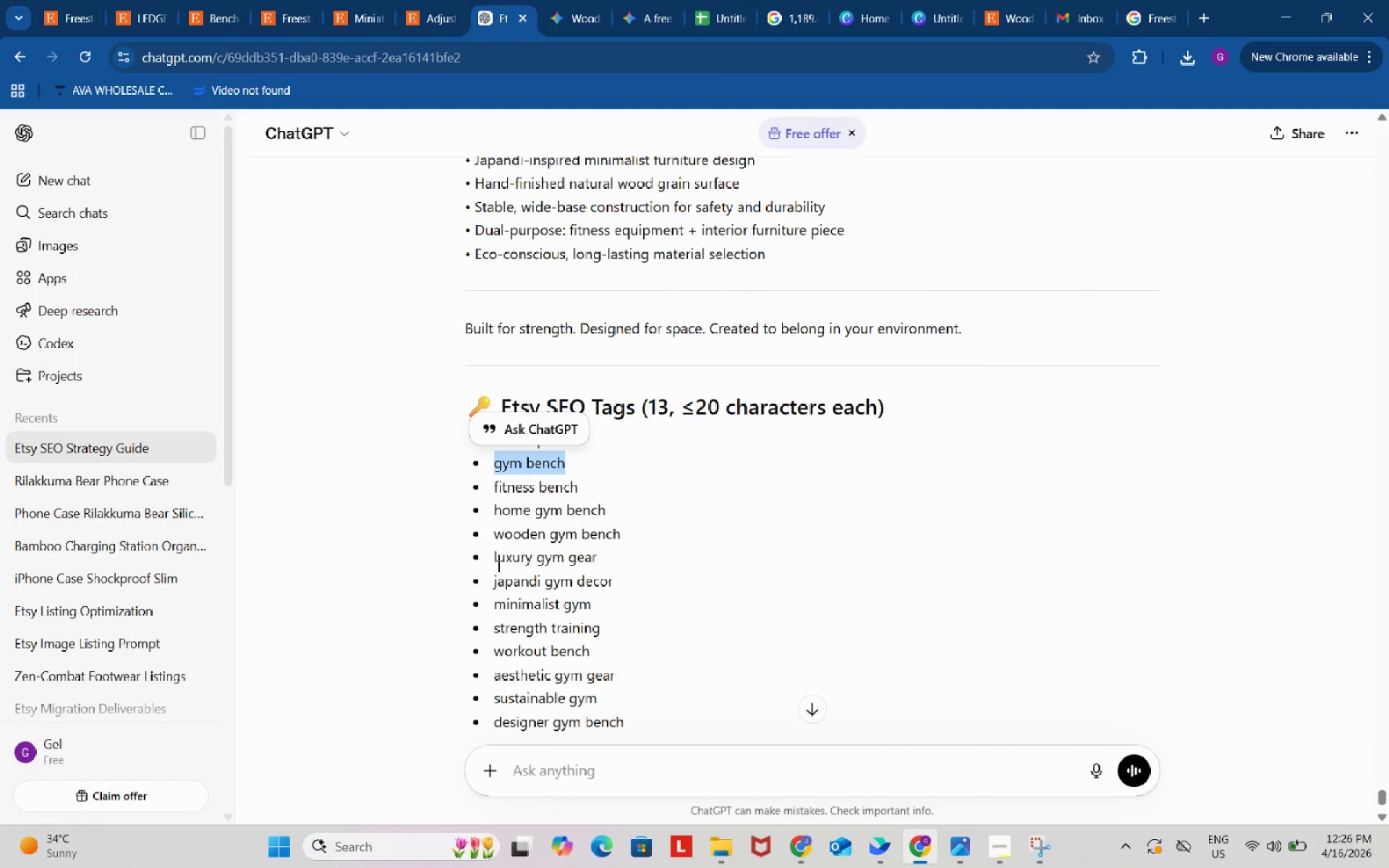 
left_click_drag(start_coordinate=[491, 558], to_coordinate=[604, 558])
 